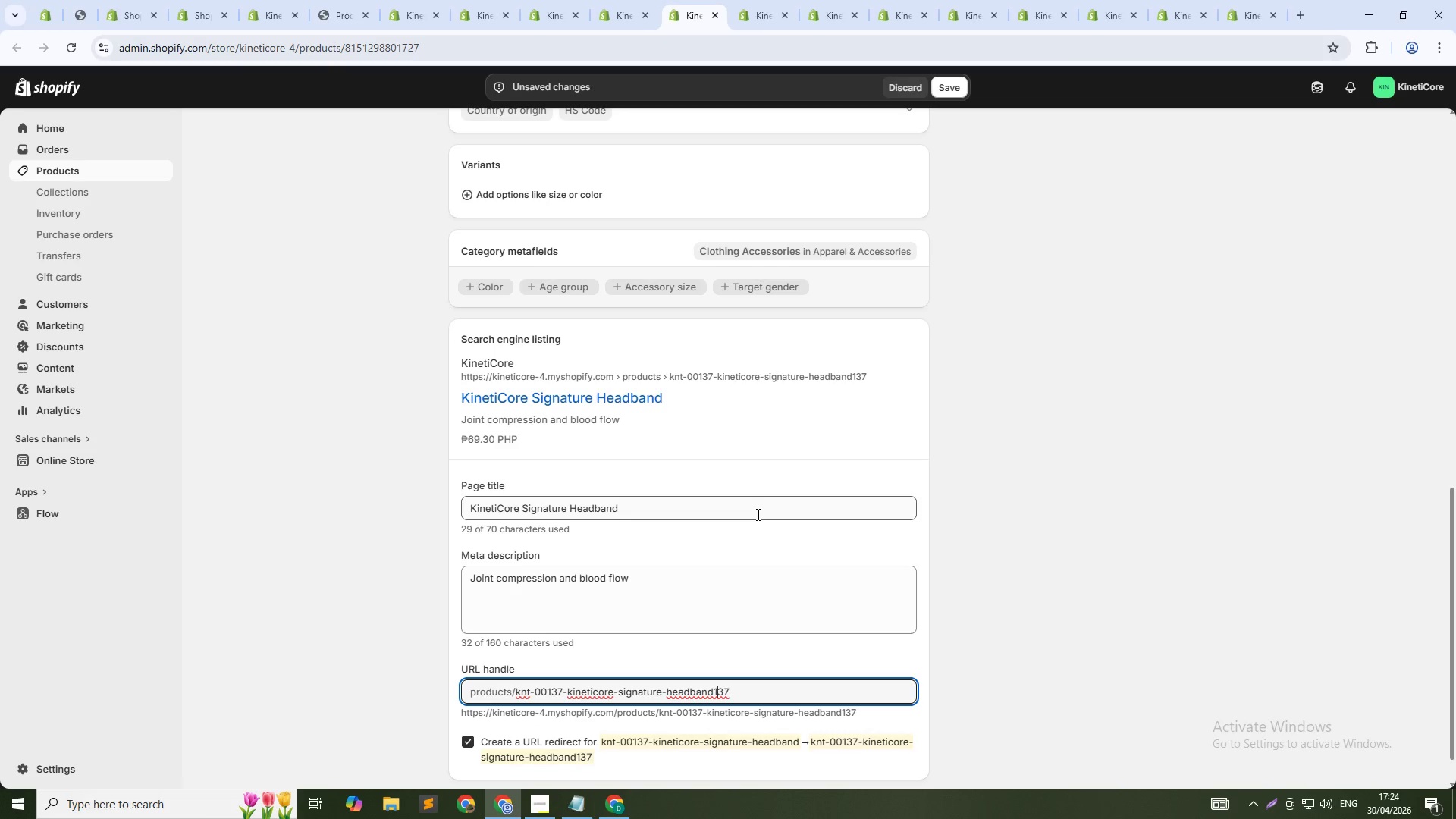 
key(ArrowLeft)
 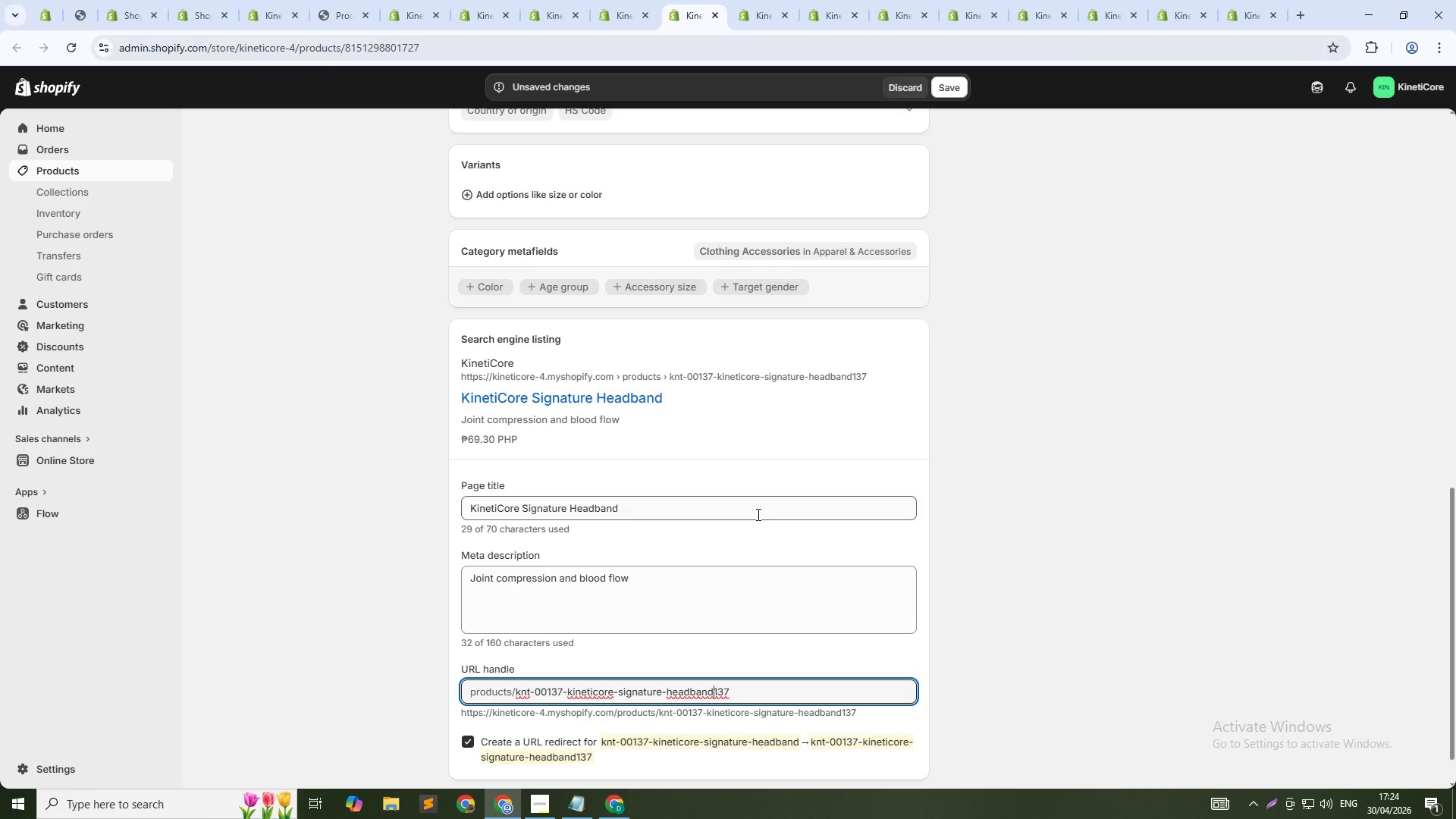 
key(ArrowLeft)
 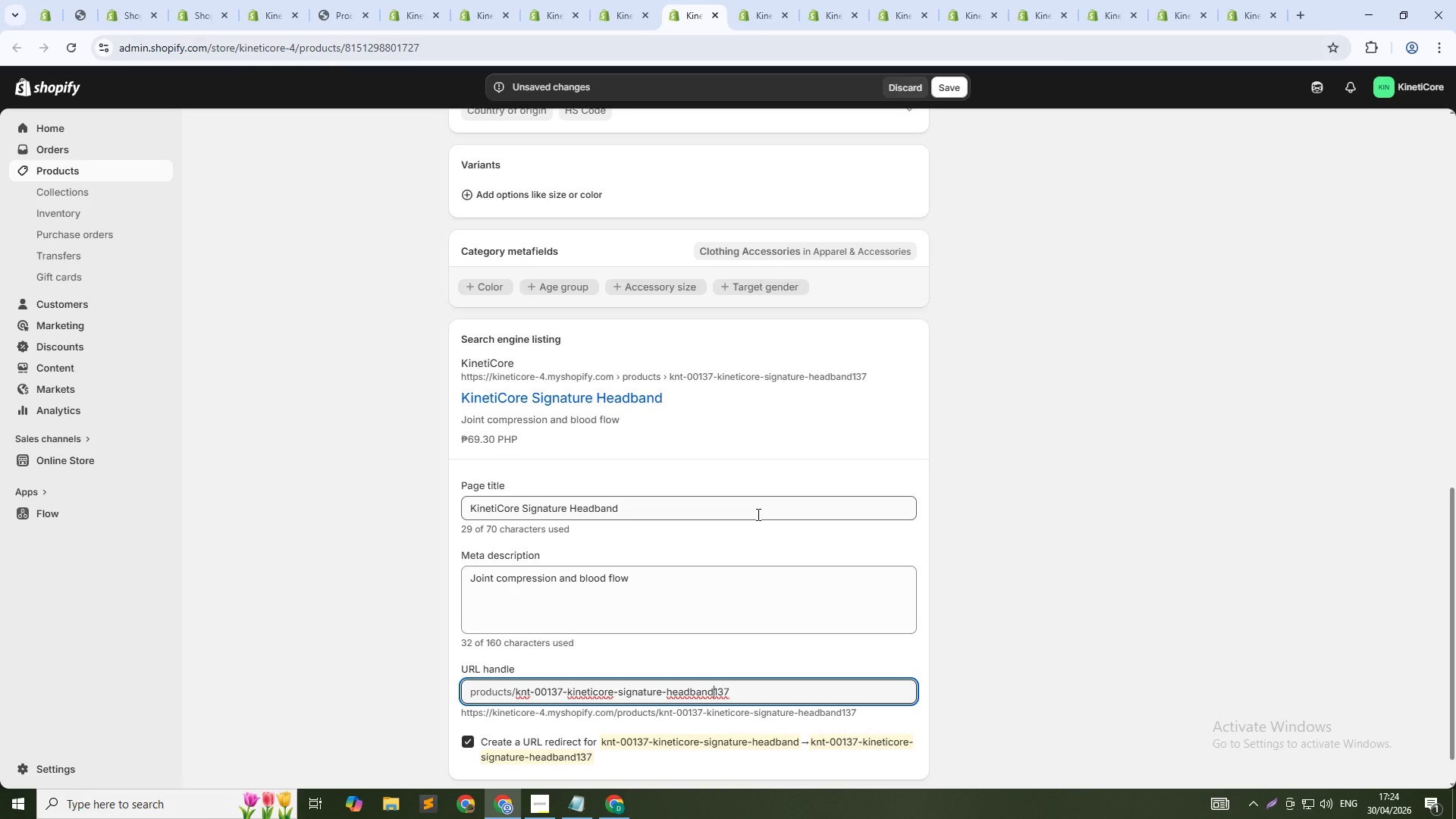 
key(NumpadSubtract)
 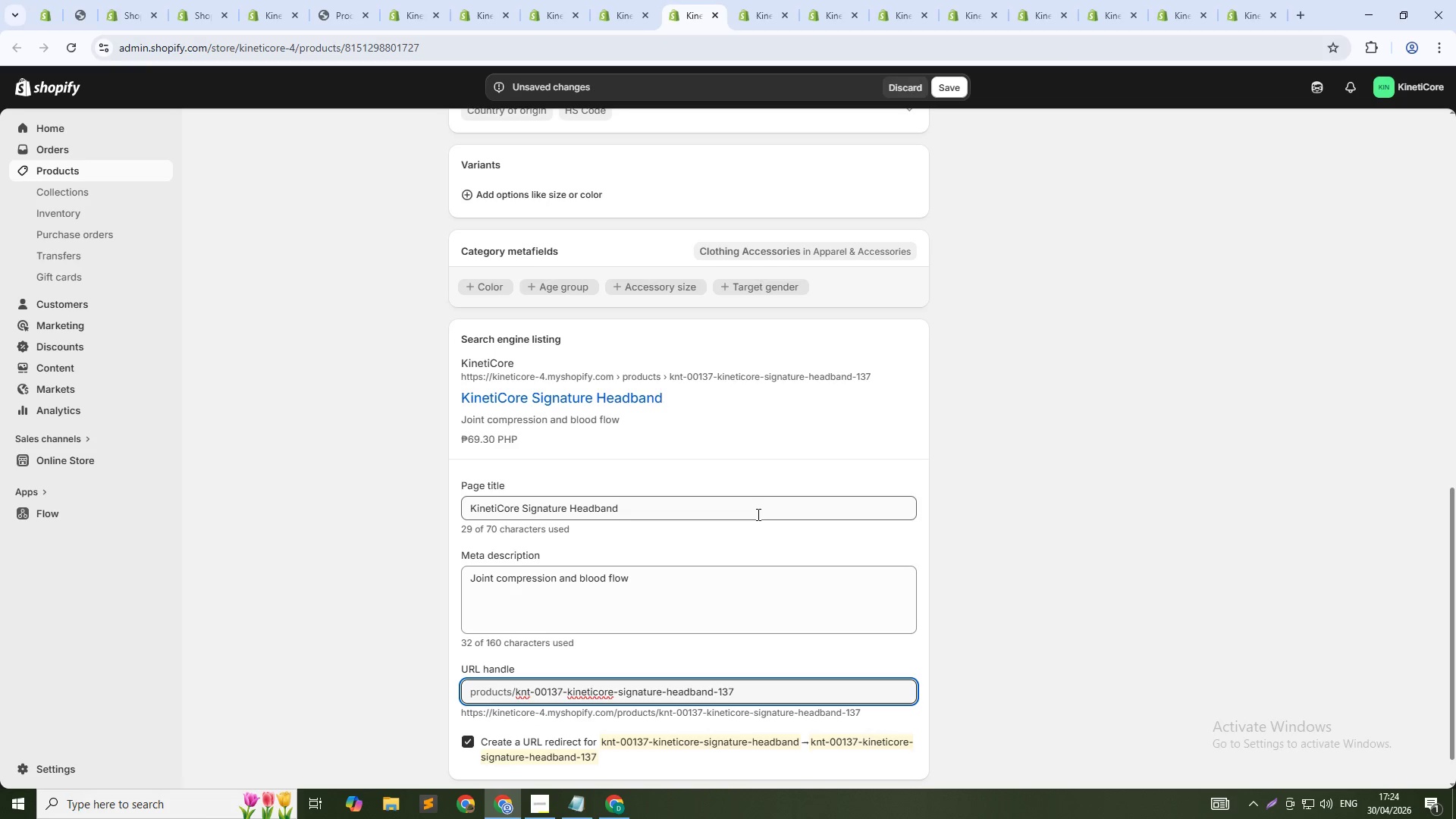 
key(ArrowUp)
 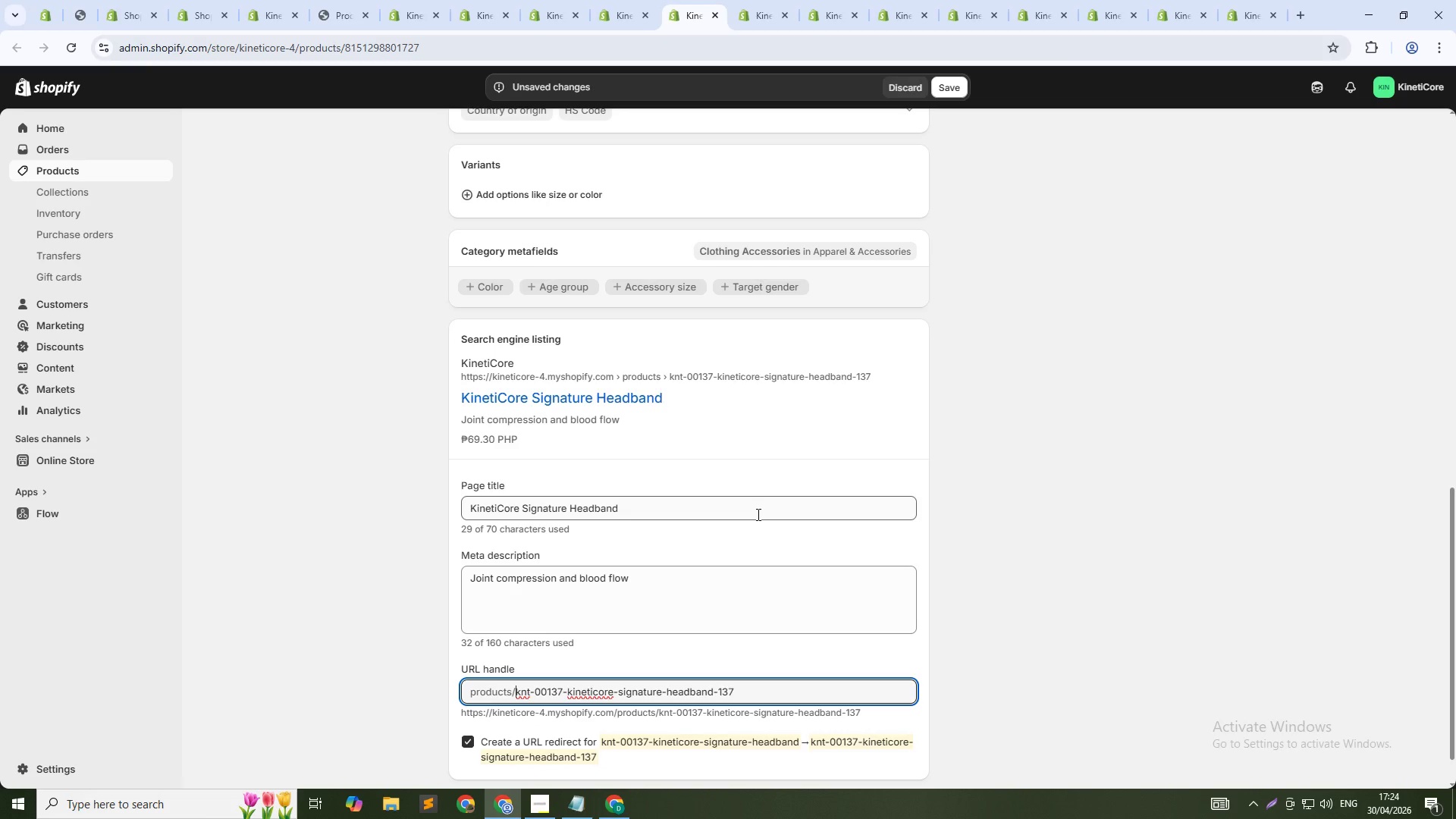 
key(Control+Shift+ArrowRight)
 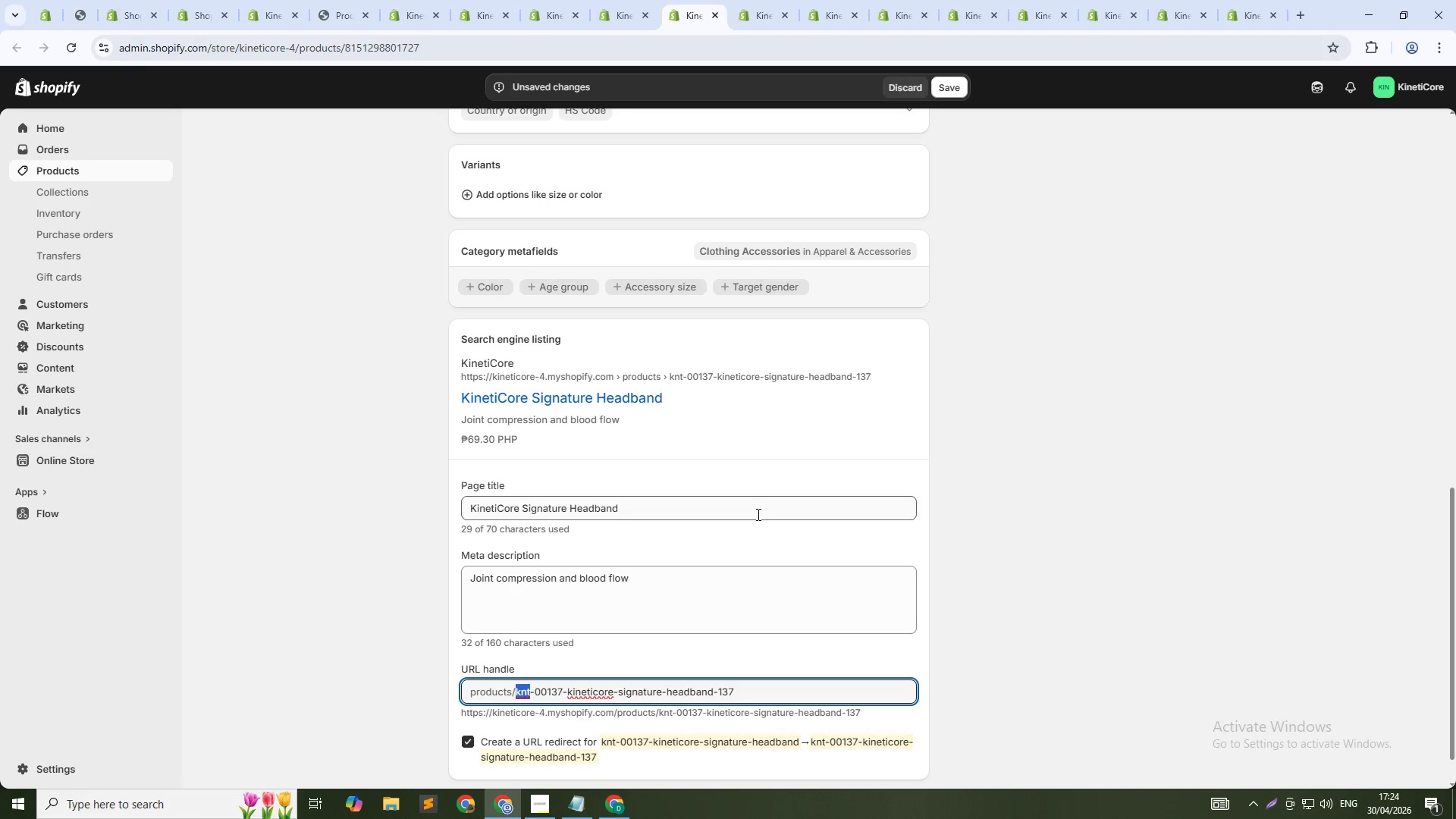 
key(Control+Shift+ArrowRight)
 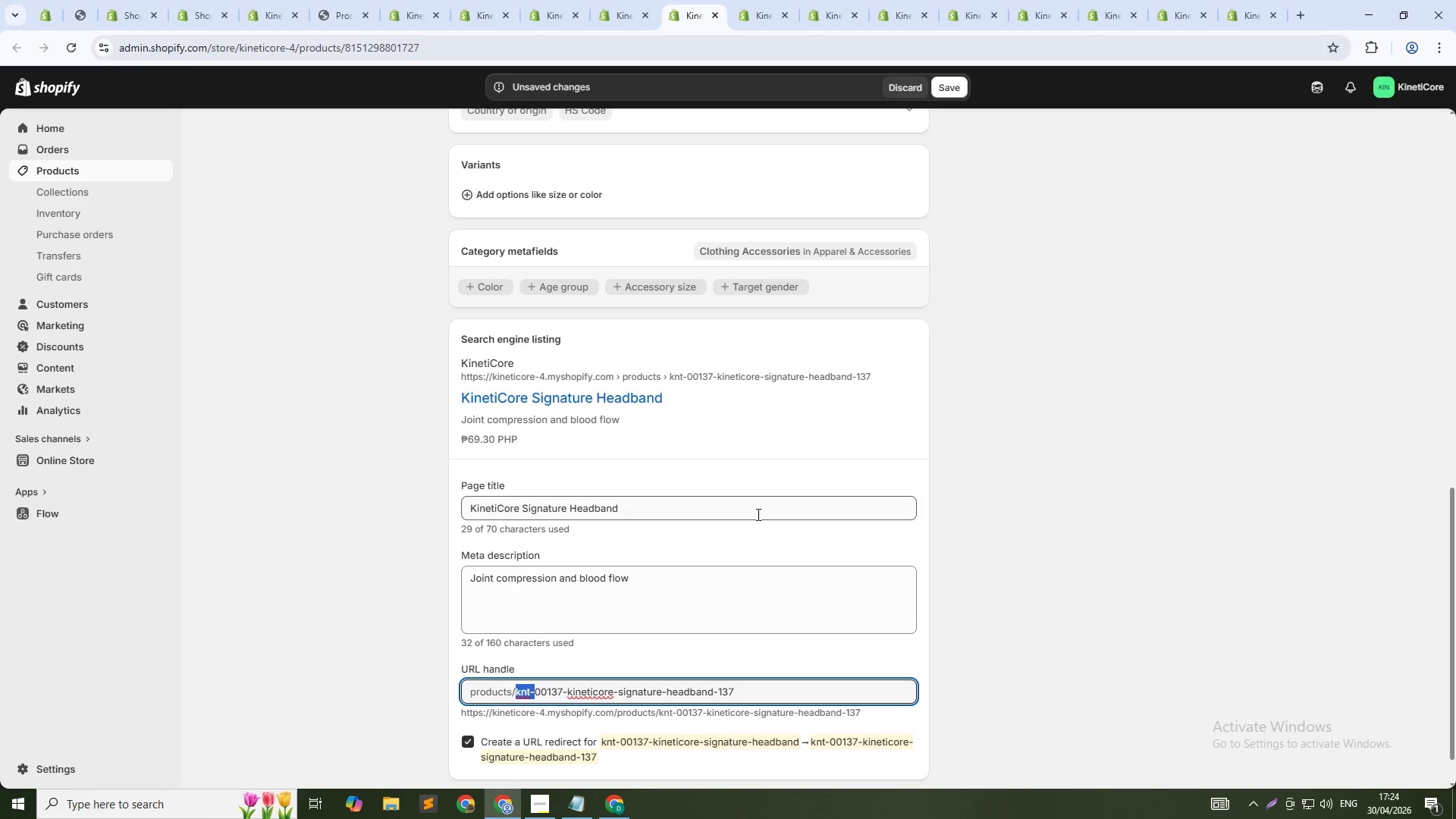 
key(Control+Shift+ArrowRight)
 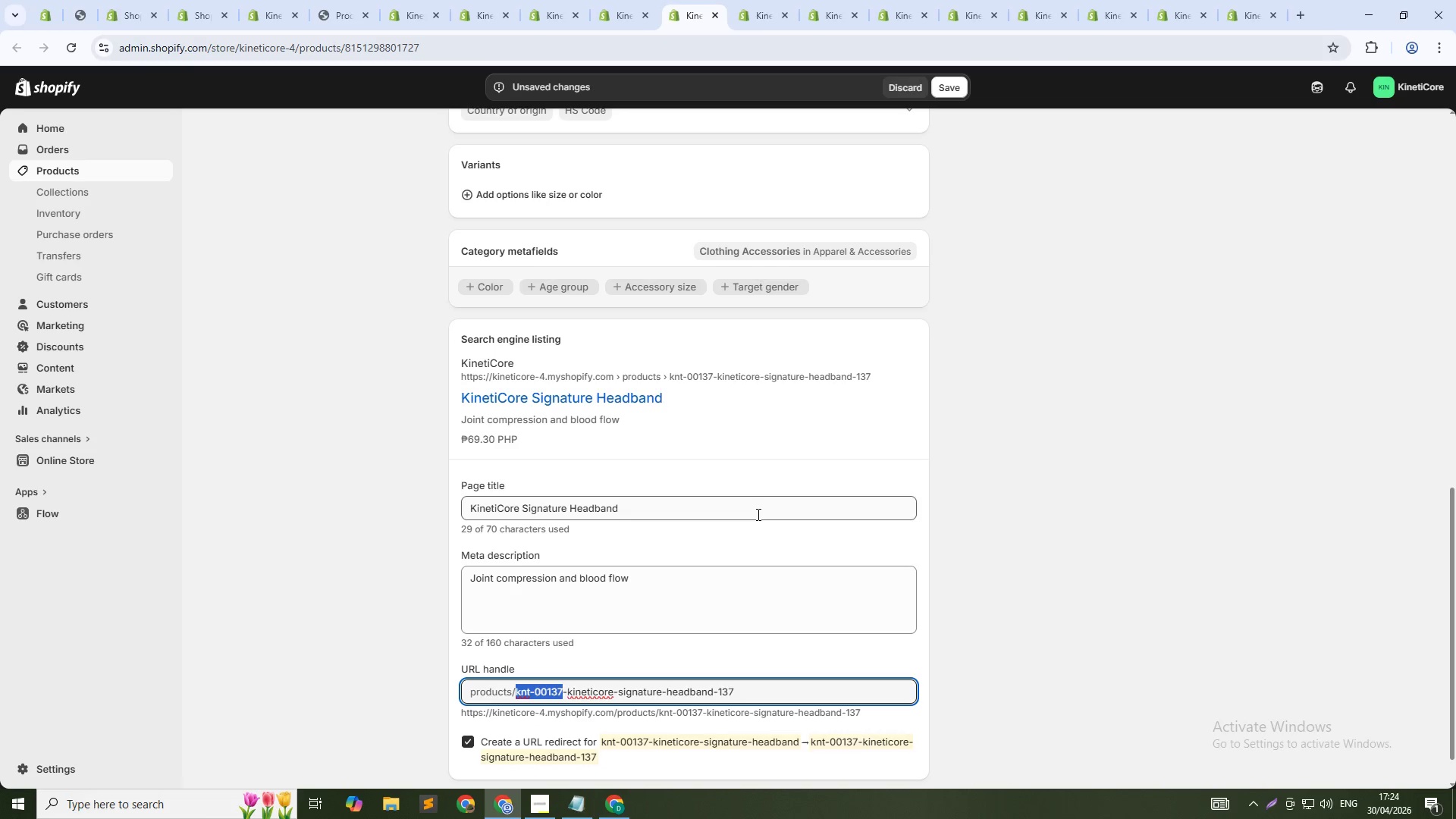 
key(Control+Shift+ArrowRight)
 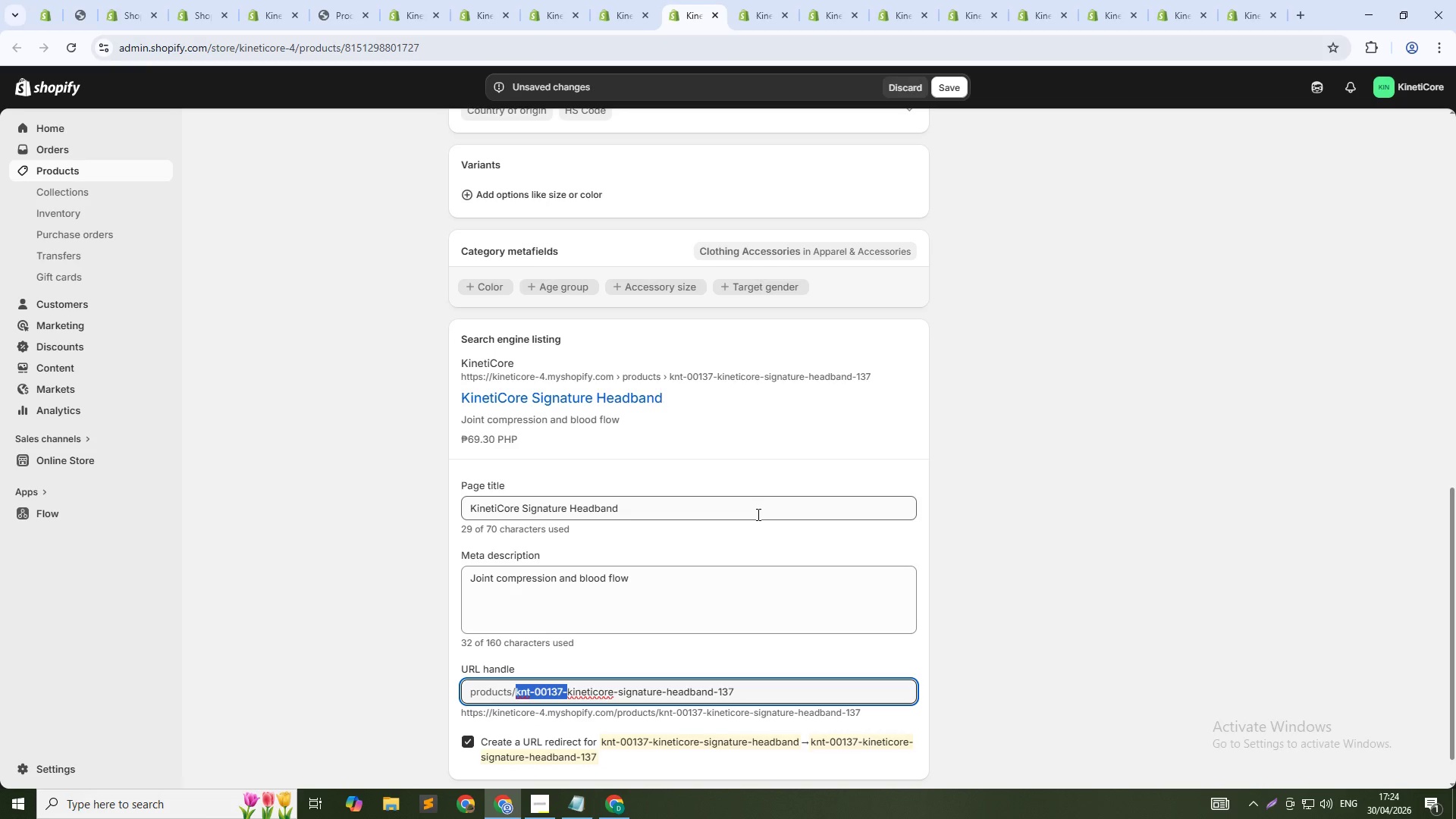 
key(Backspace)
 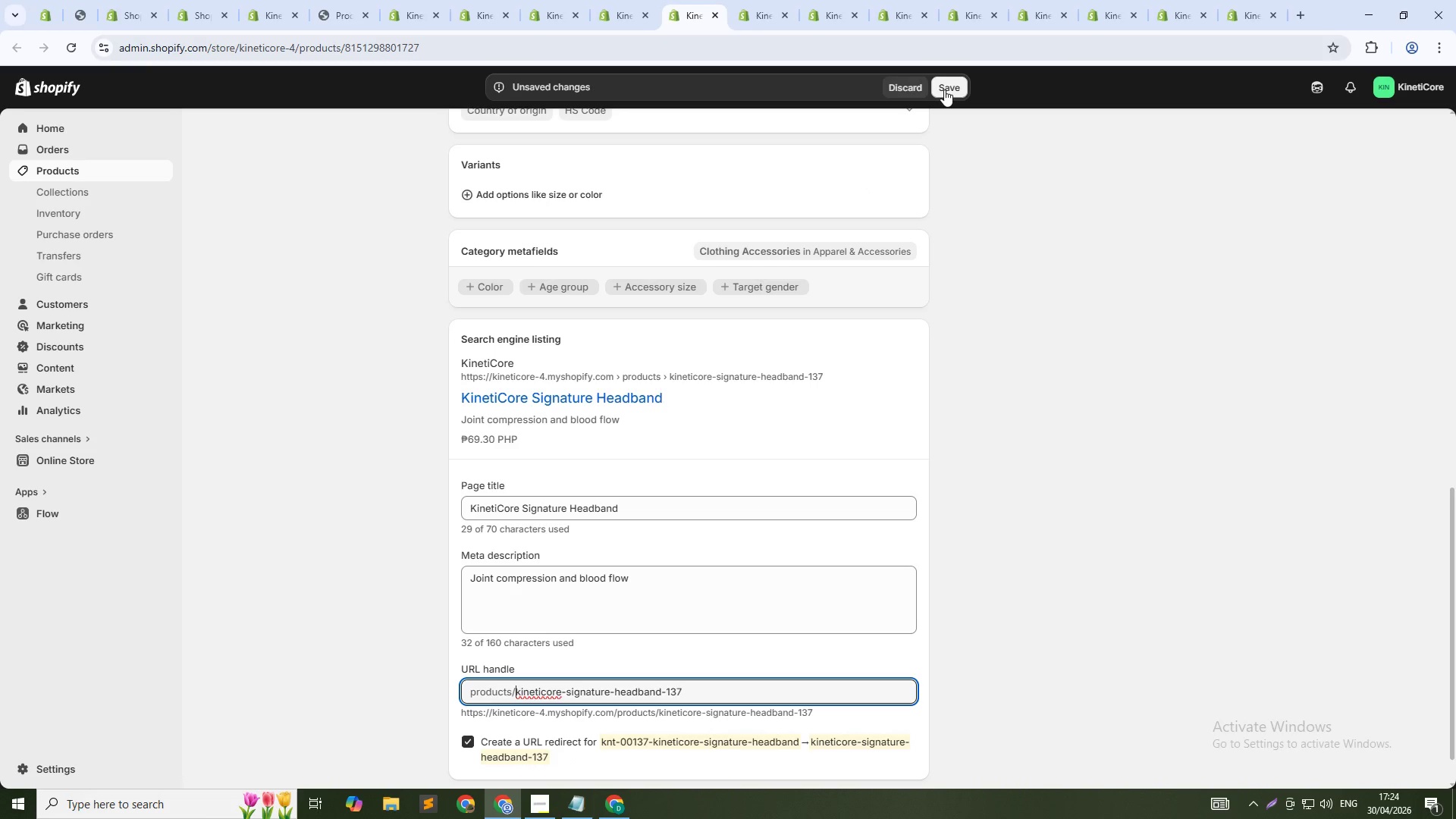 
left_click([944, 89])
 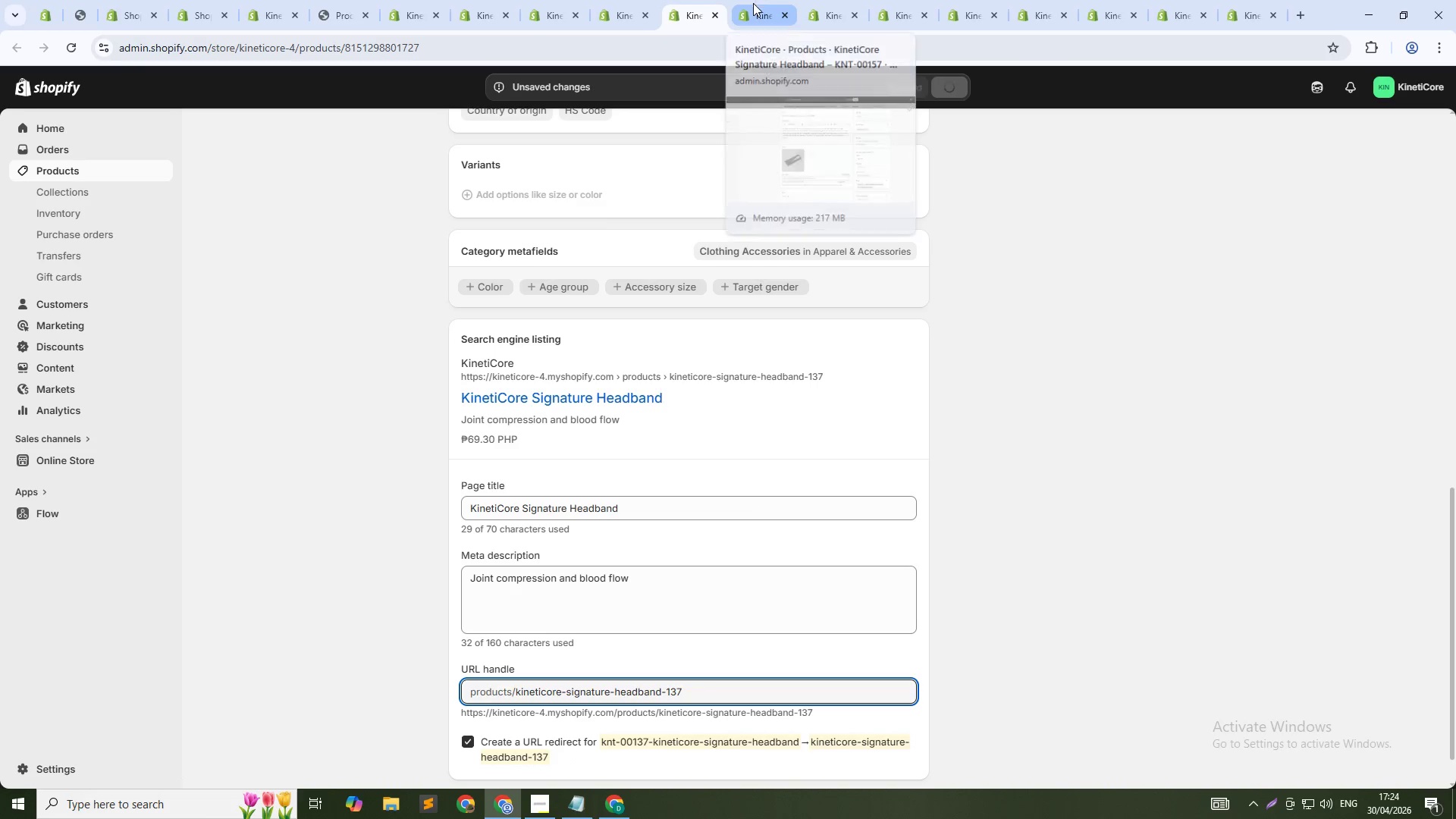 
left_click([753, 3])
 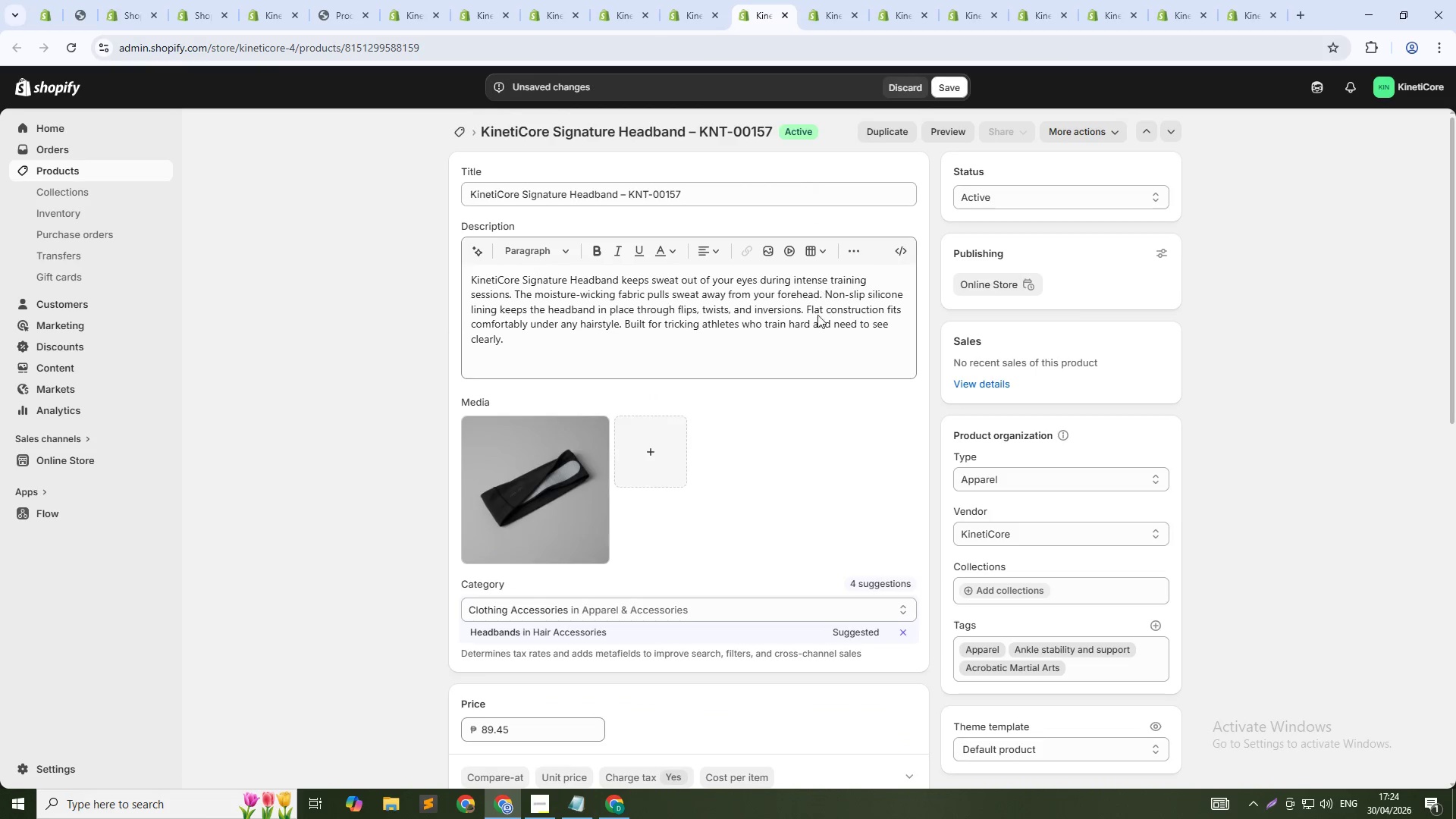 
scroll: coordinate [898, 651], scroll_direction: down, amount: 17.0
 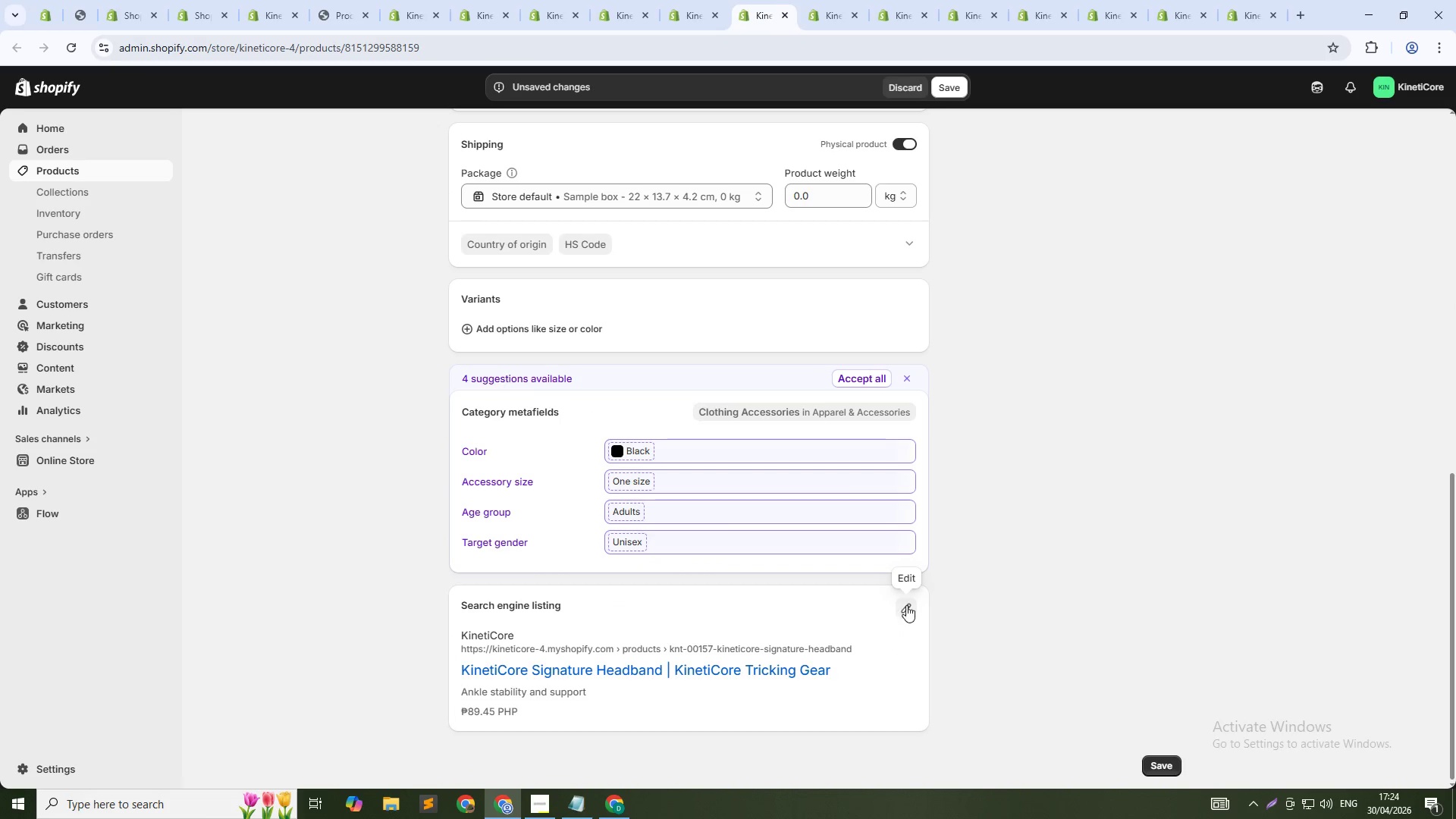 
left_click([909, 604])
 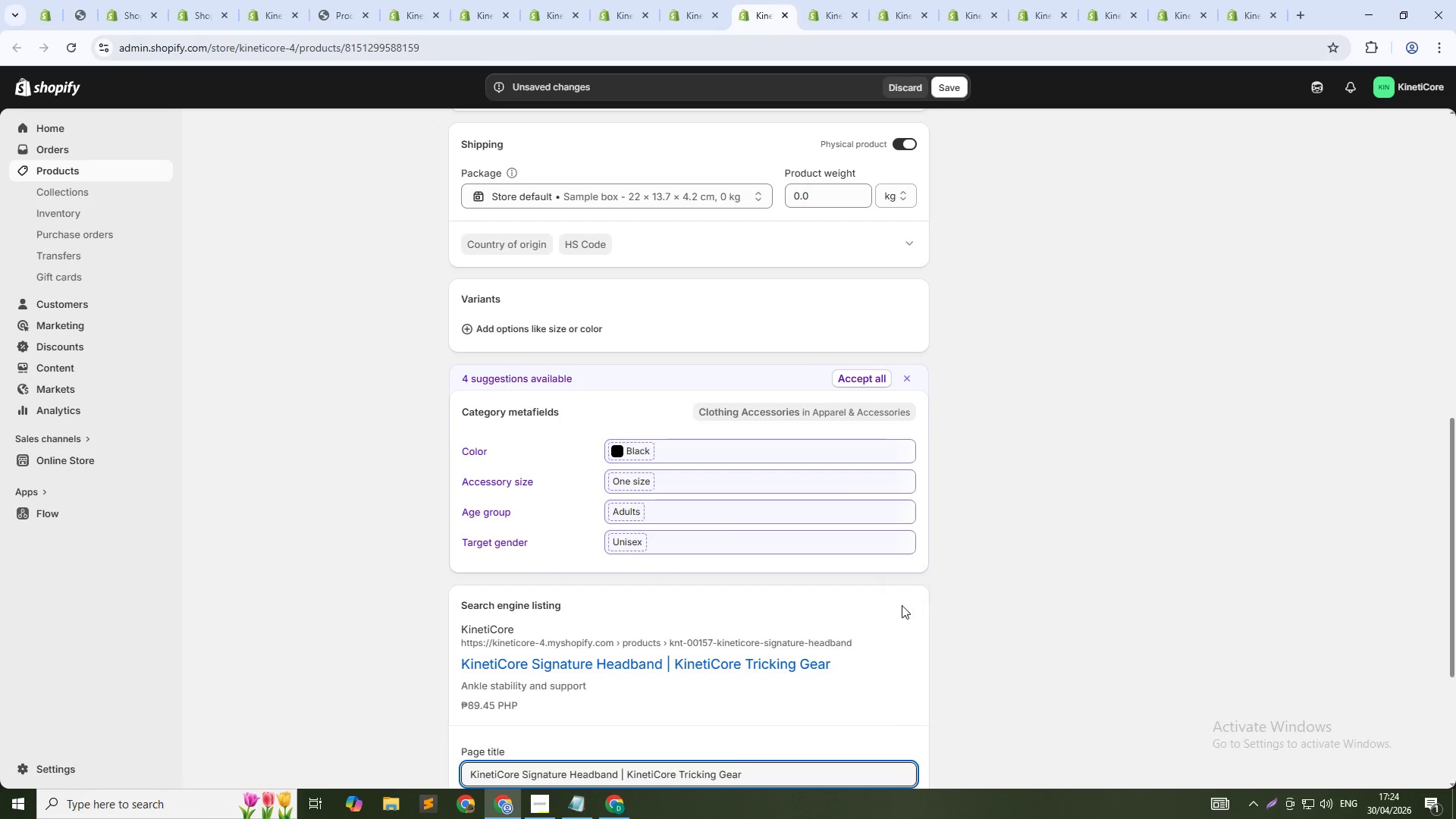 
scroll: coordinate [865, 617], scroll_direction: down, amount: 6.0
 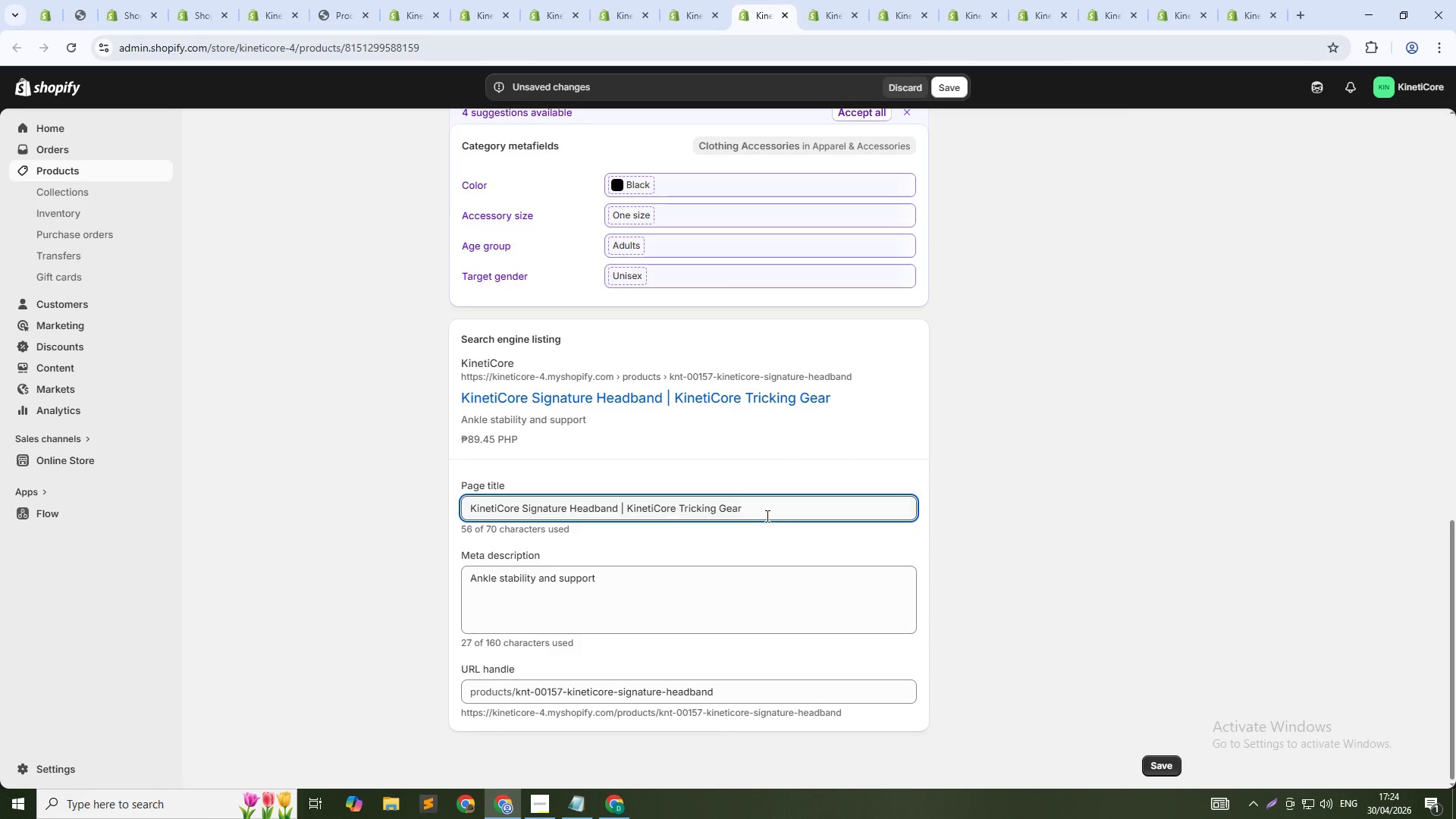 
left_click([774, 506])
 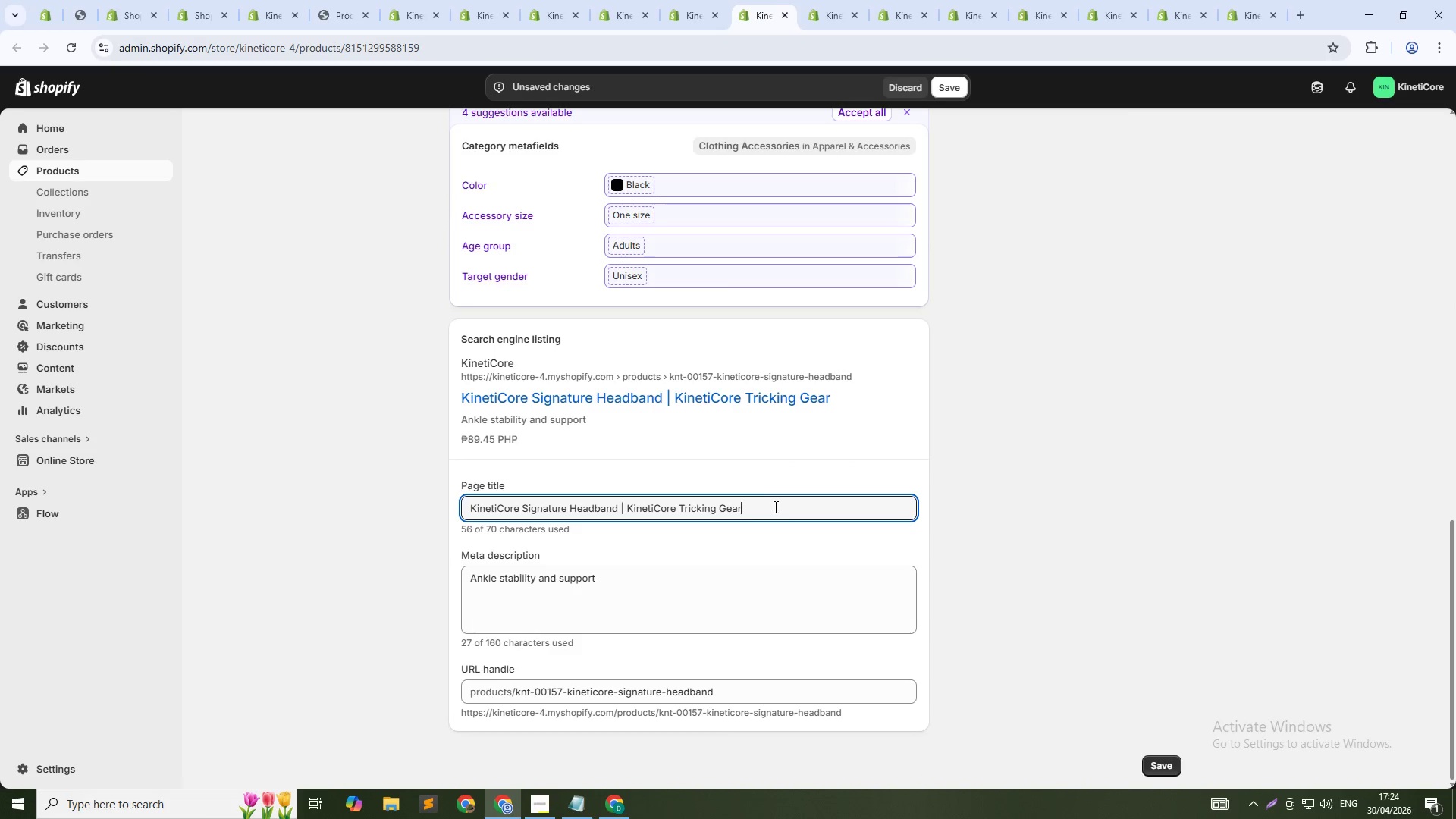 
key(Control+Shift+ArrowLeft)
 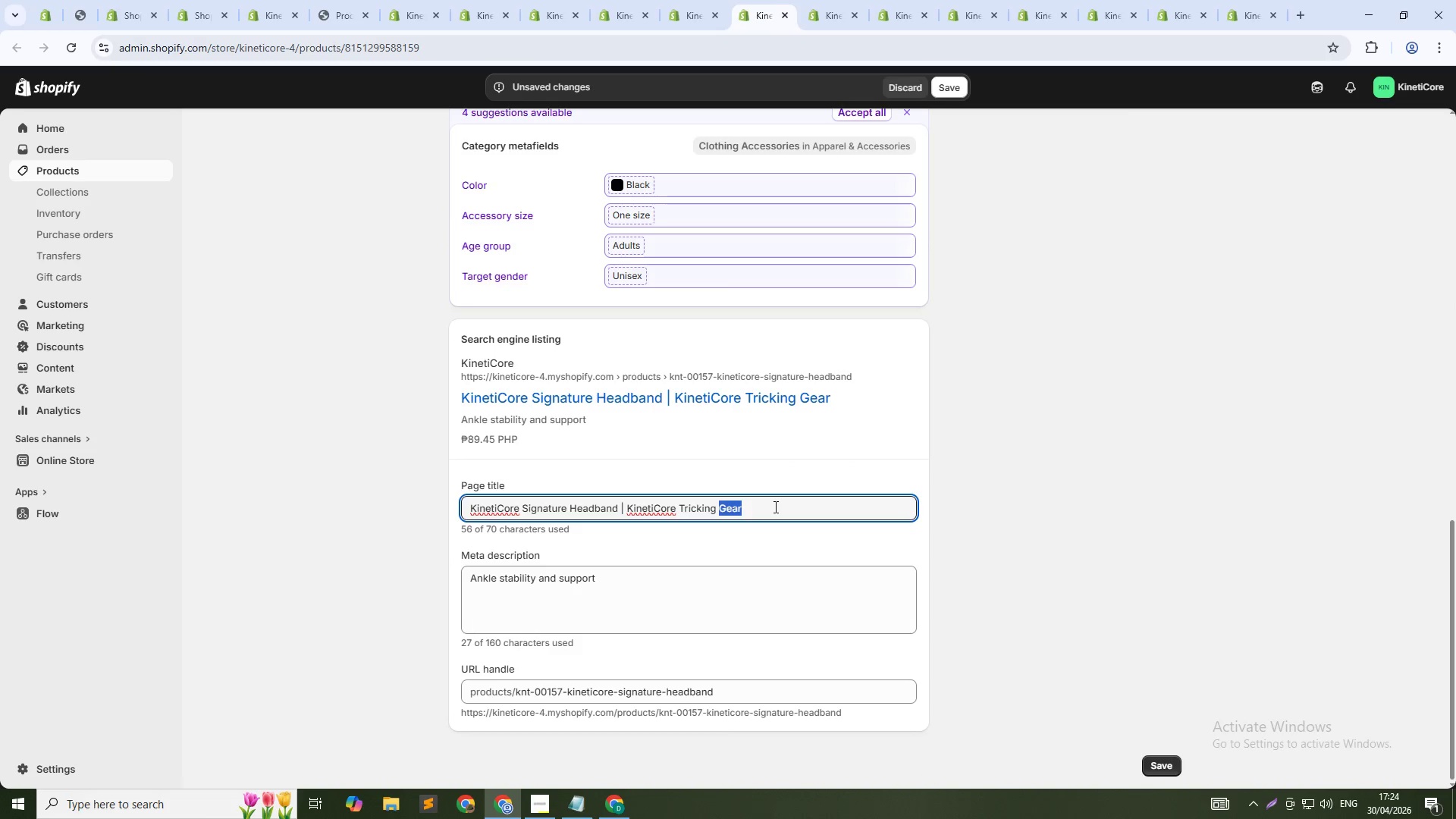 
key(Control+Shift+ArrowLeft)
 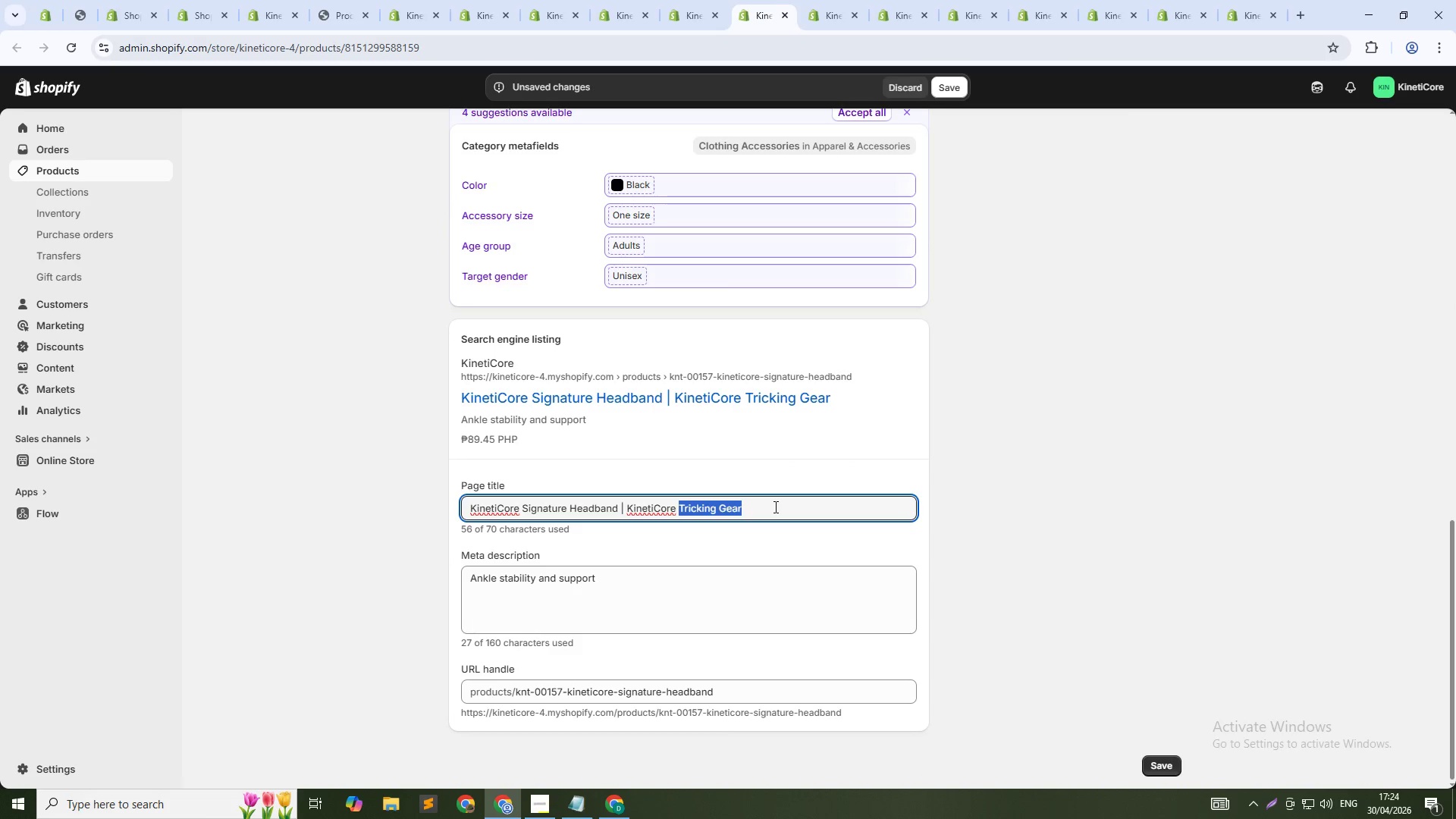 
key(Control+Shift+ArrowLeft)
 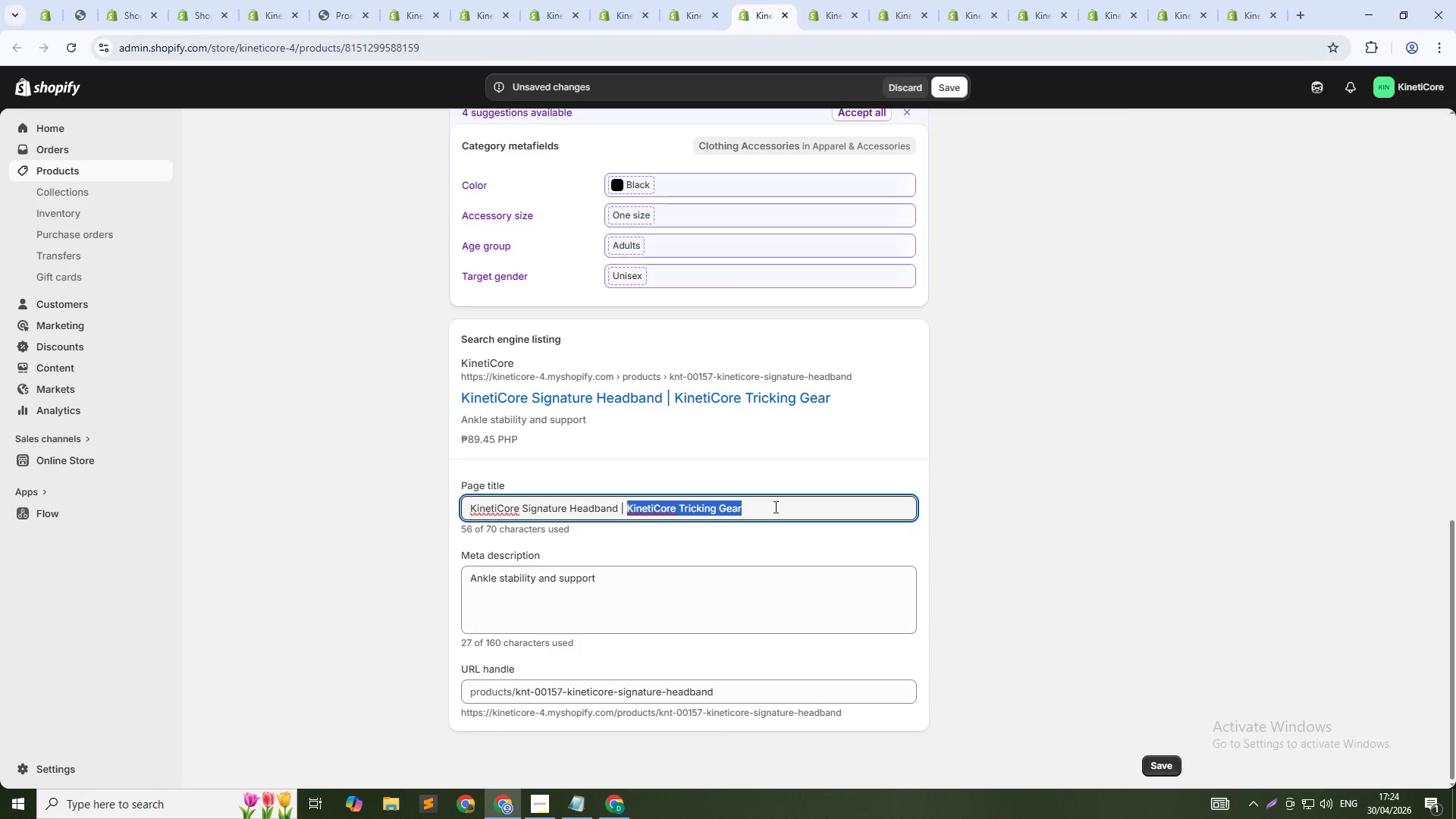 
key(Control+Shift+ArrowLeft)
 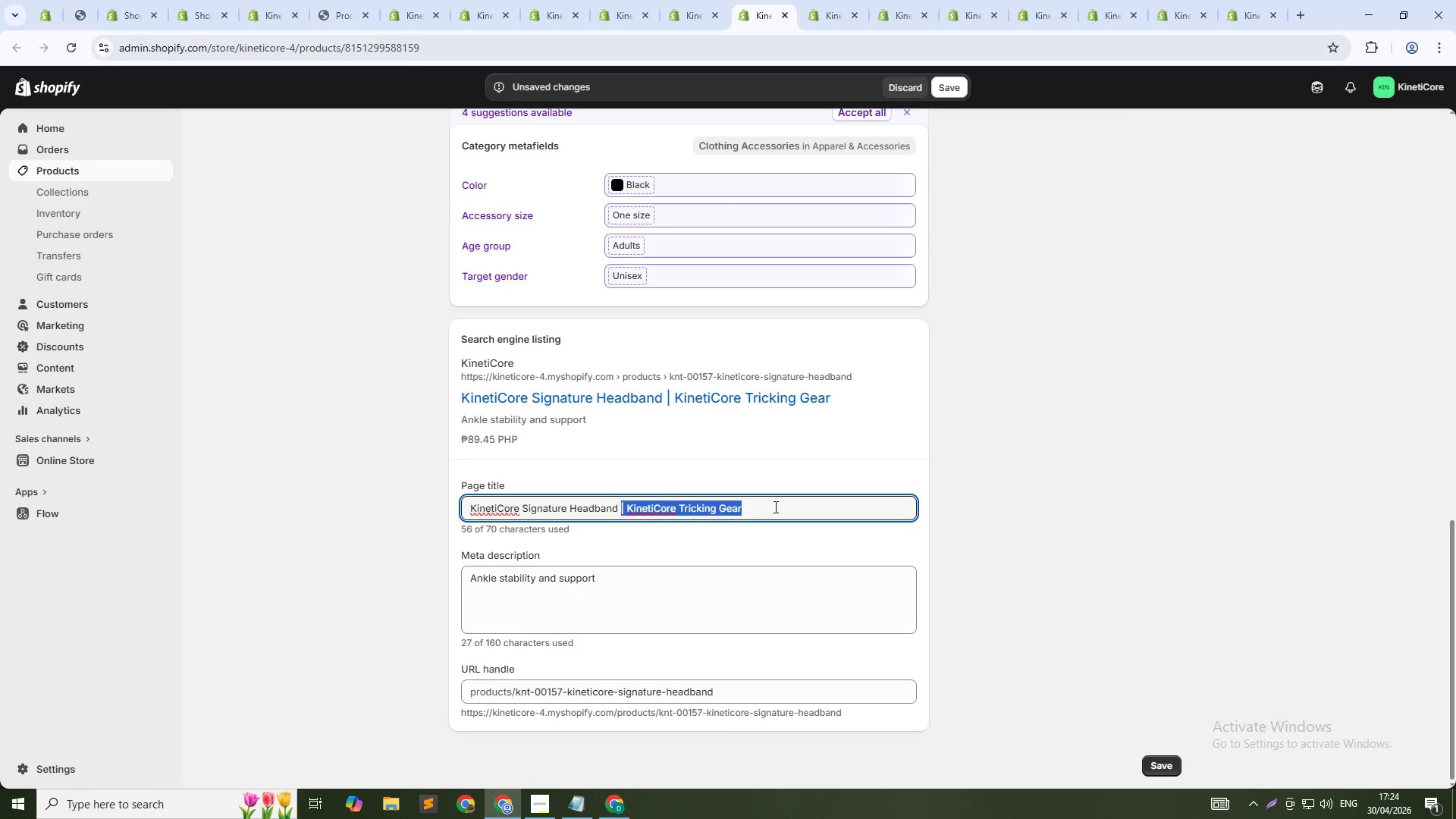 
key(Shift+ArrowLeft)
 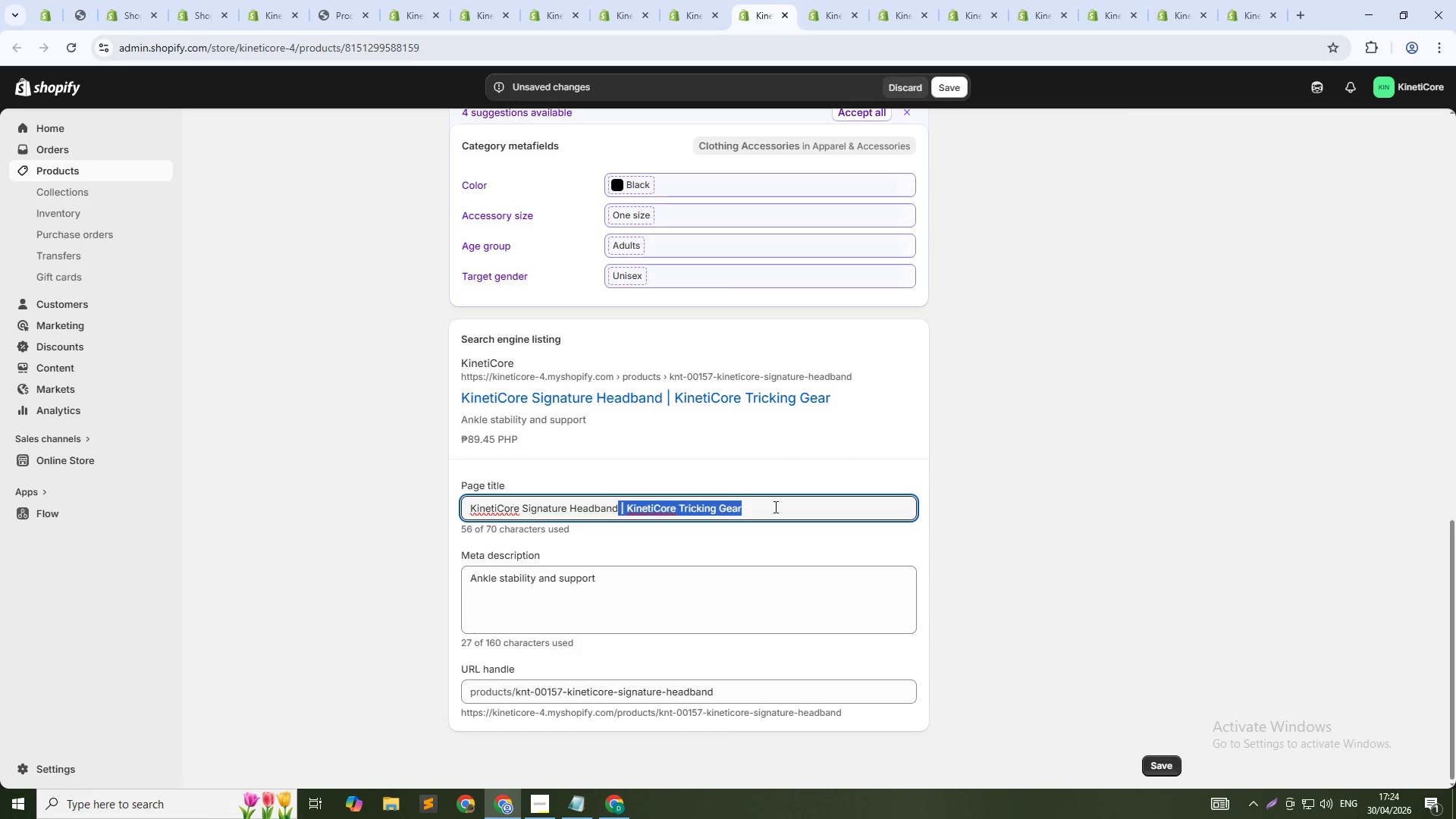 
key(Backspace)
 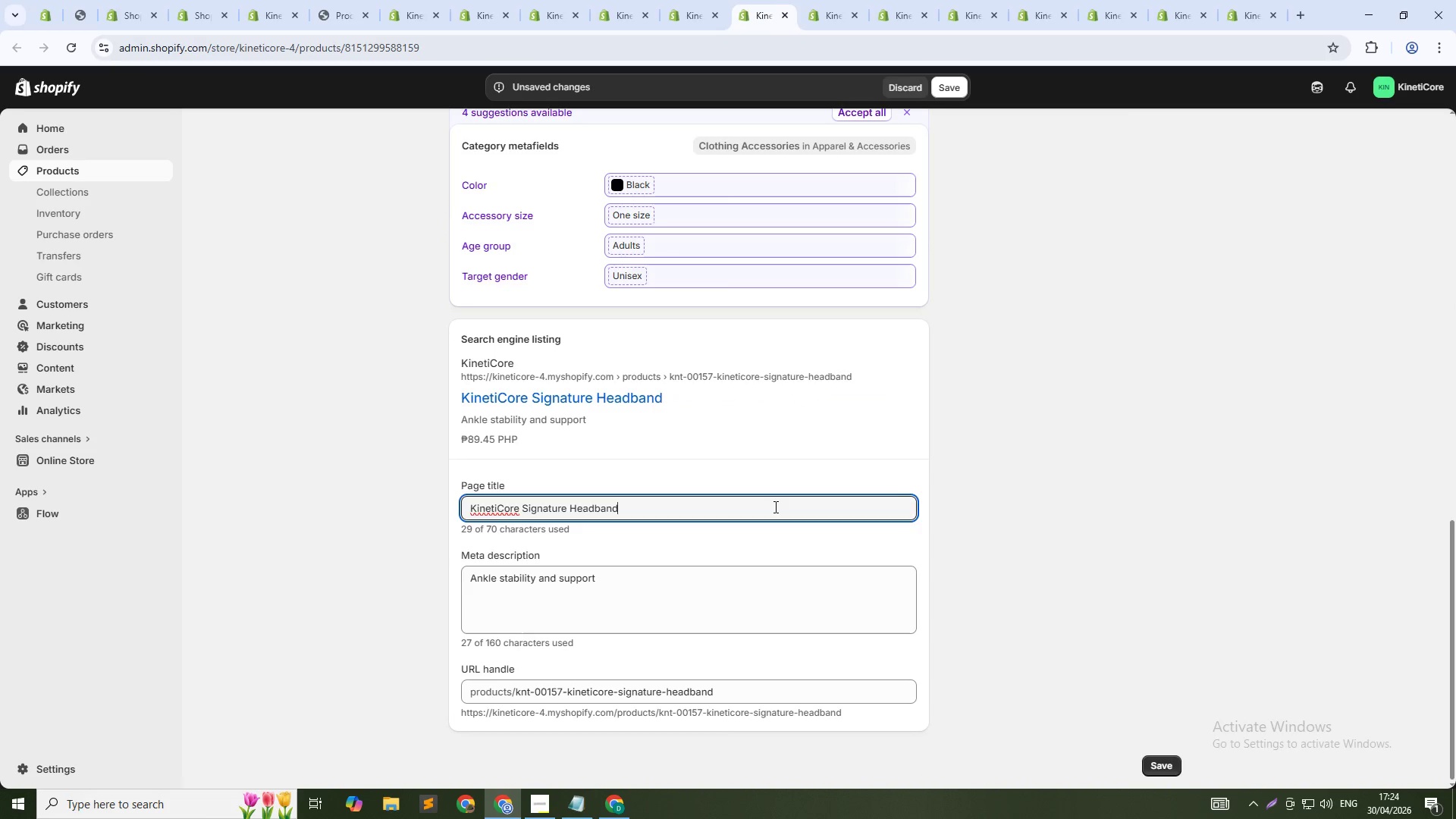 
key(Tab)
 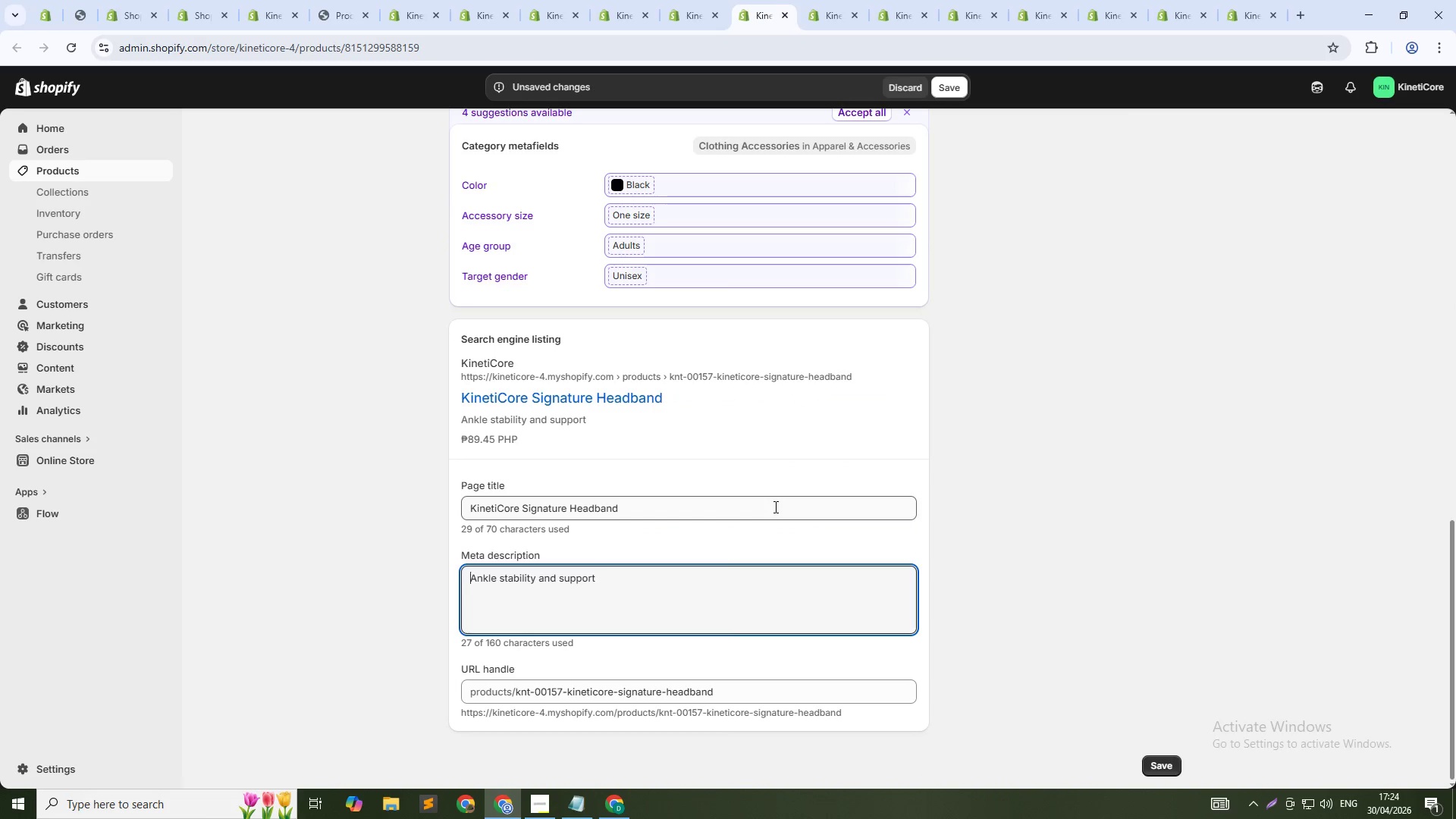 
key(Tab)
 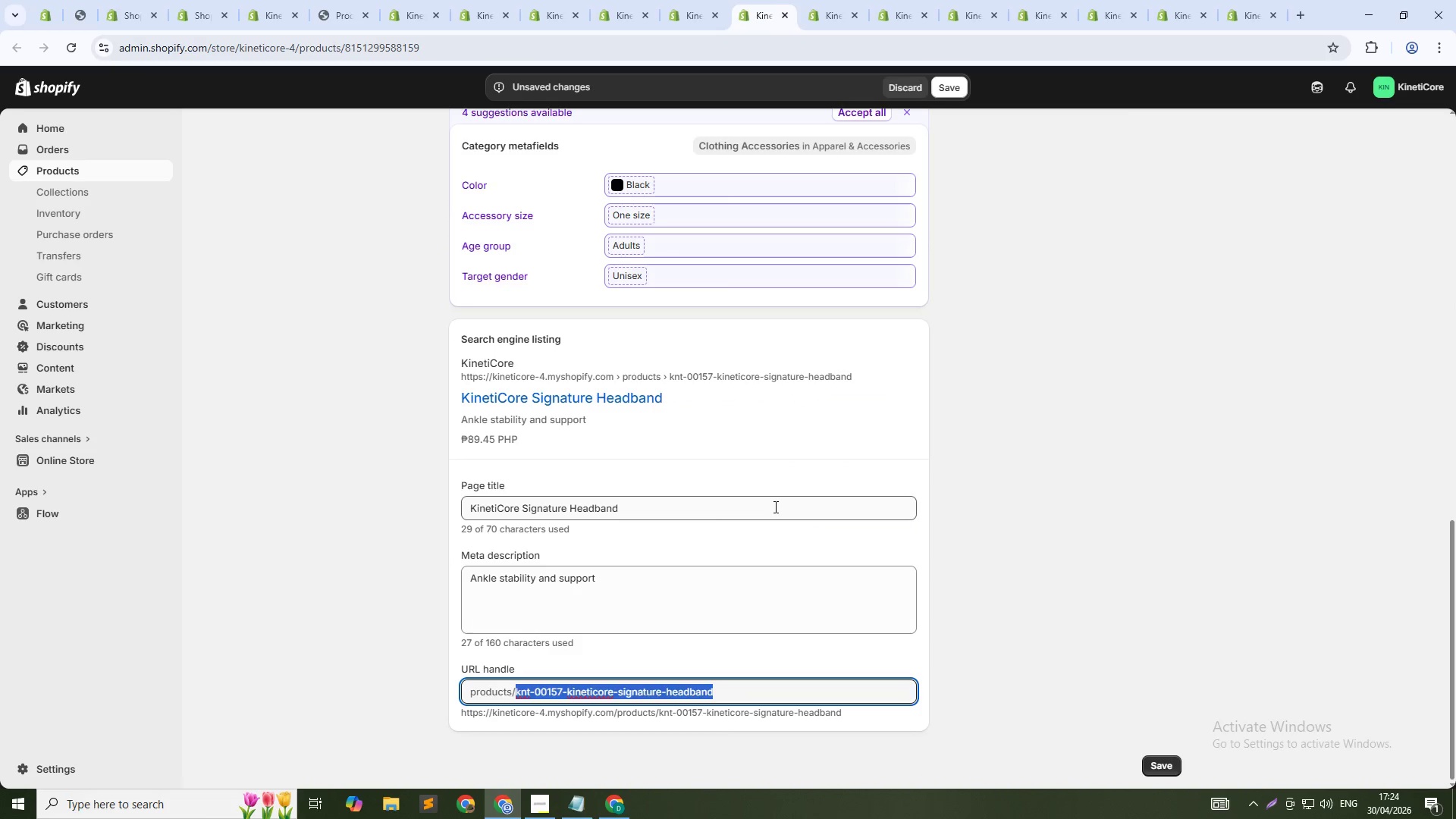 
key(ArrowDown)
 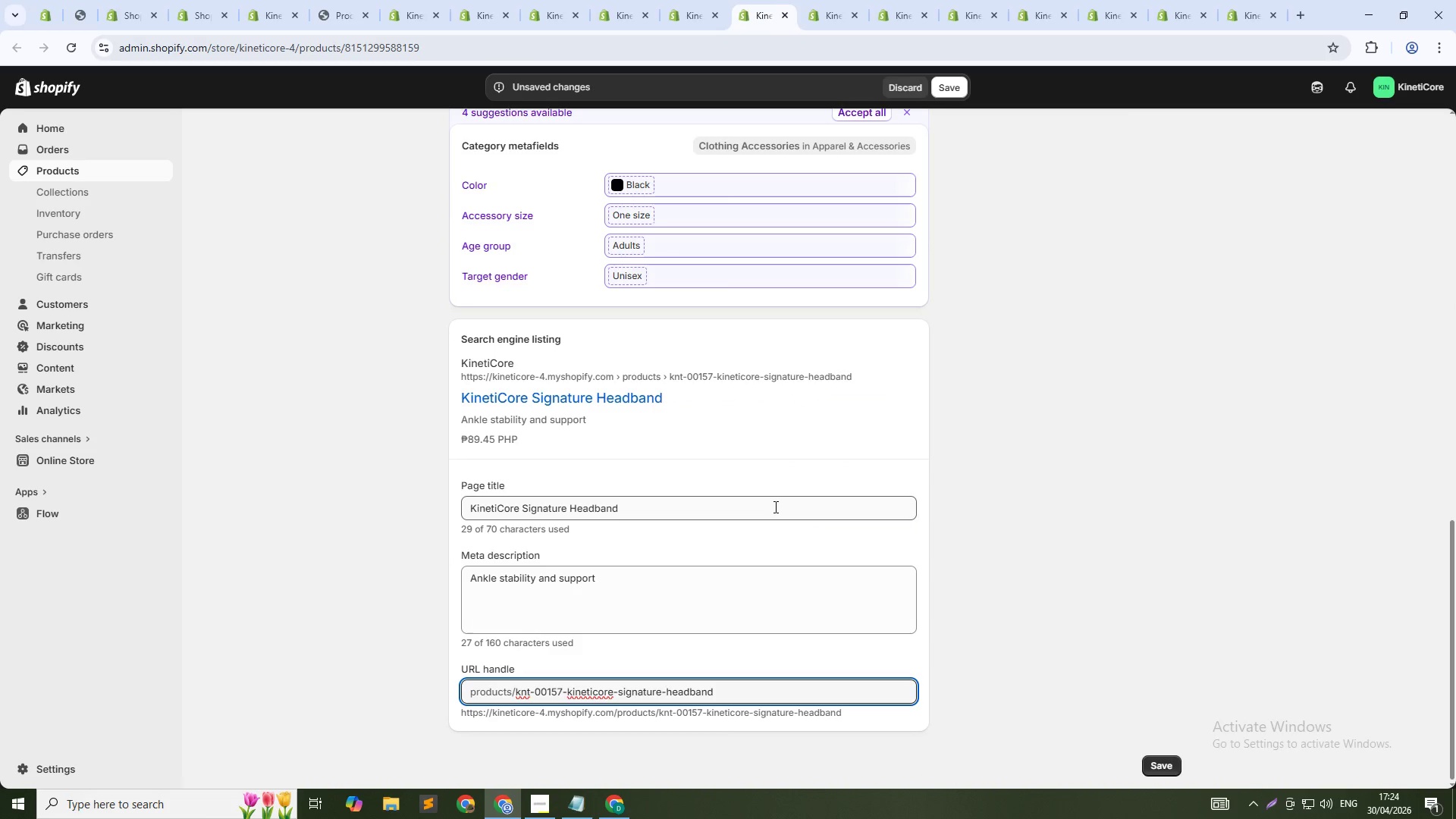 
key(NumpadSubtract)
 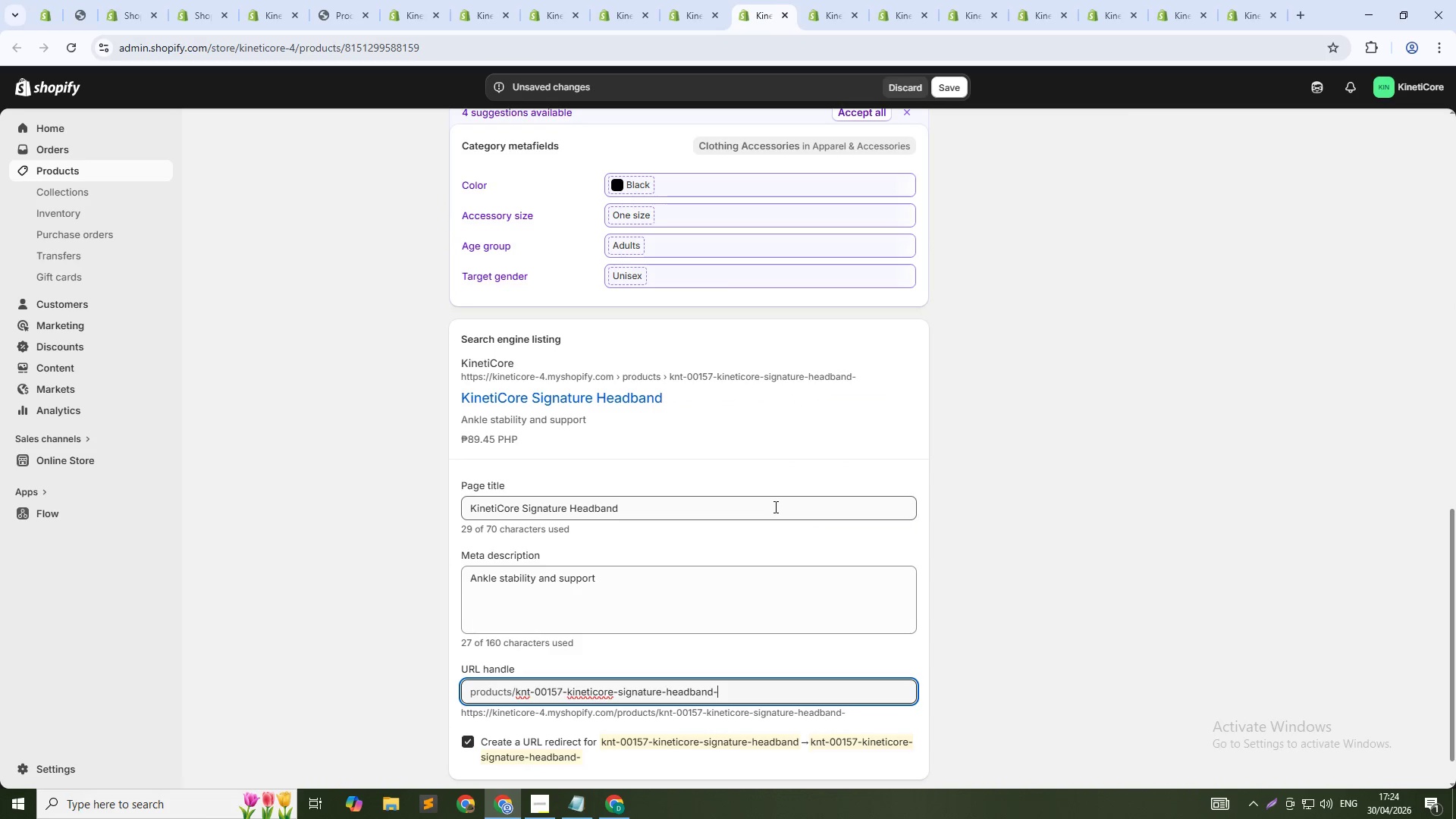 
key(Numpad1)
 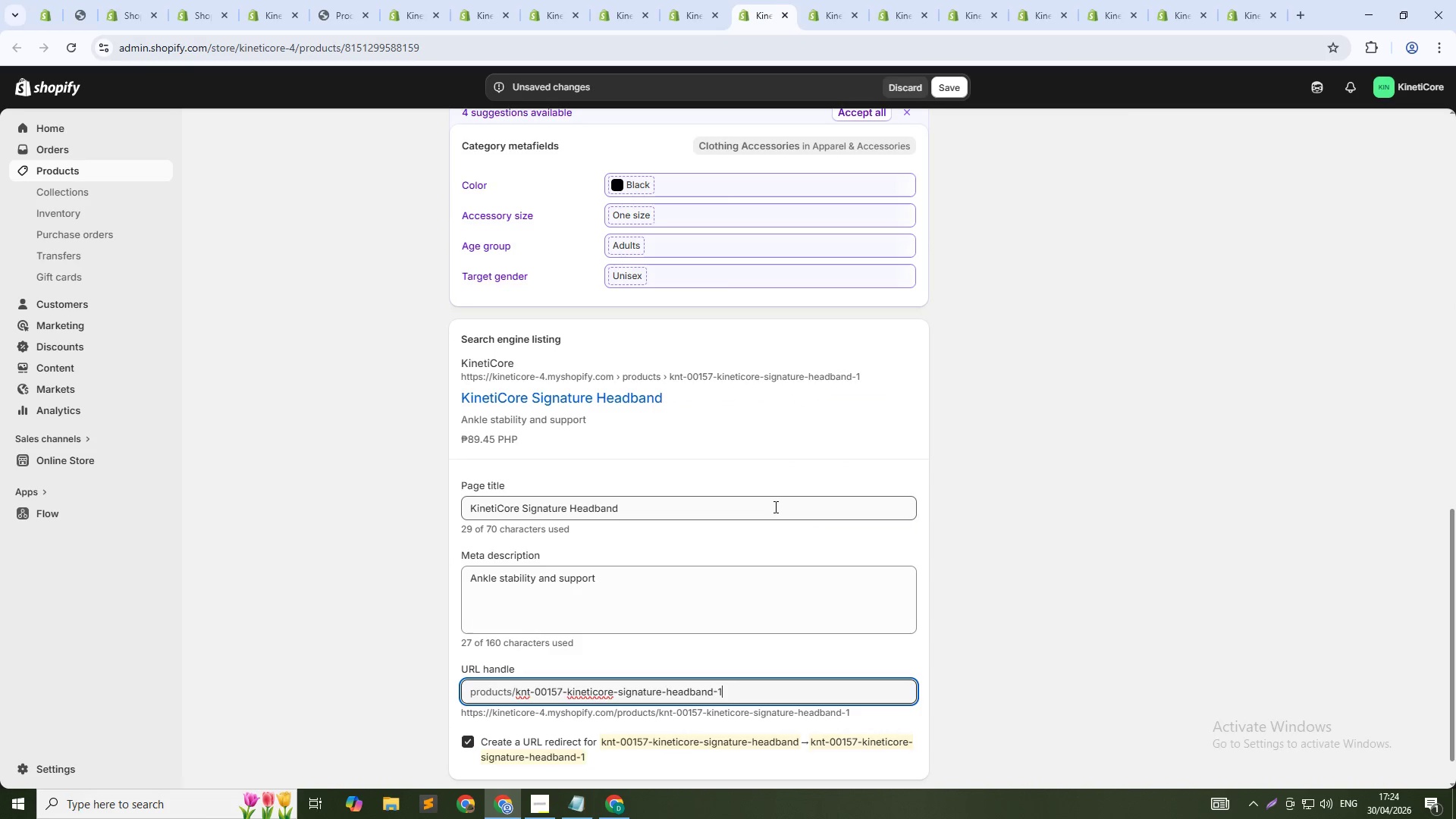 
key(Numpad5)
 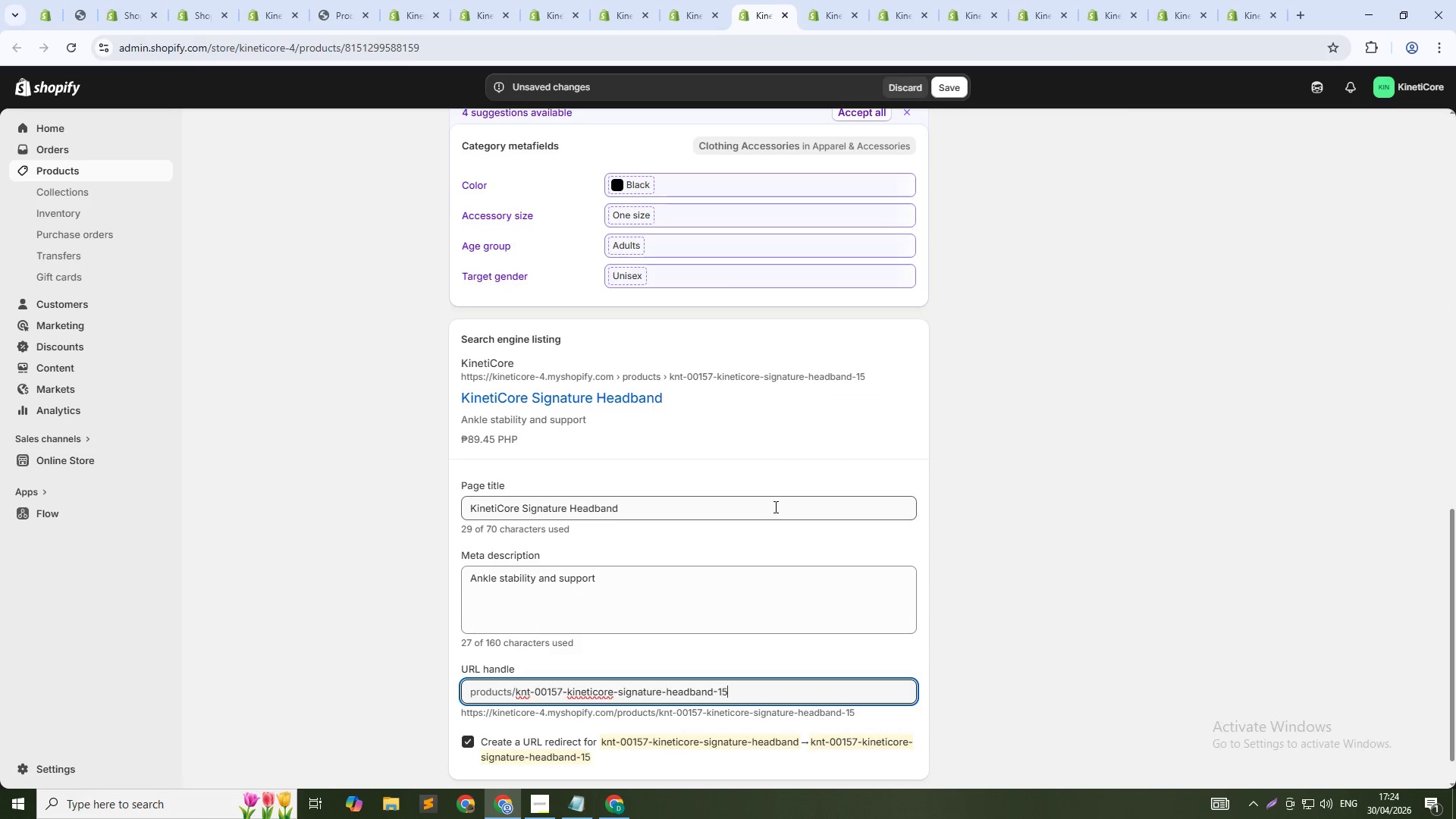 
key(Numpad7)
 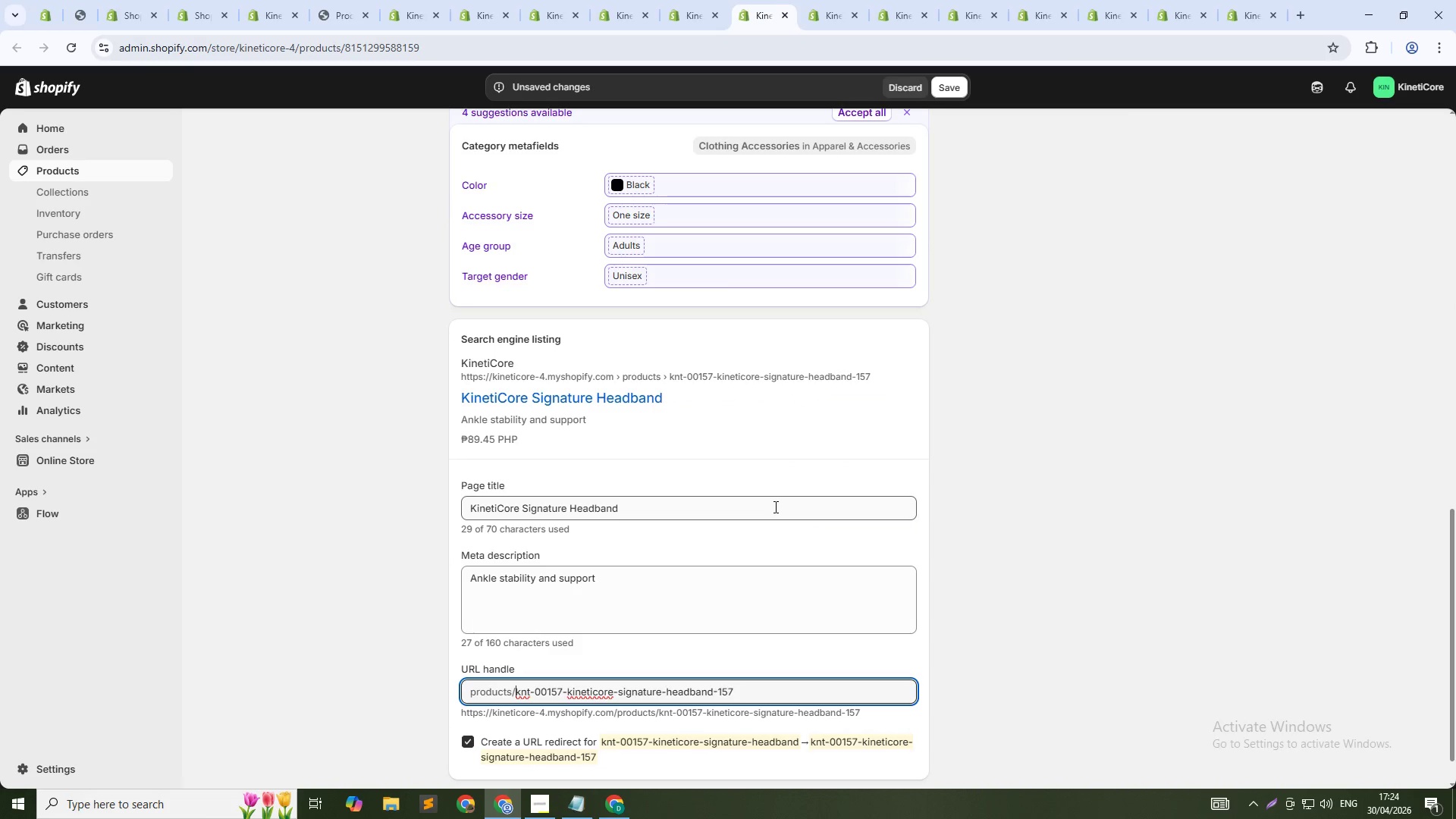 
key(ArrowUp)
 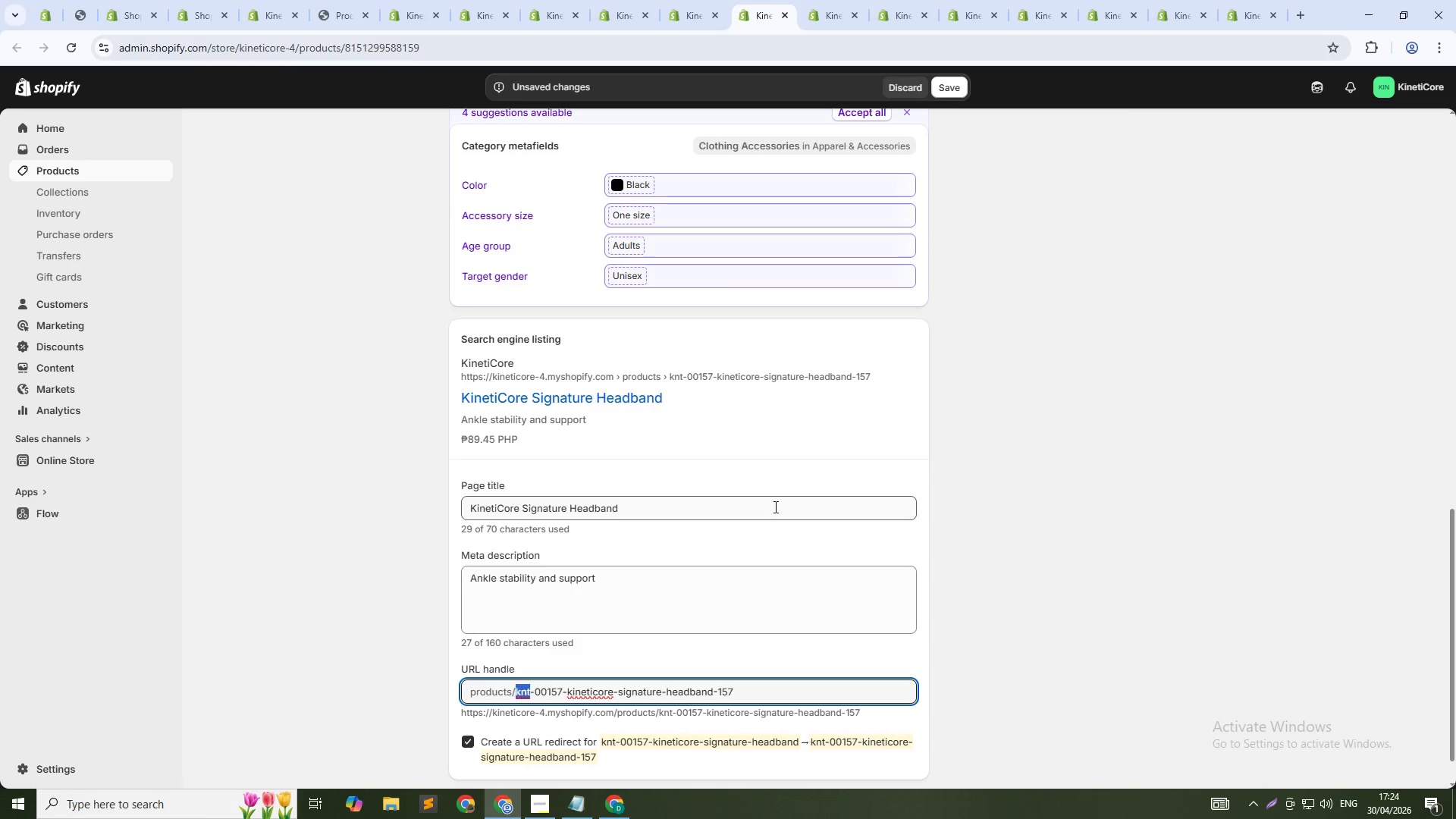 
key(Control+Shift+ArrowRight)
 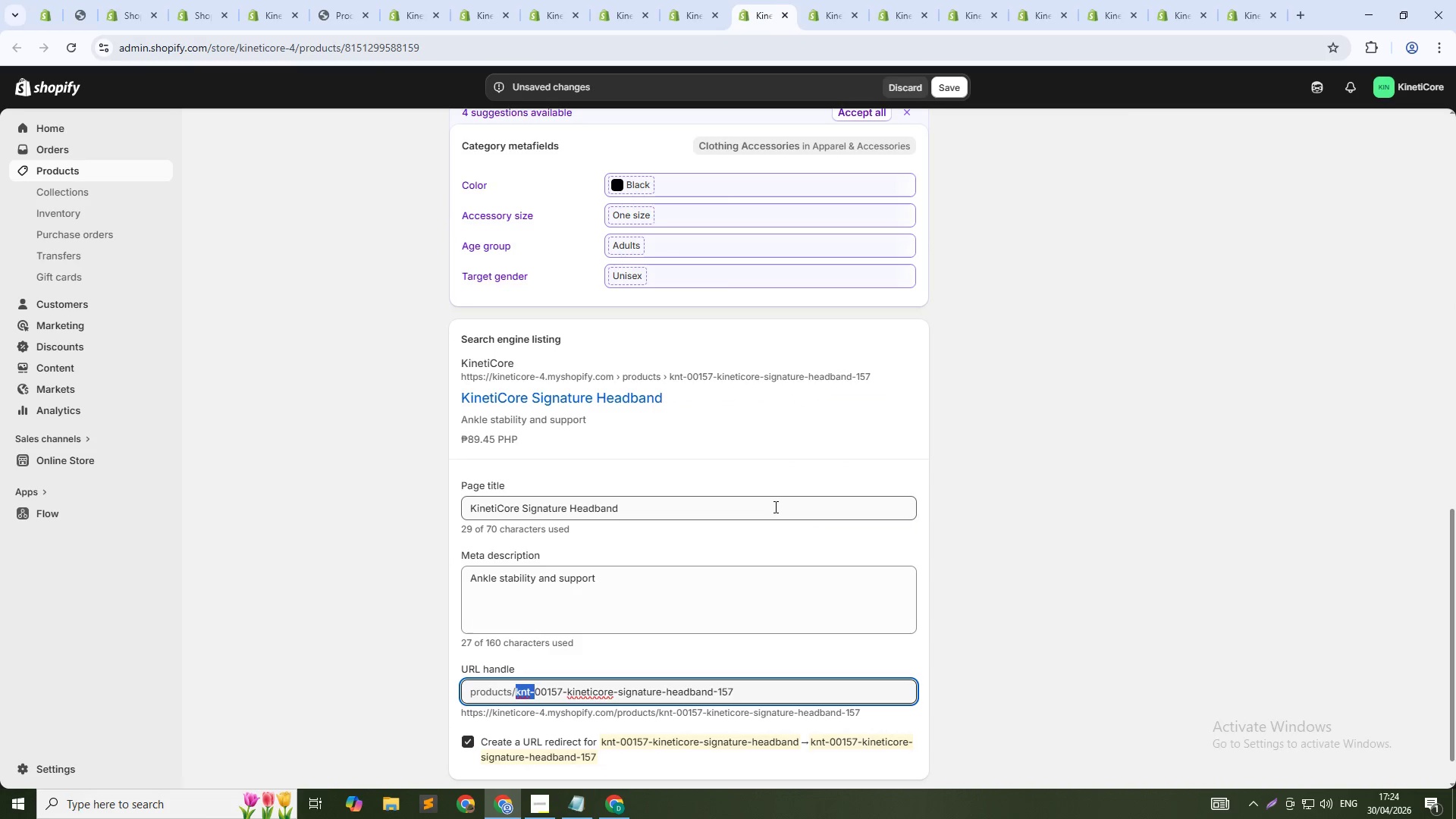 
key(Control+Shift+ArrowRight)
 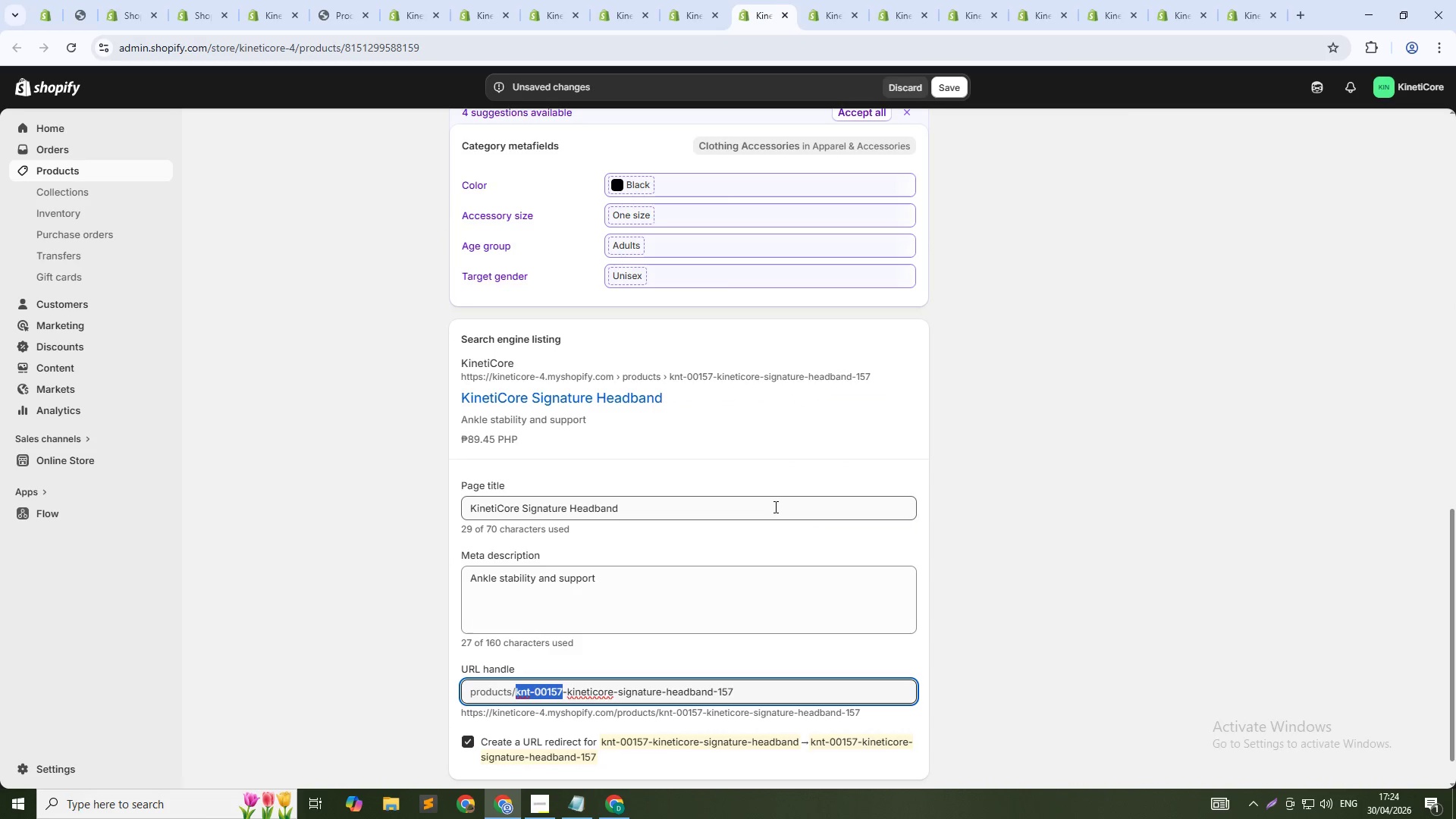 
key(Control+Shift+ArrowRight)
 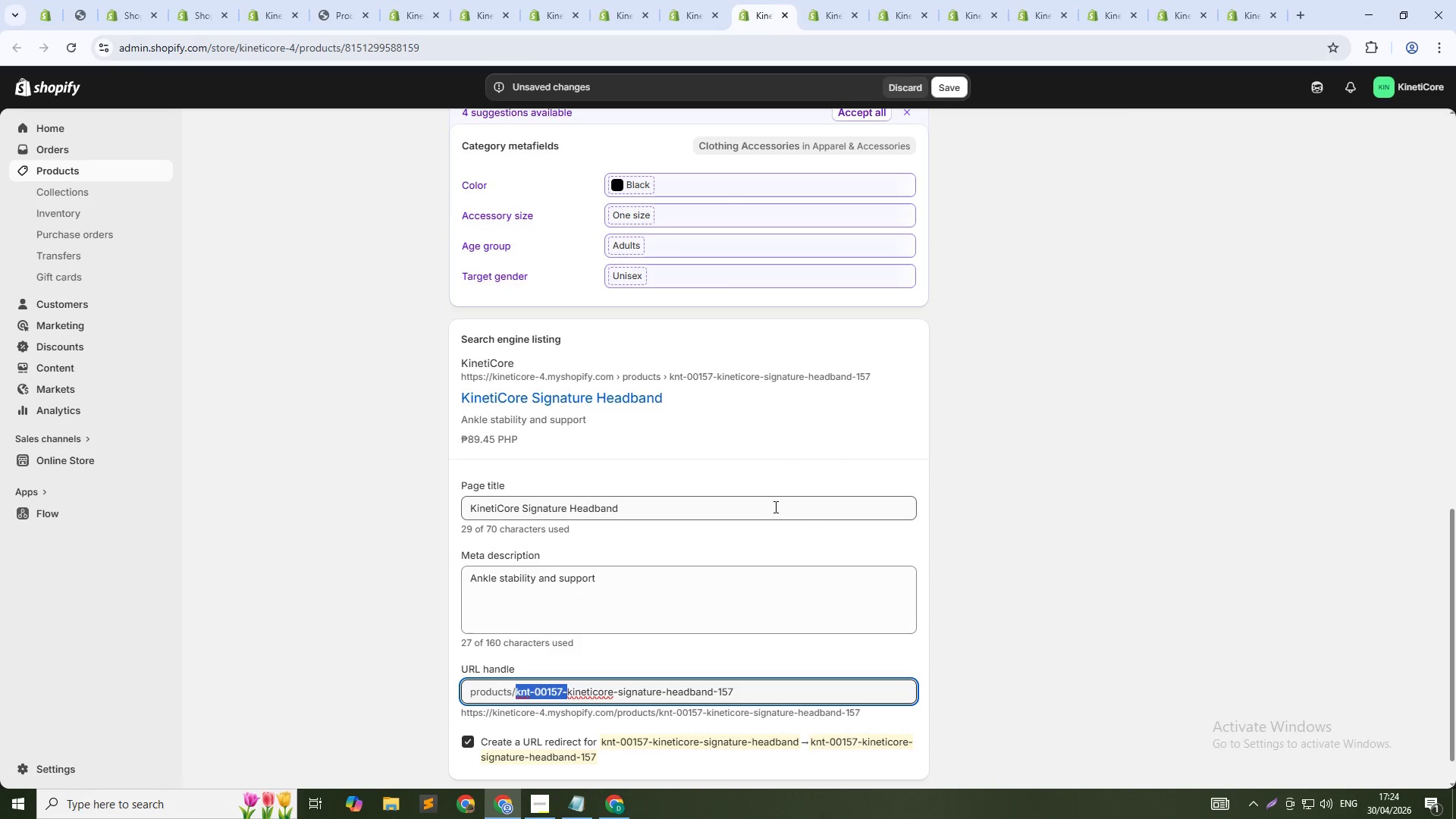 
key(Control+Shift+ArrowRight)
 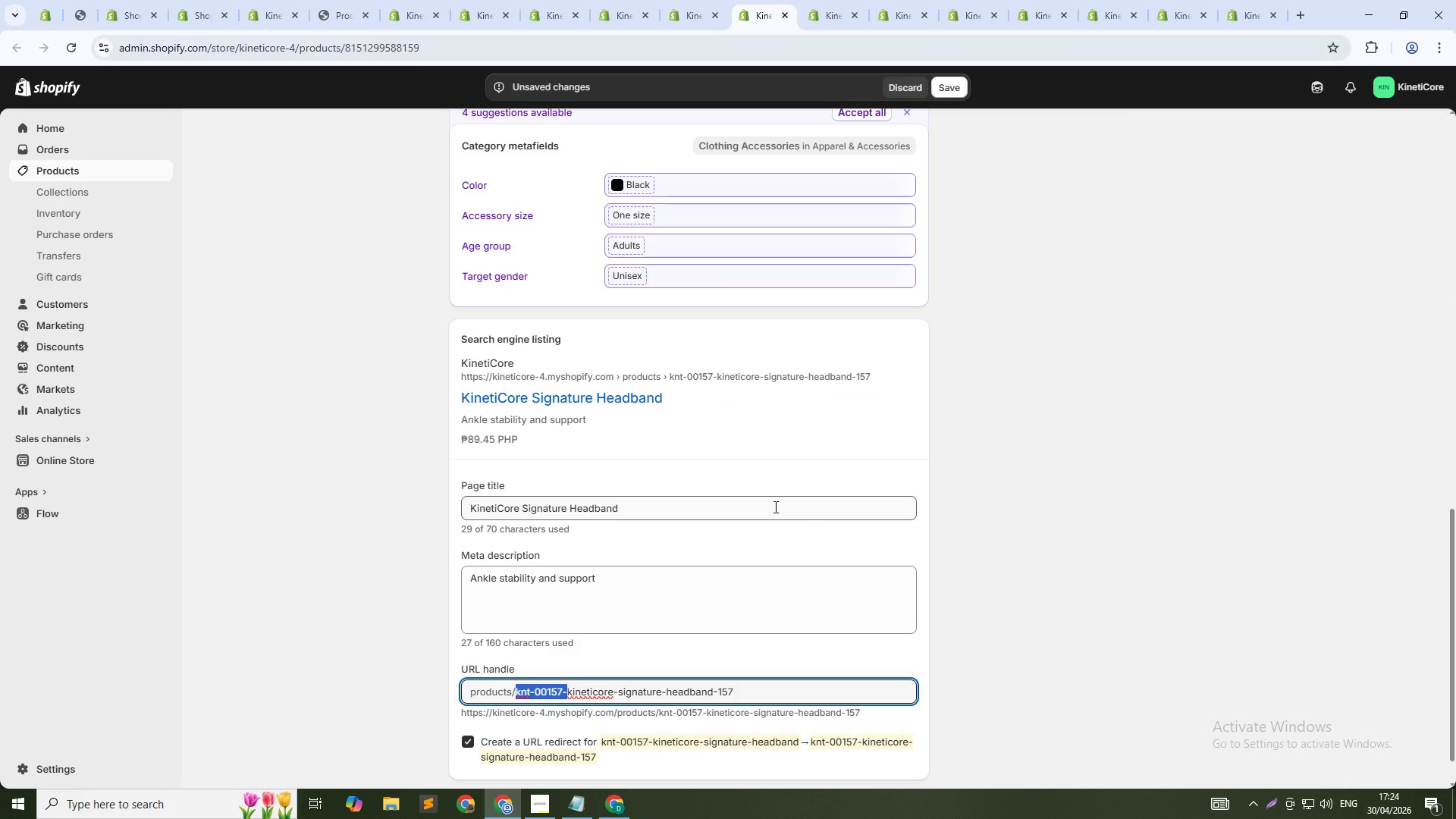 
key(Backspace)
 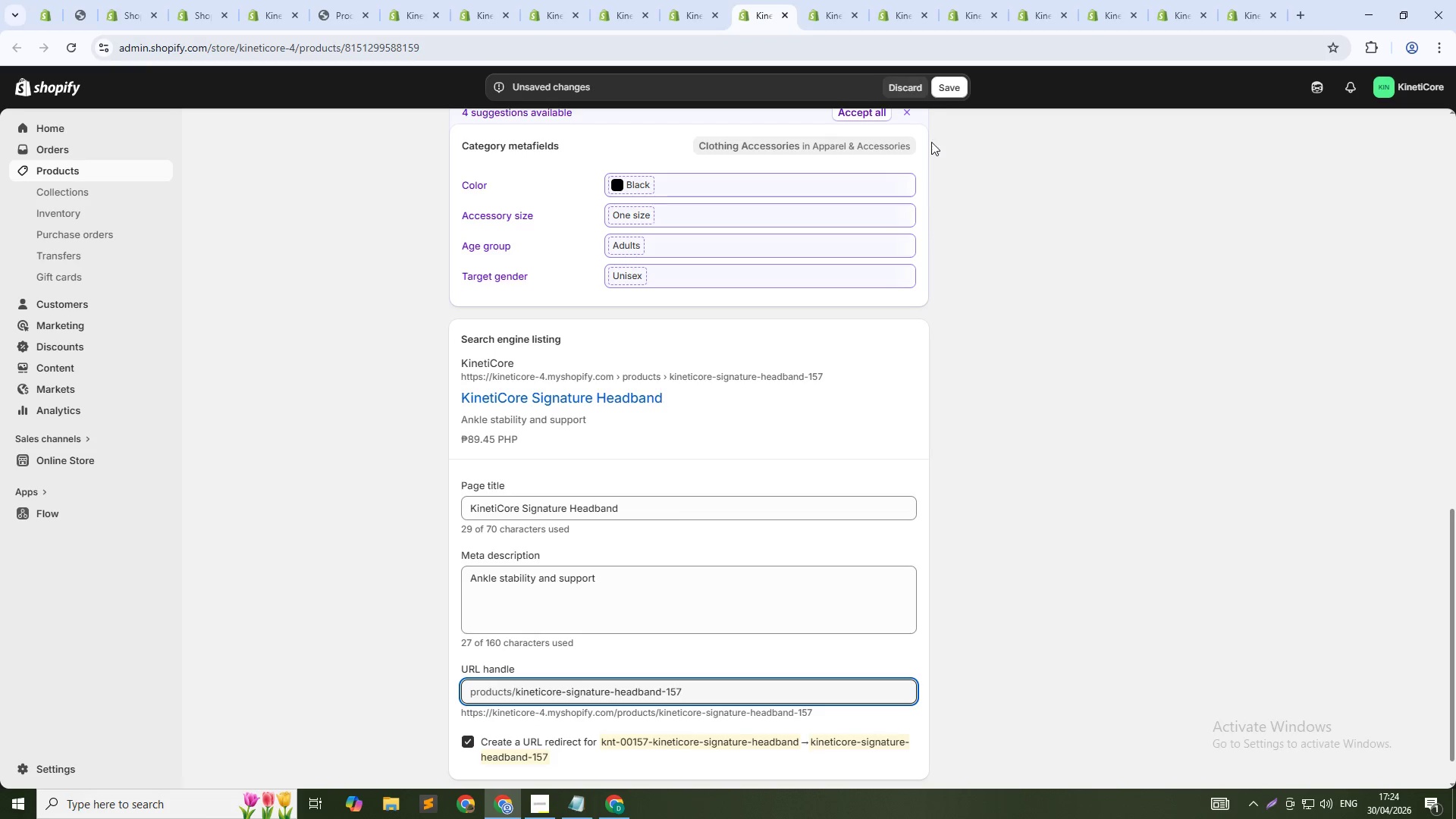 
left_click([943, 93])
 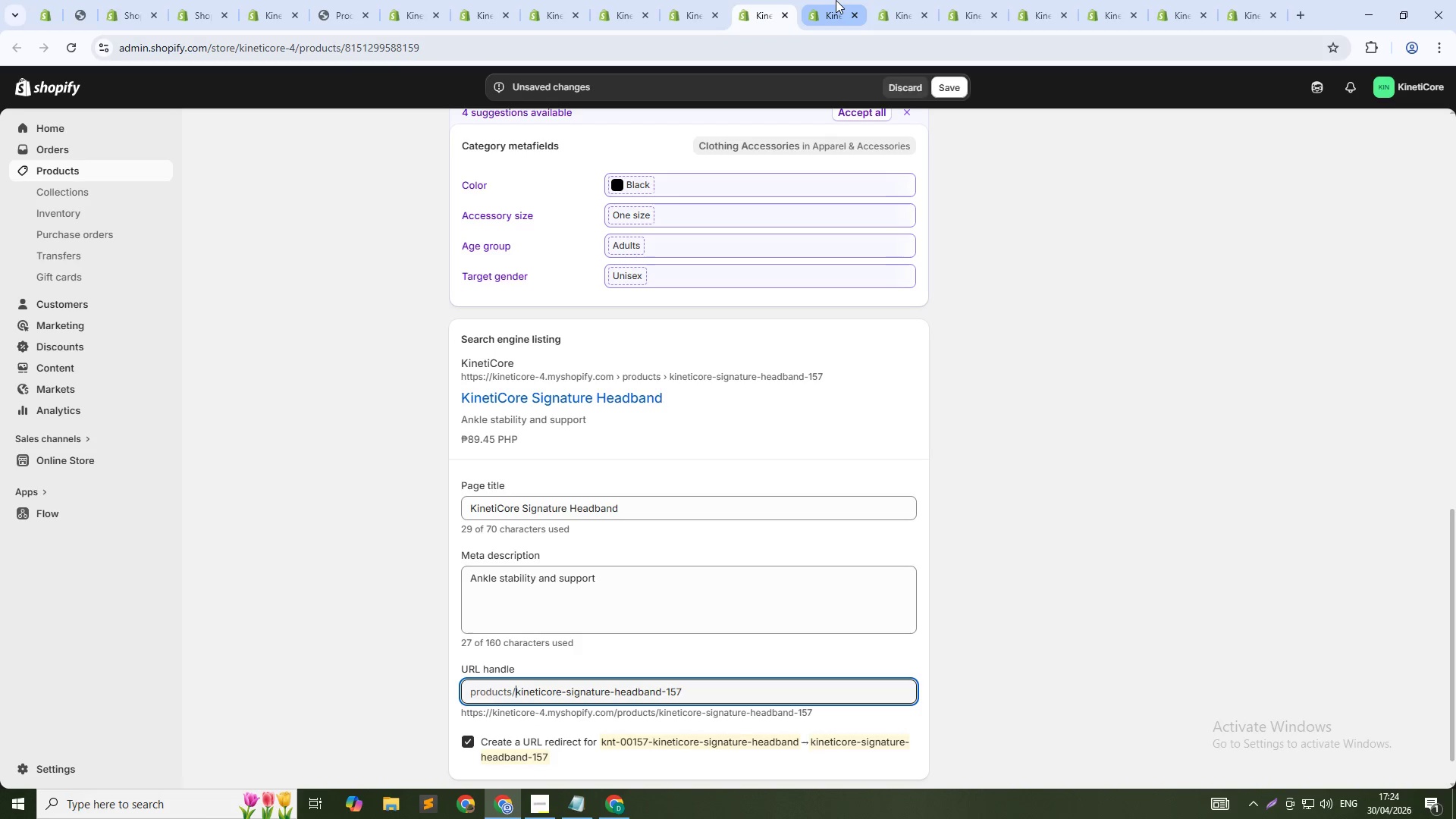 
left_click([836, 0])
 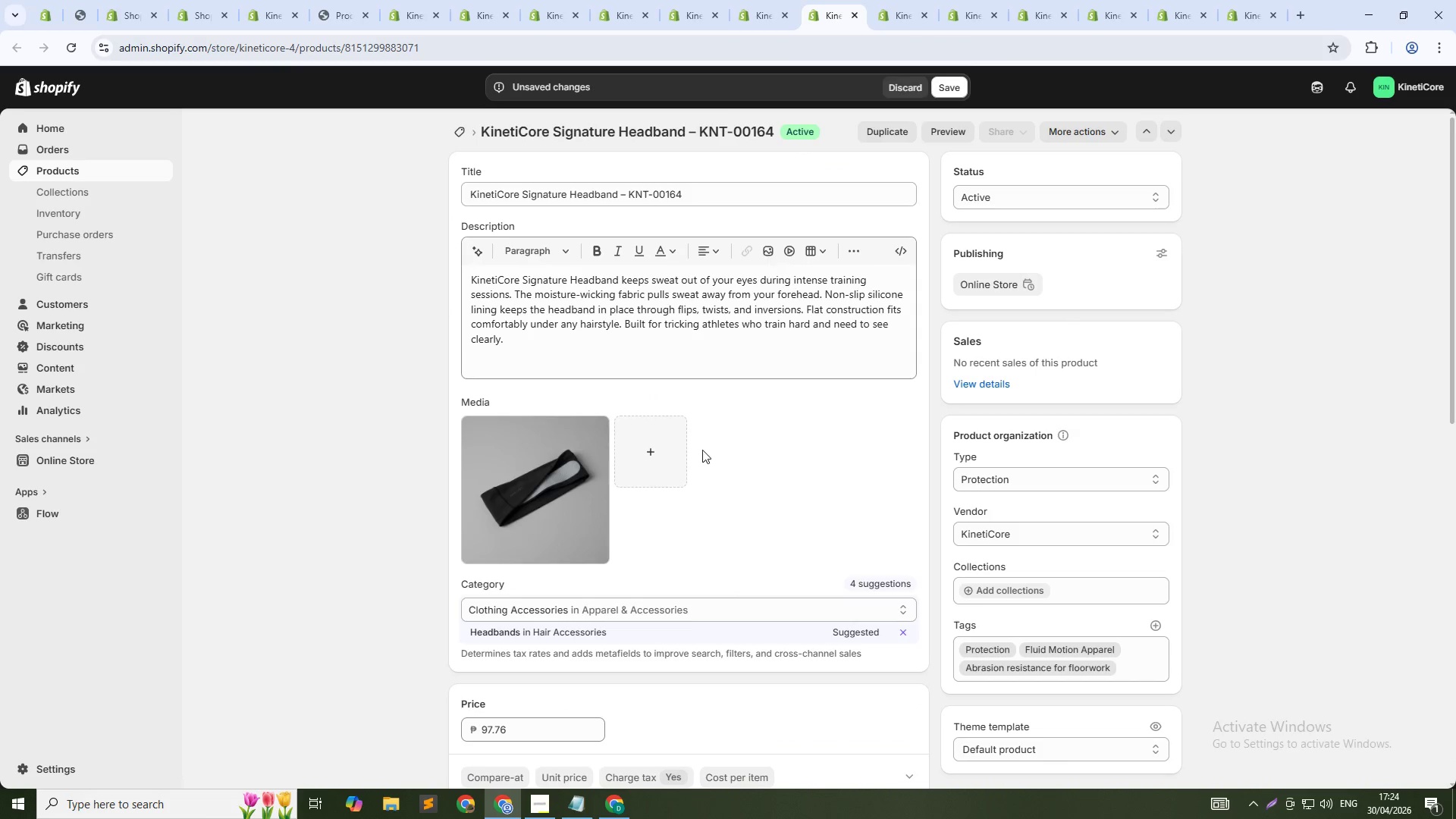 
scroll: coordinate [774, 592], scroll_direction: down, amount: 17.0
 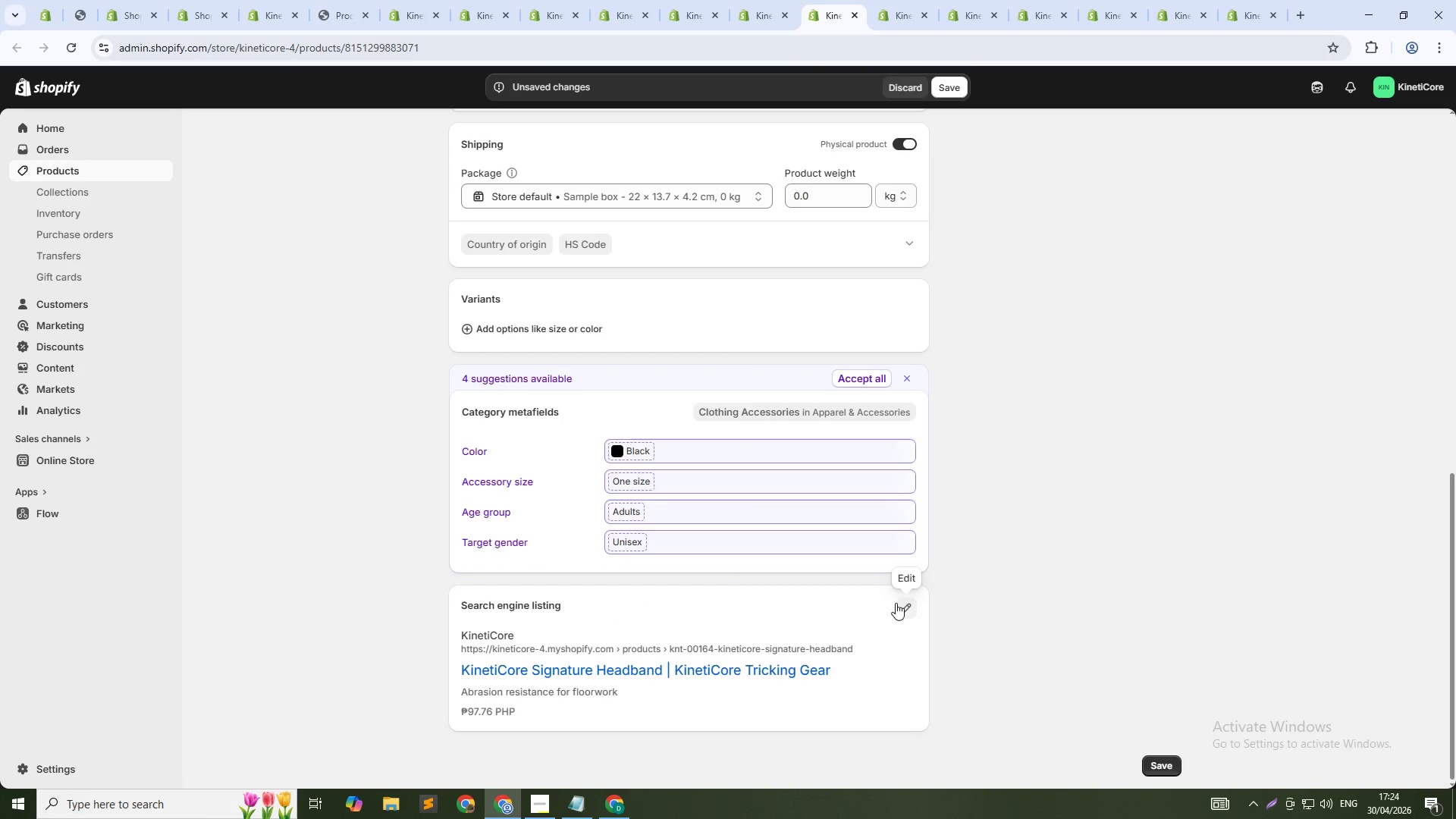 
left_click([902, 603])
 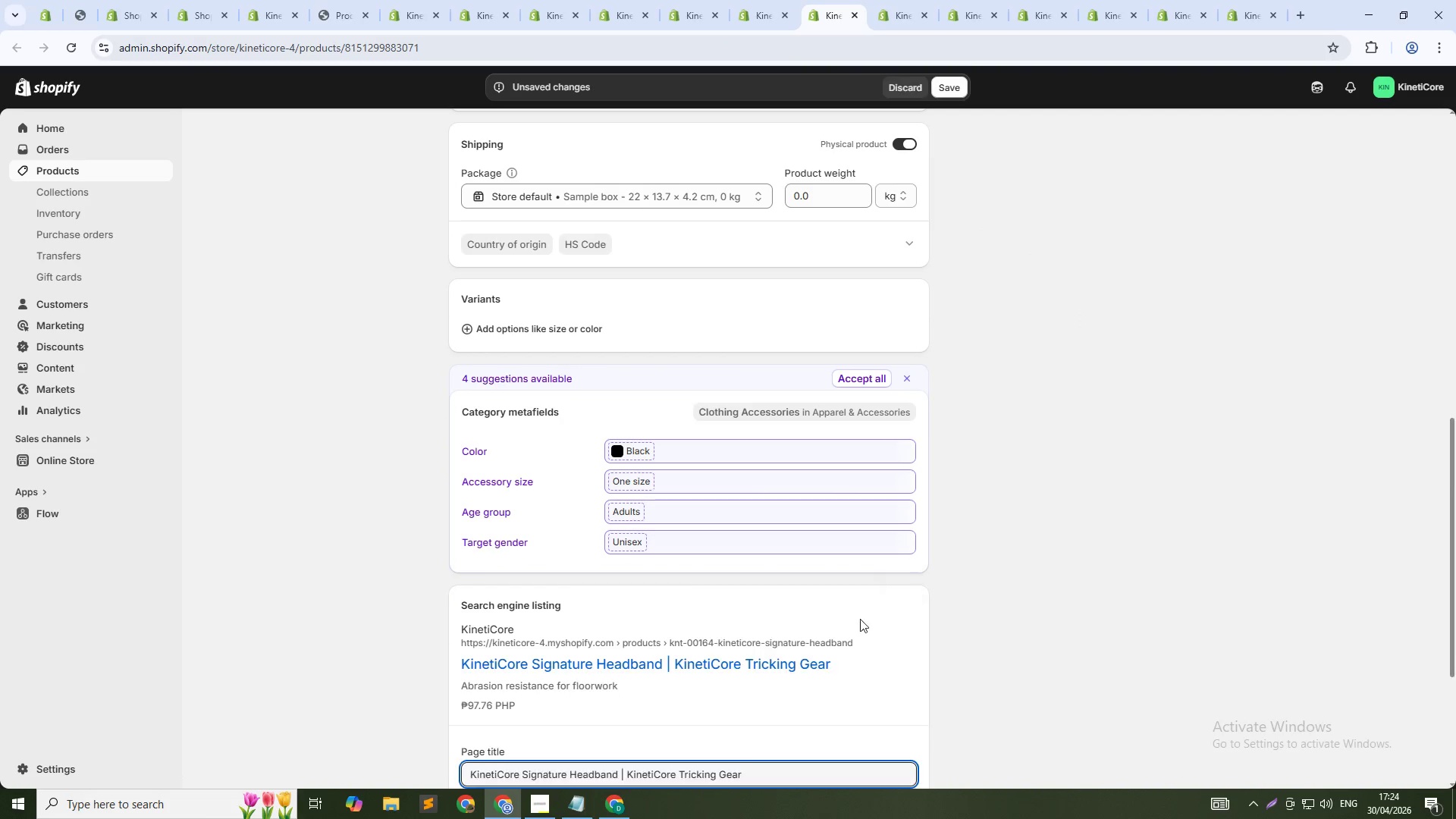 
scroll: coordinate [777, 632], scroll_direction: down, amount: 6.0
 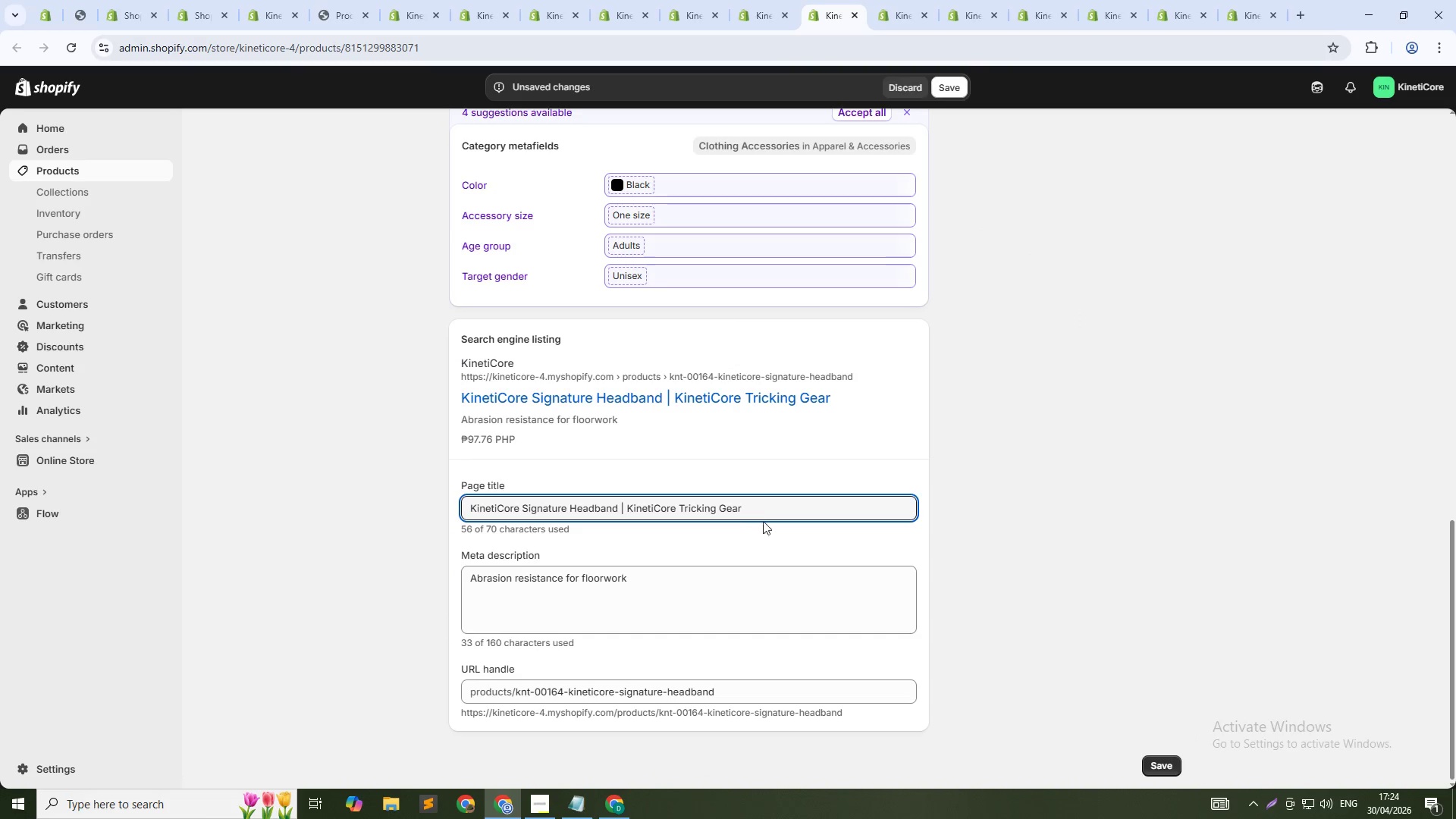 
left_click([768, 514])
 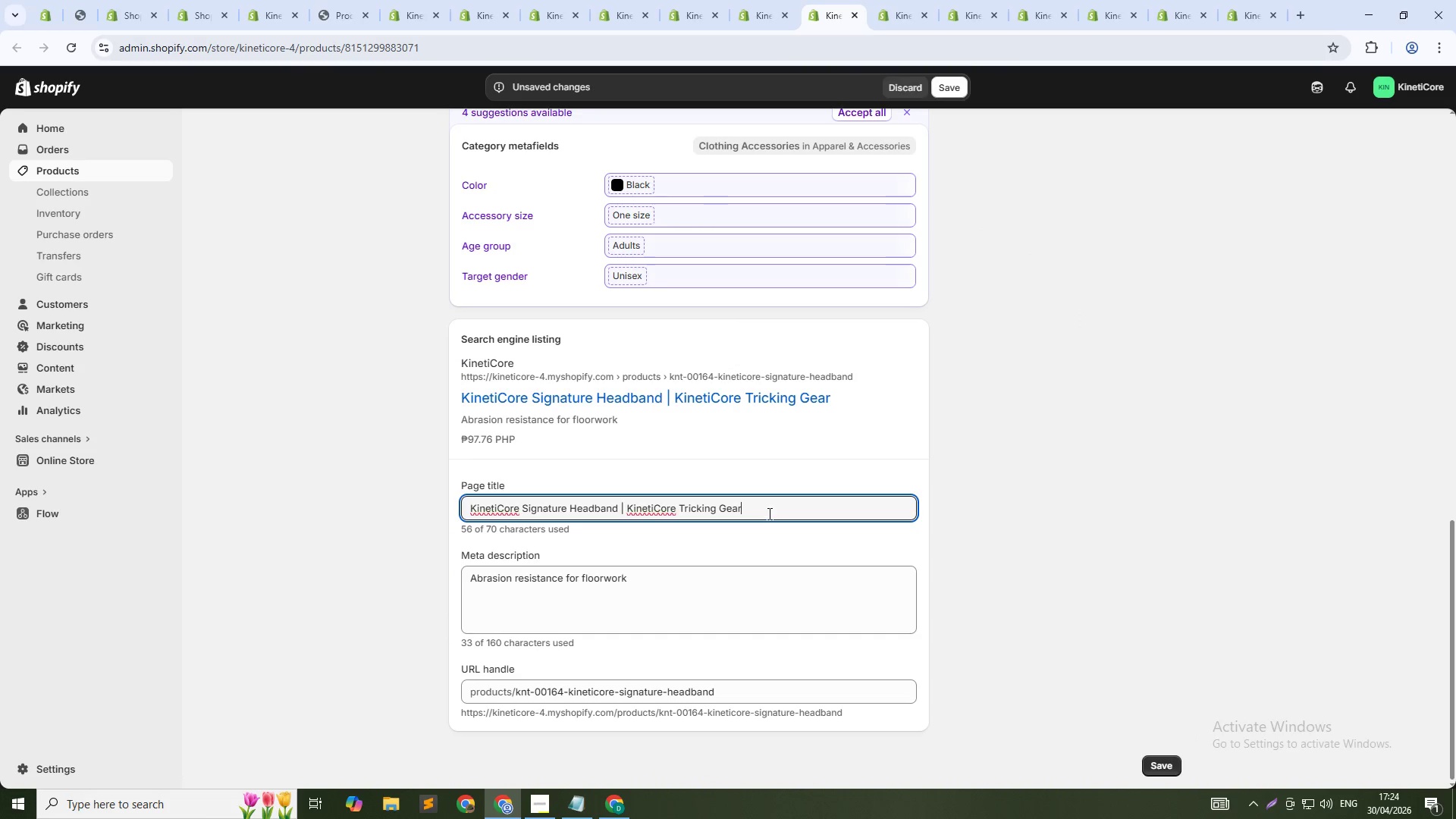 
key(Control+Shift+ArrowUp)
 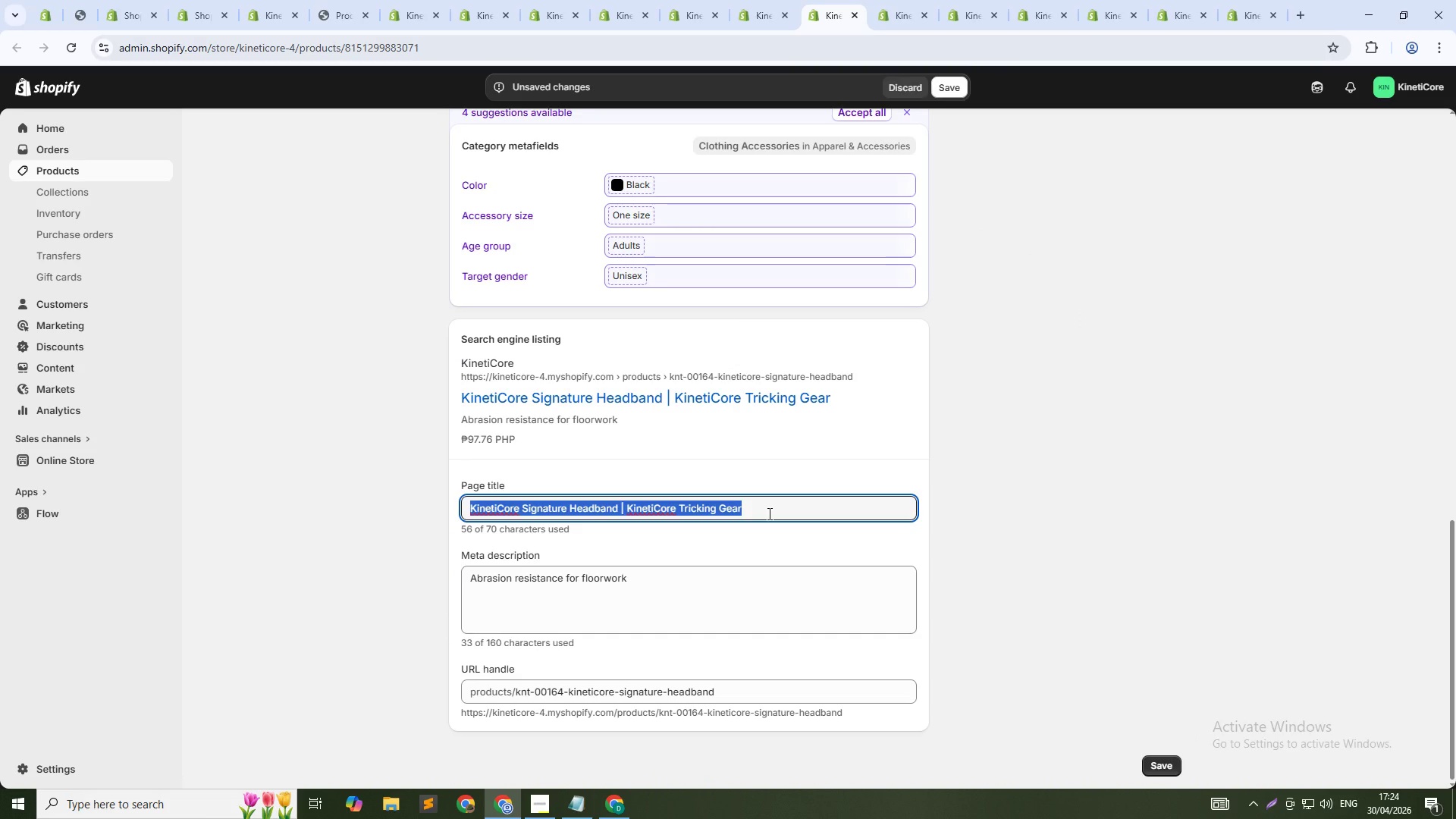 
key(Shift+ArrowDown)
 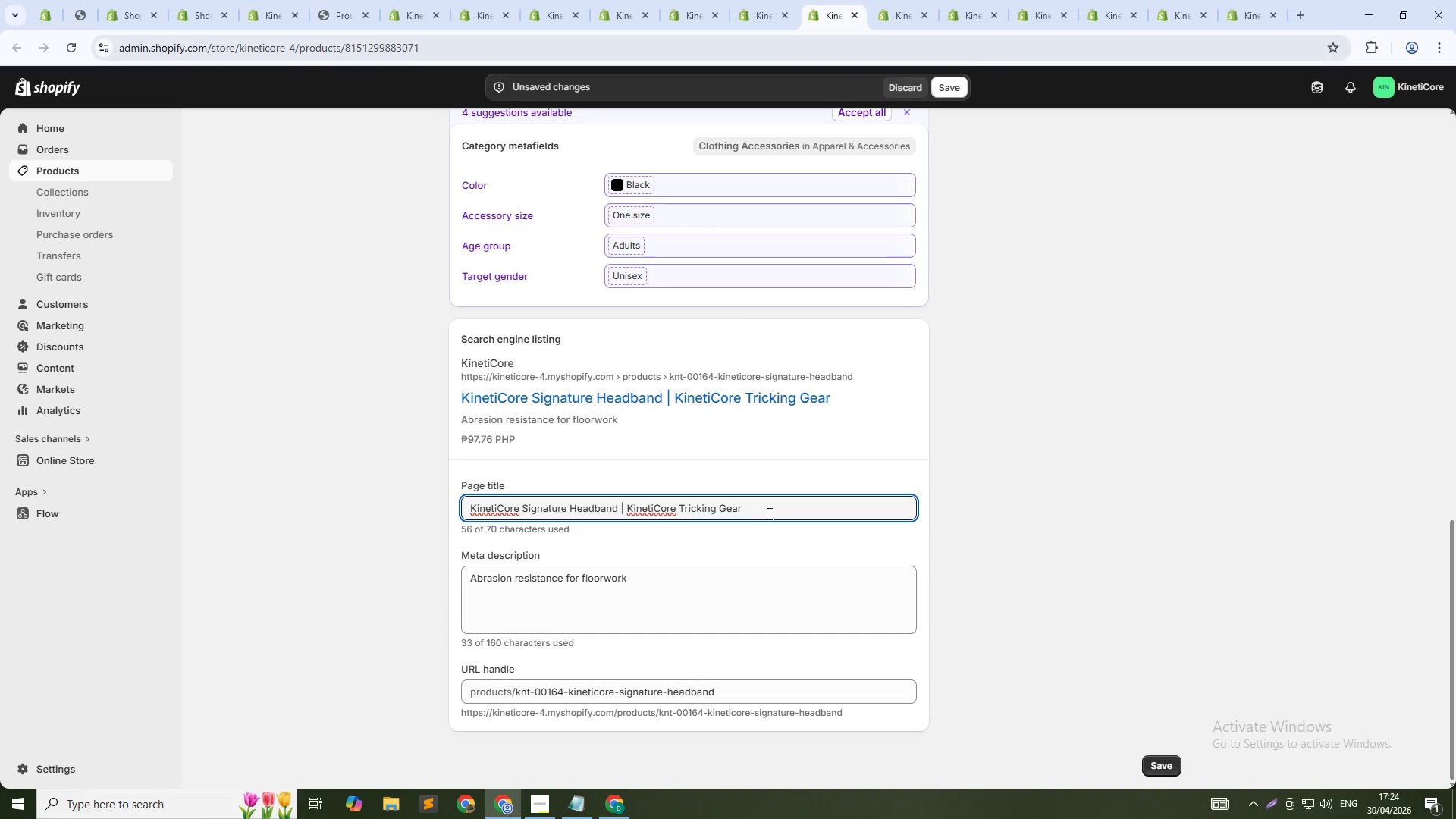 
key(Control+Shift+ArrowLeft)
 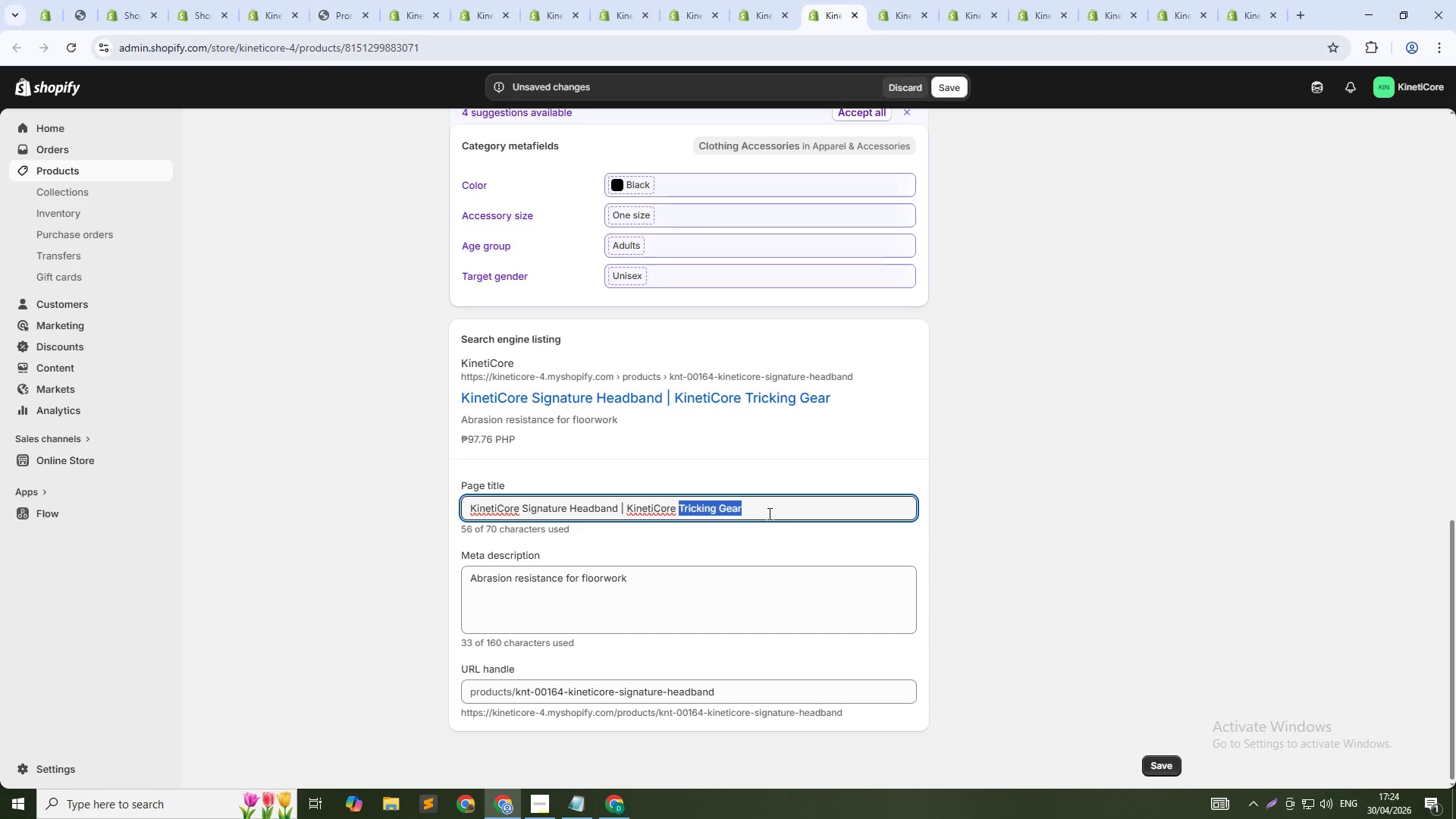 
key(Control+Shift+ArrowLeft)
 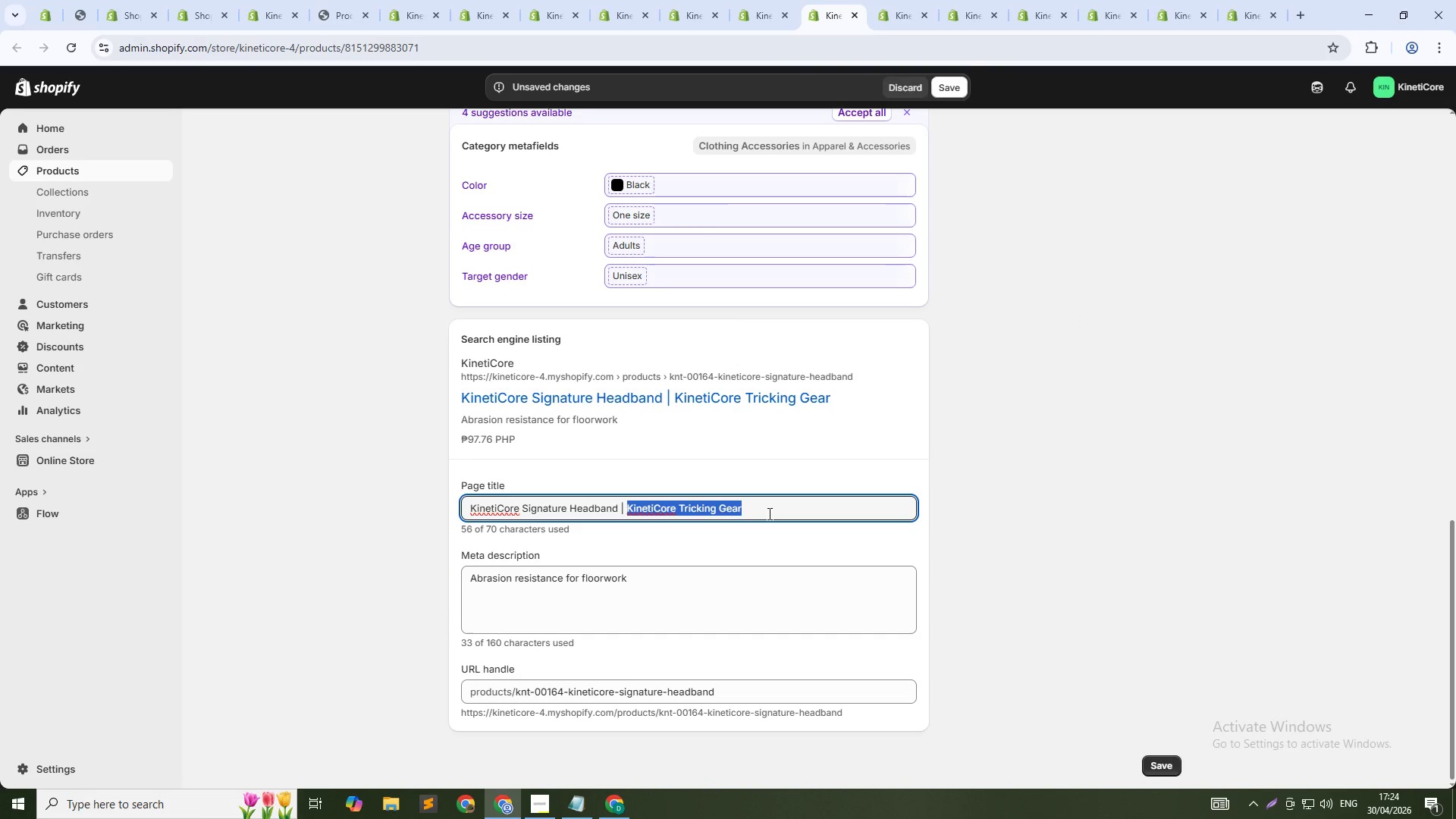 
key(Control+Shift+ArrowLeft)
 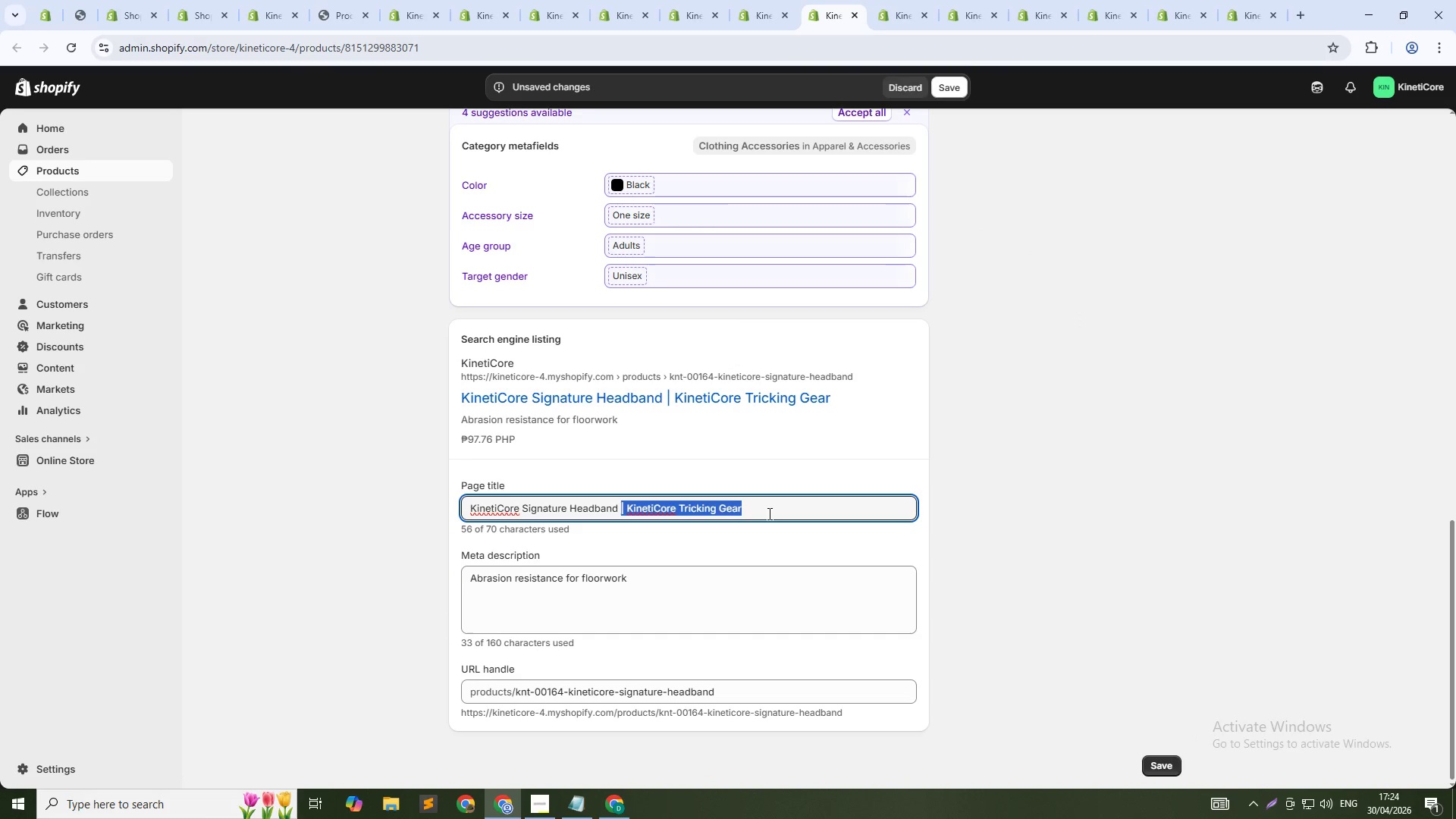 
key(Control+Shift+ArrowLeft)
 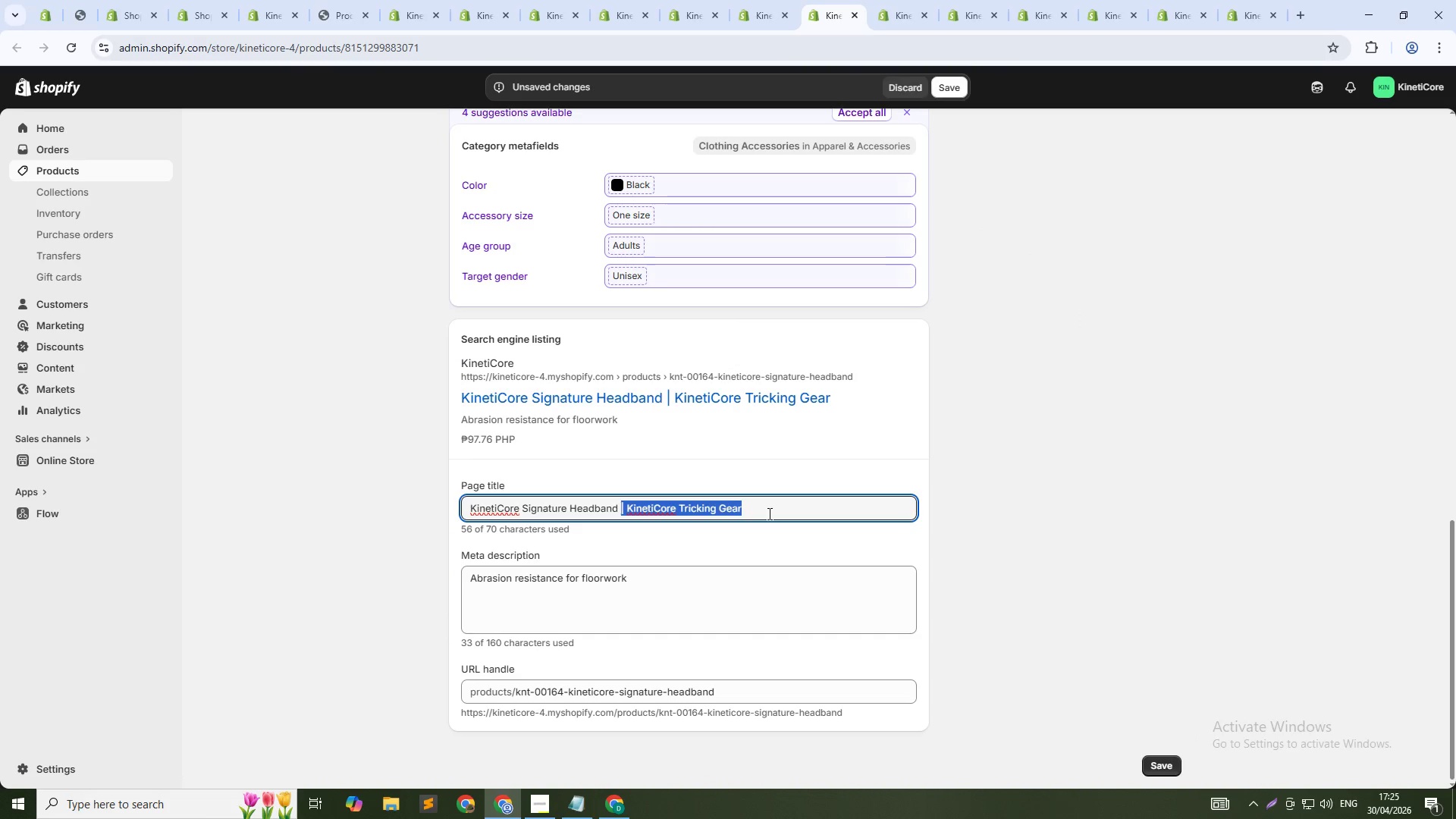 
key(Shift+ArrowLeft)
 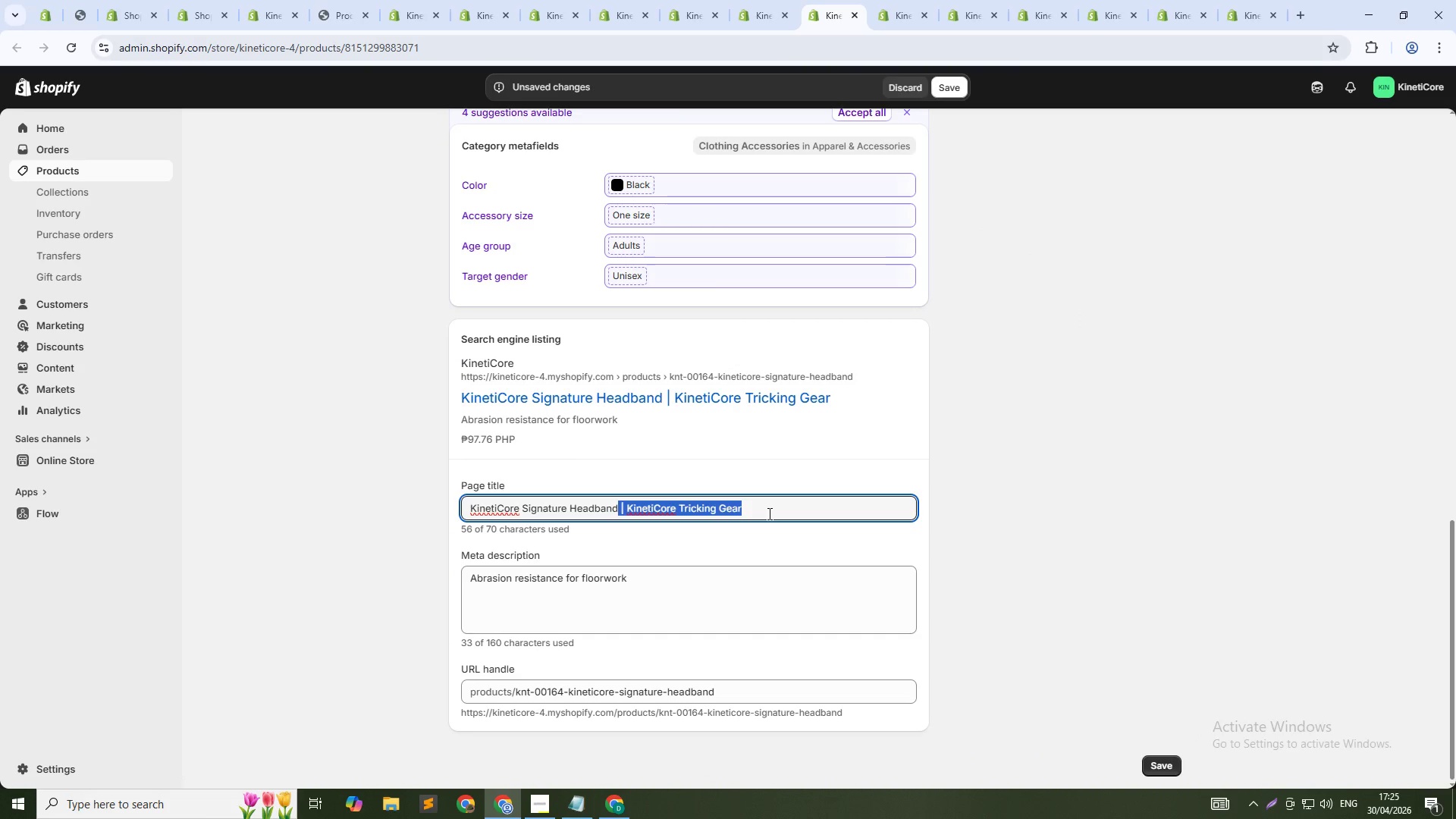 
key(Backspace)
 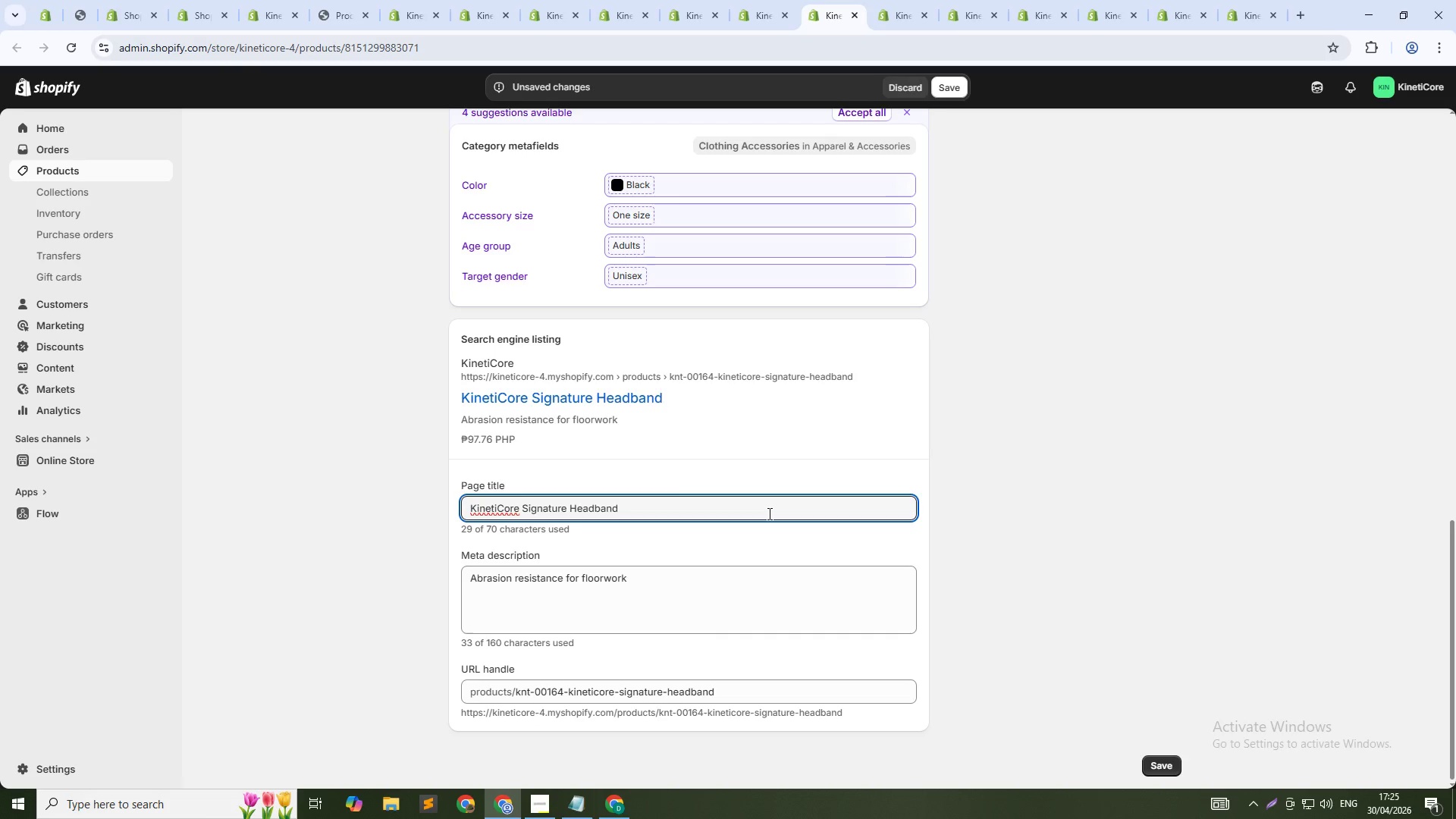 
key(Tab)
 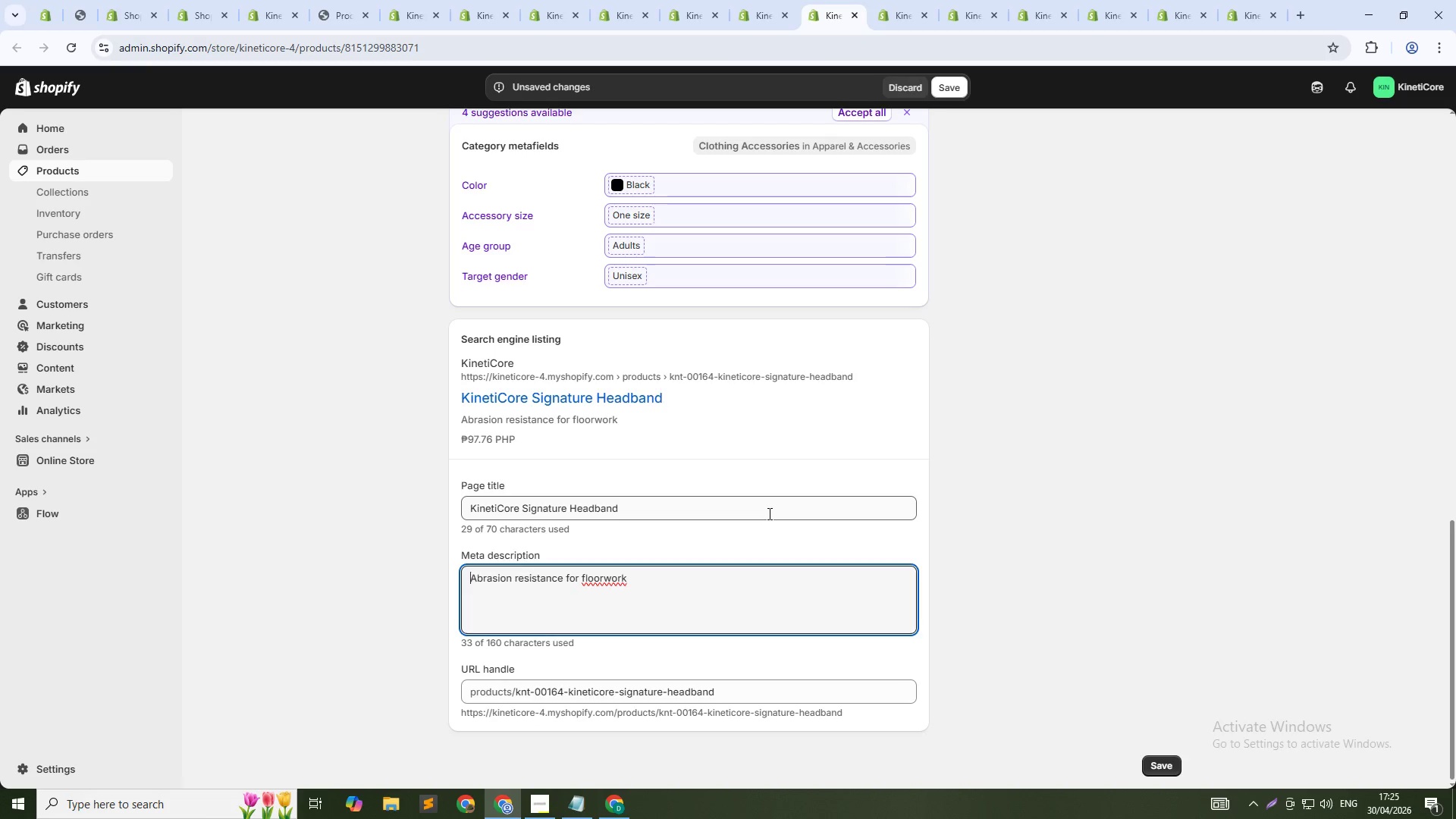 
key(Tab)
 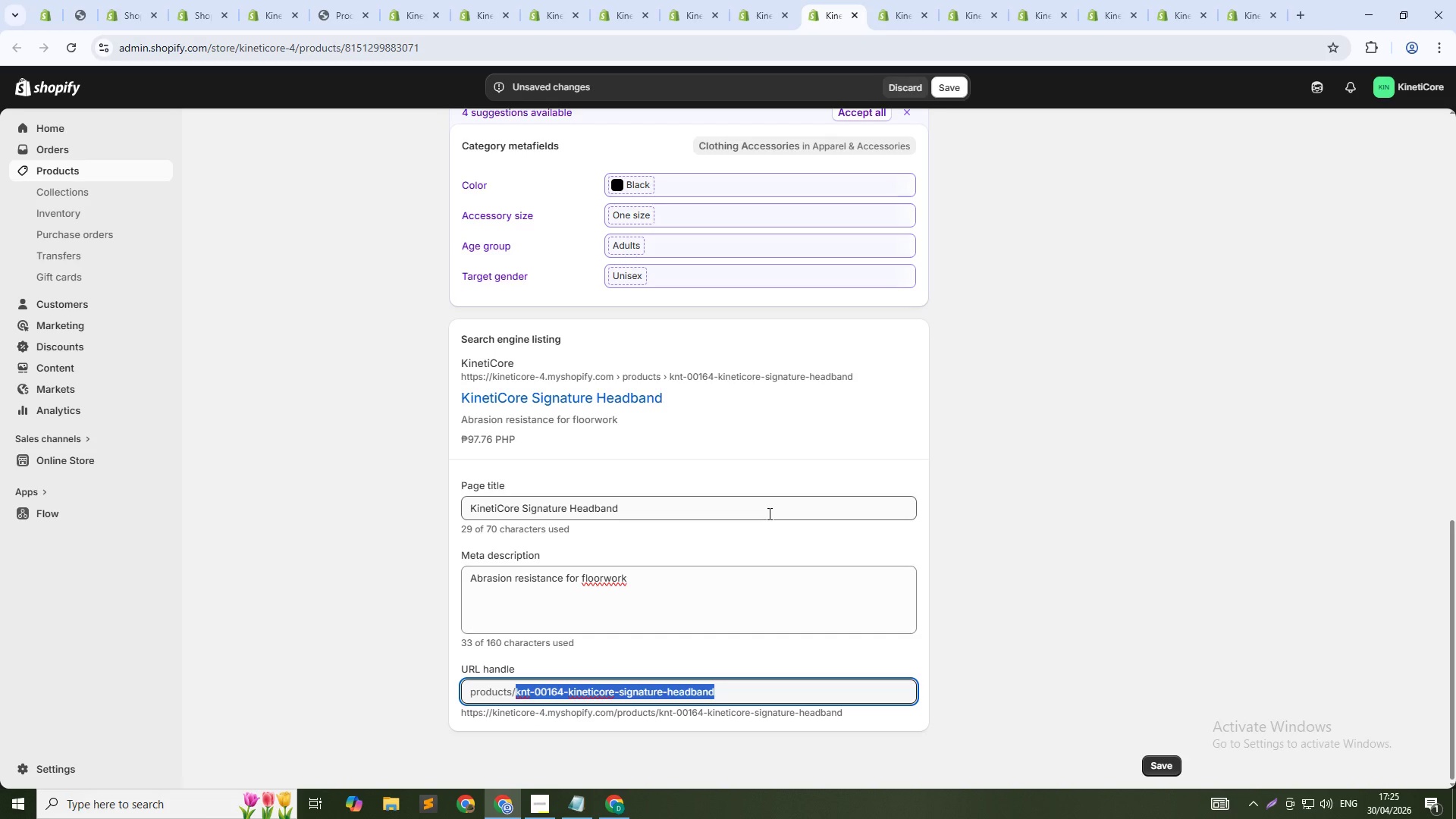 
key(ArrowRight)
 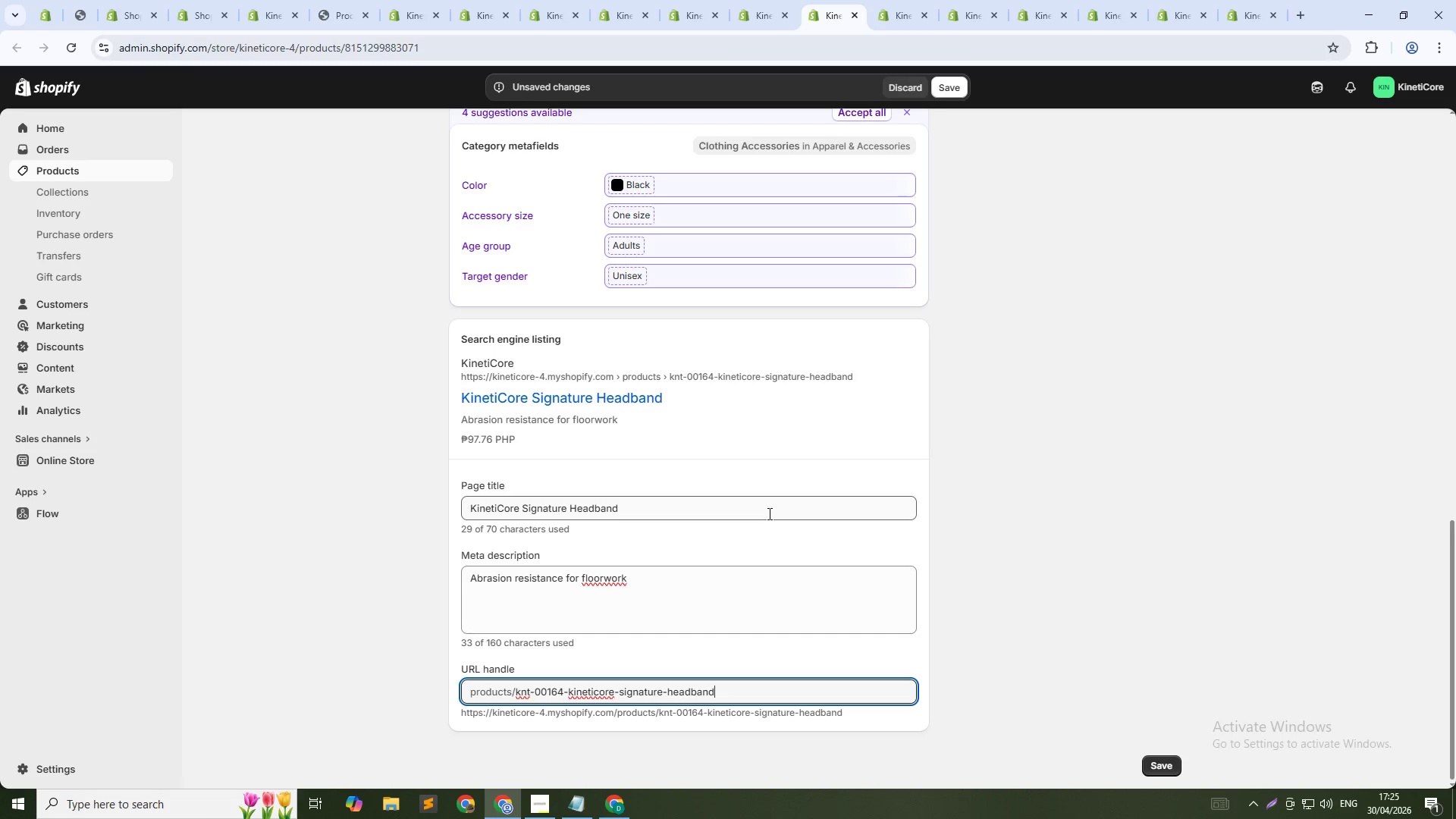 
key(NumpadSubtract)
 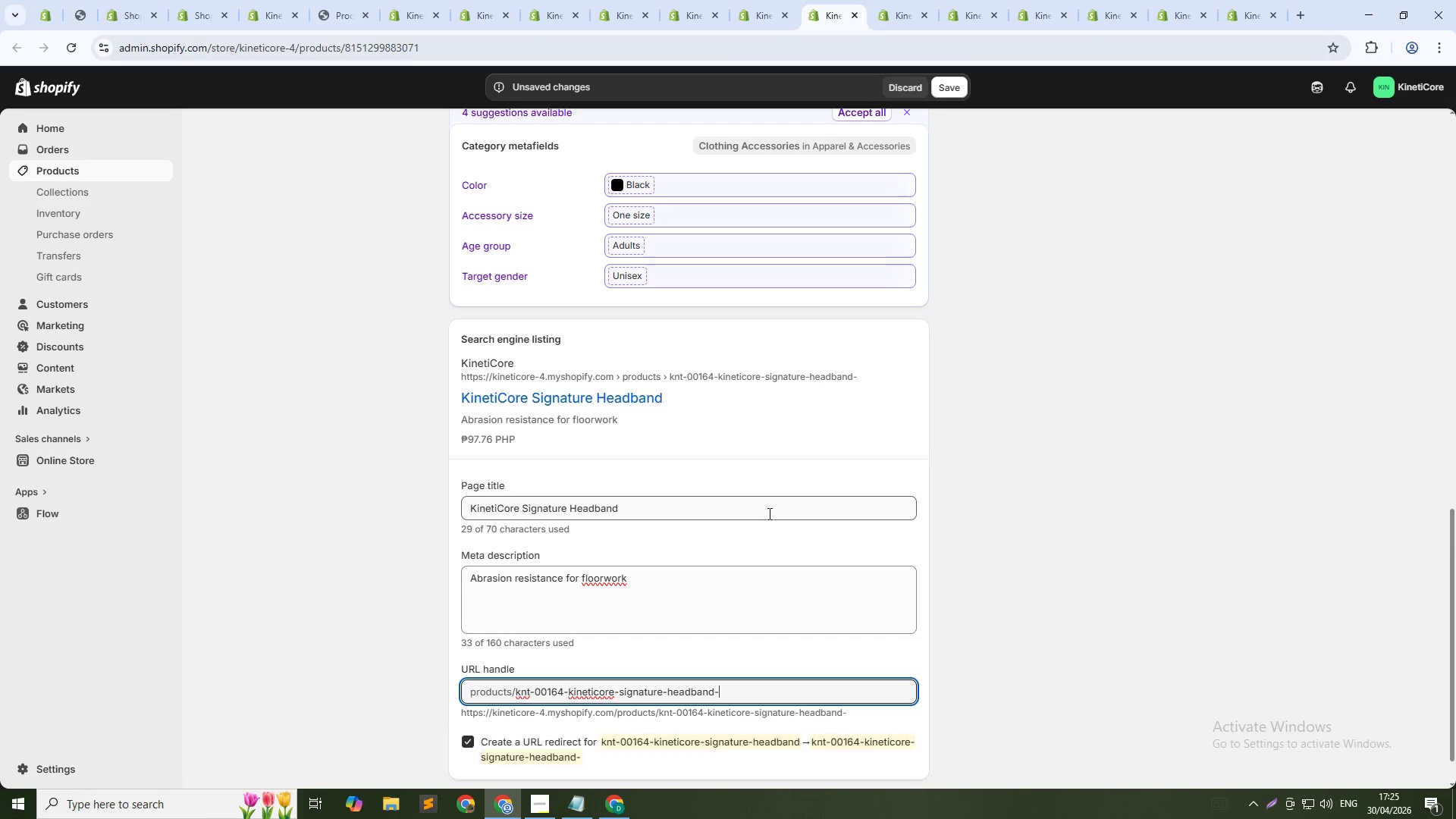 
key(Numpad1)
 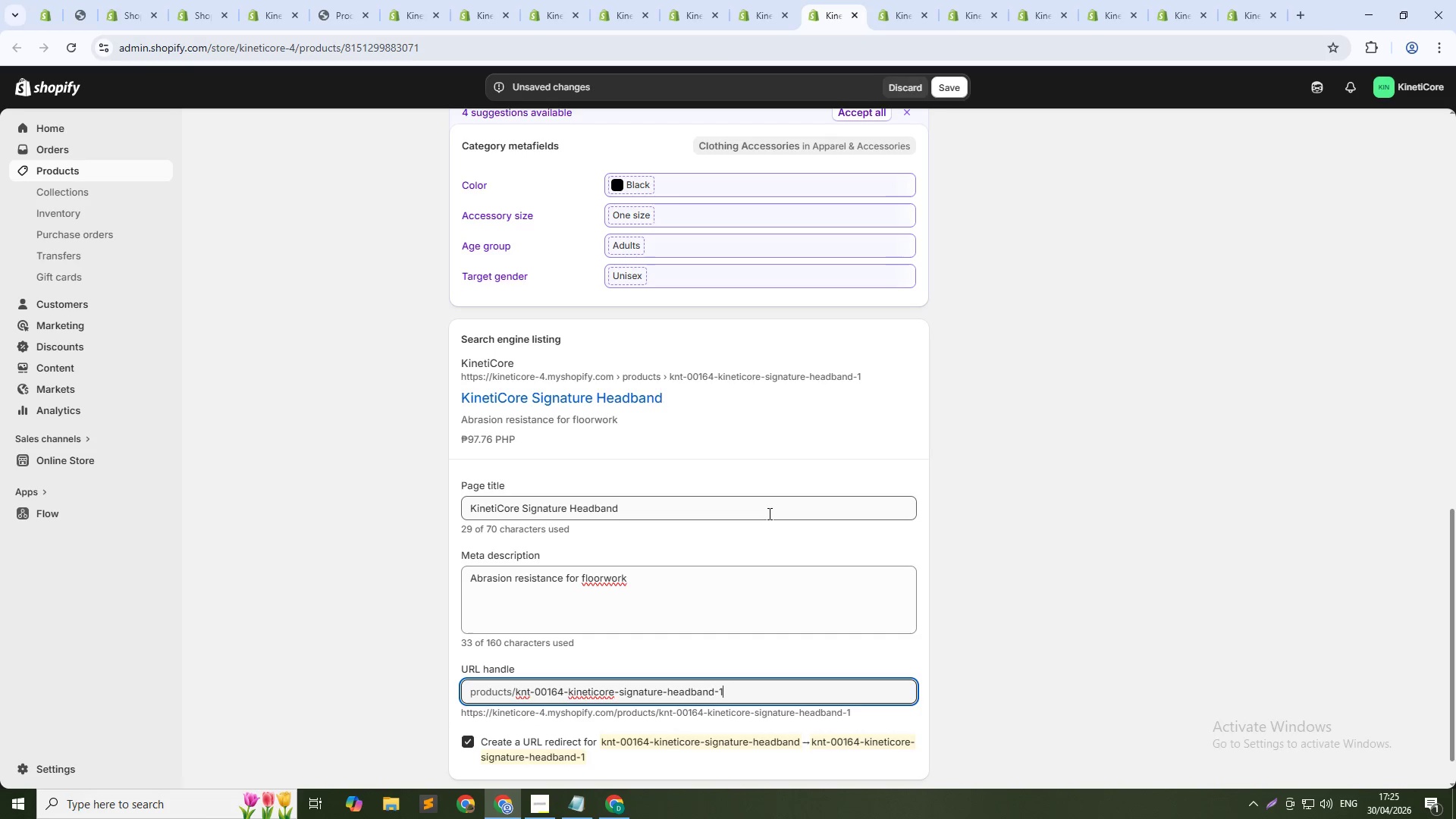 
key(Numpad6)
 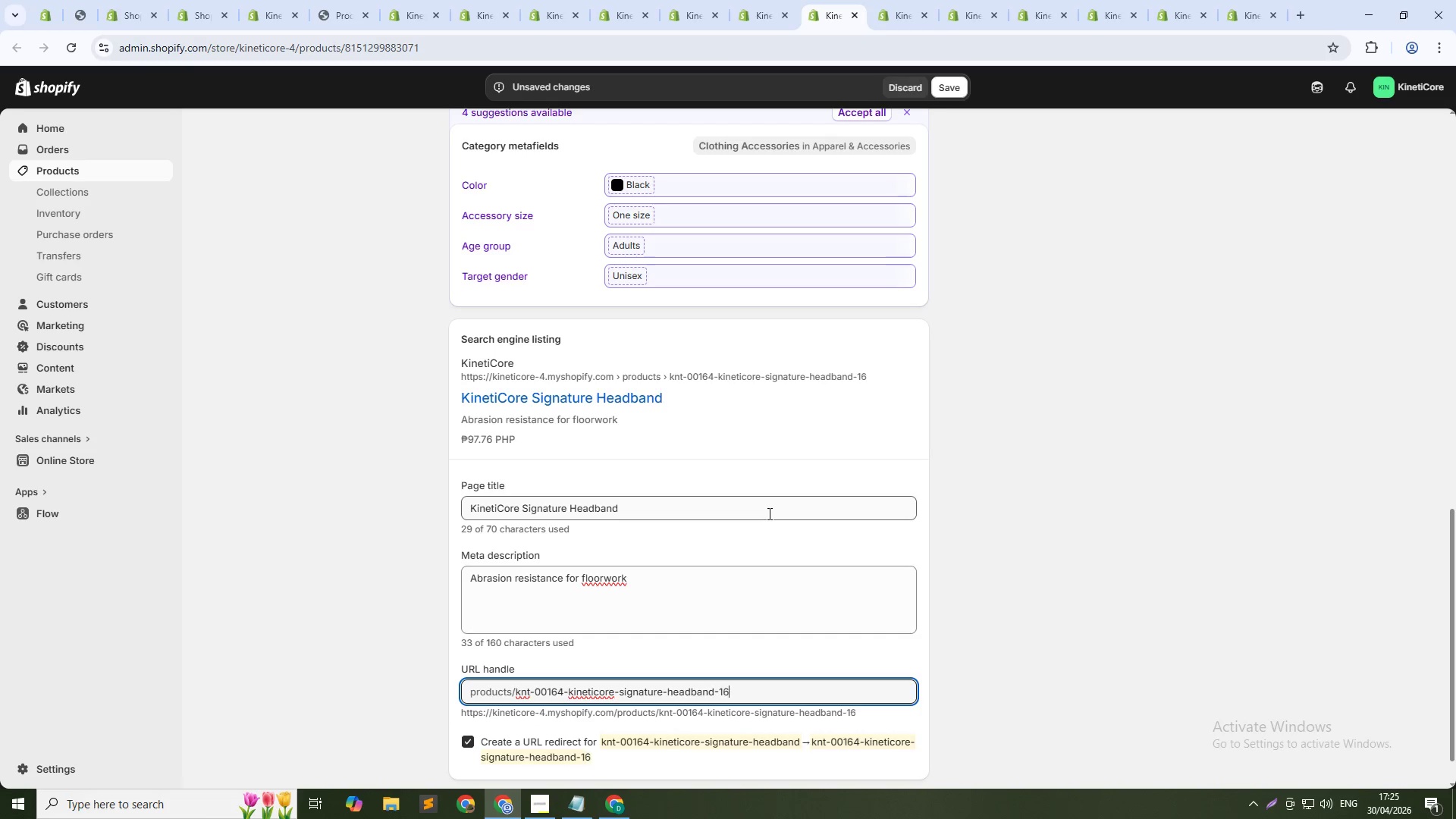 
key(Numpad4)
 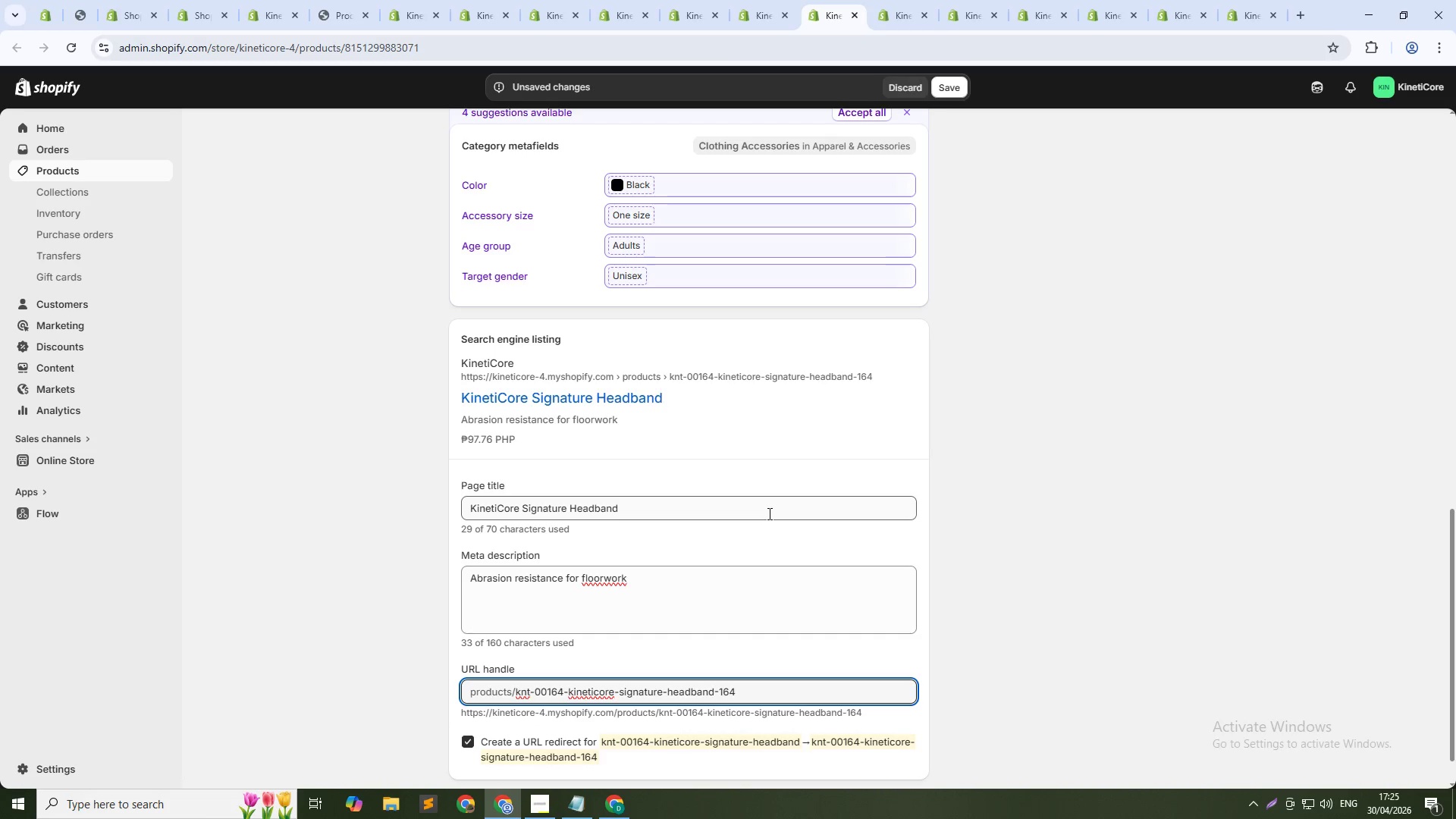 
wait(5.38)
 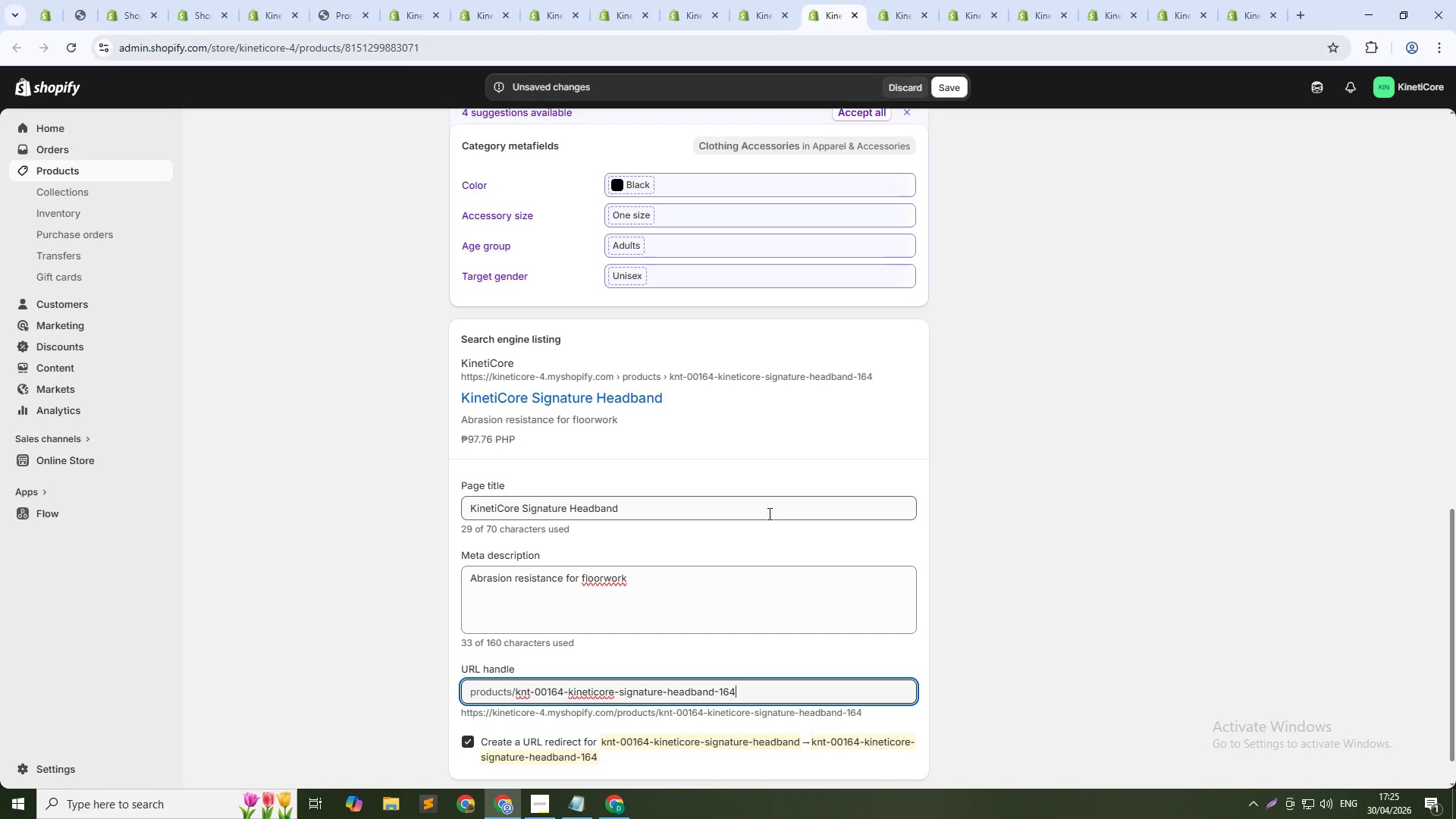 
key(ArrowUp)
 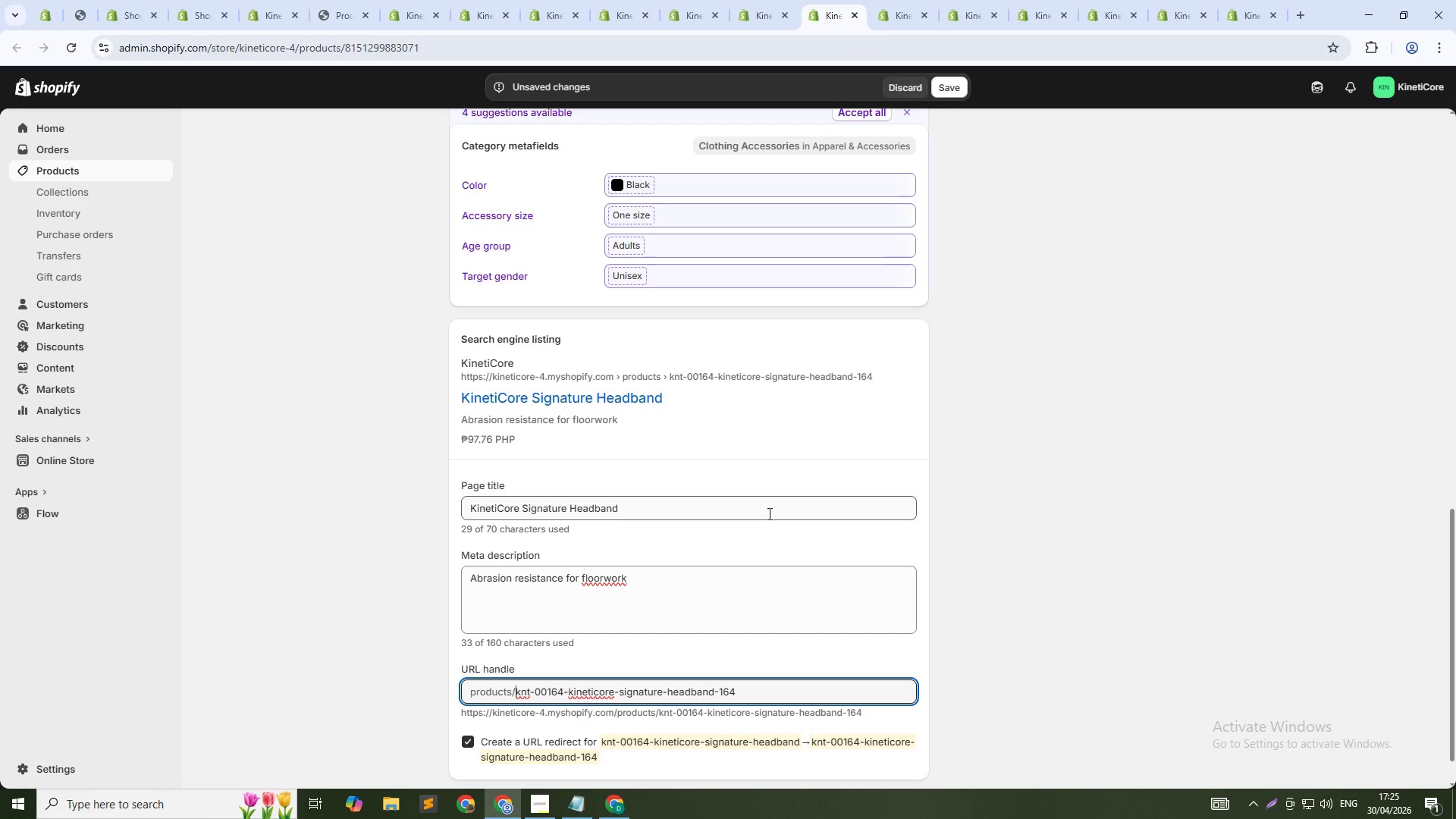 
key(Control+Shift+ArrowRight)
 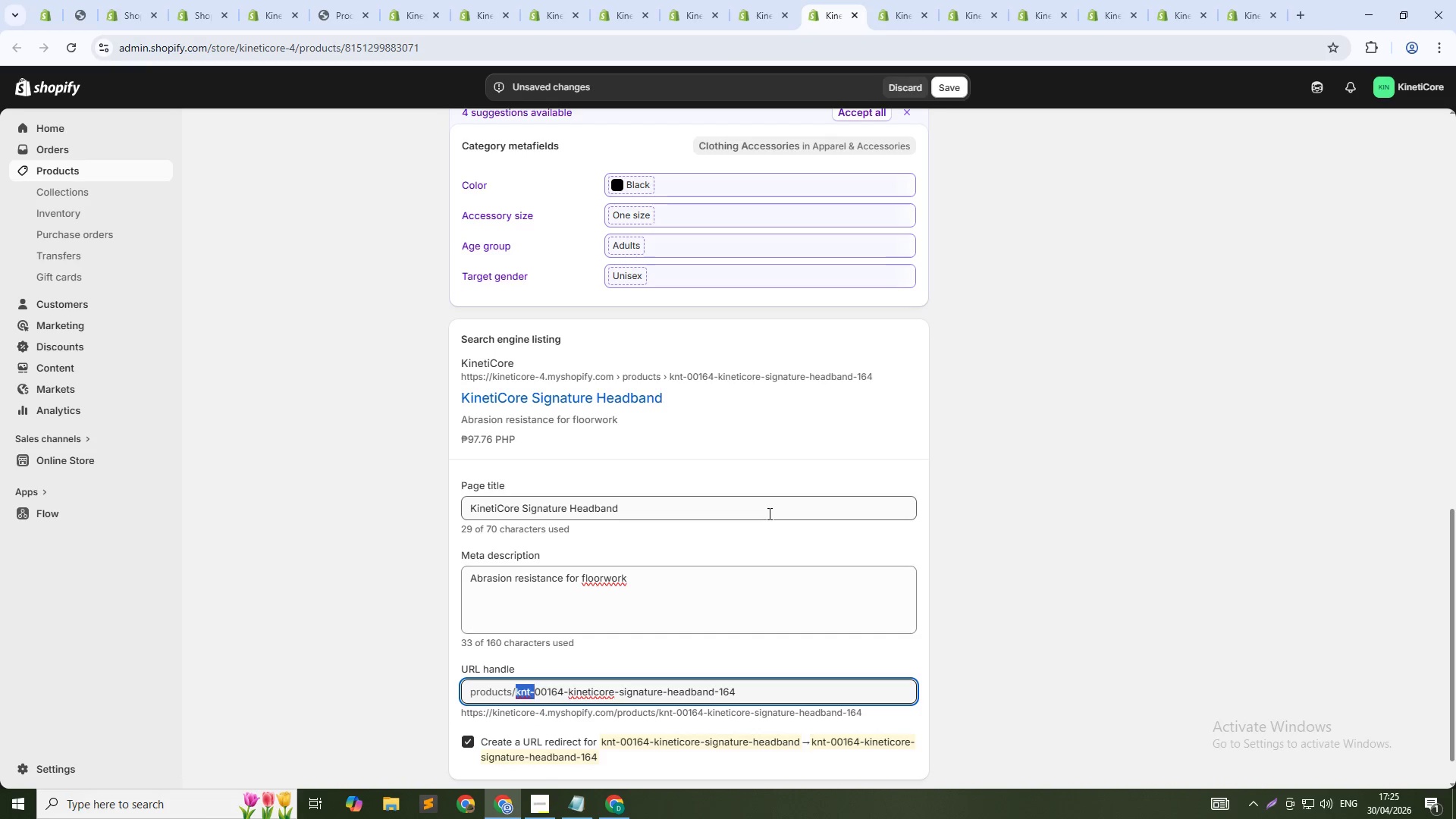 
key(Control+Shift+ArrowRight)
 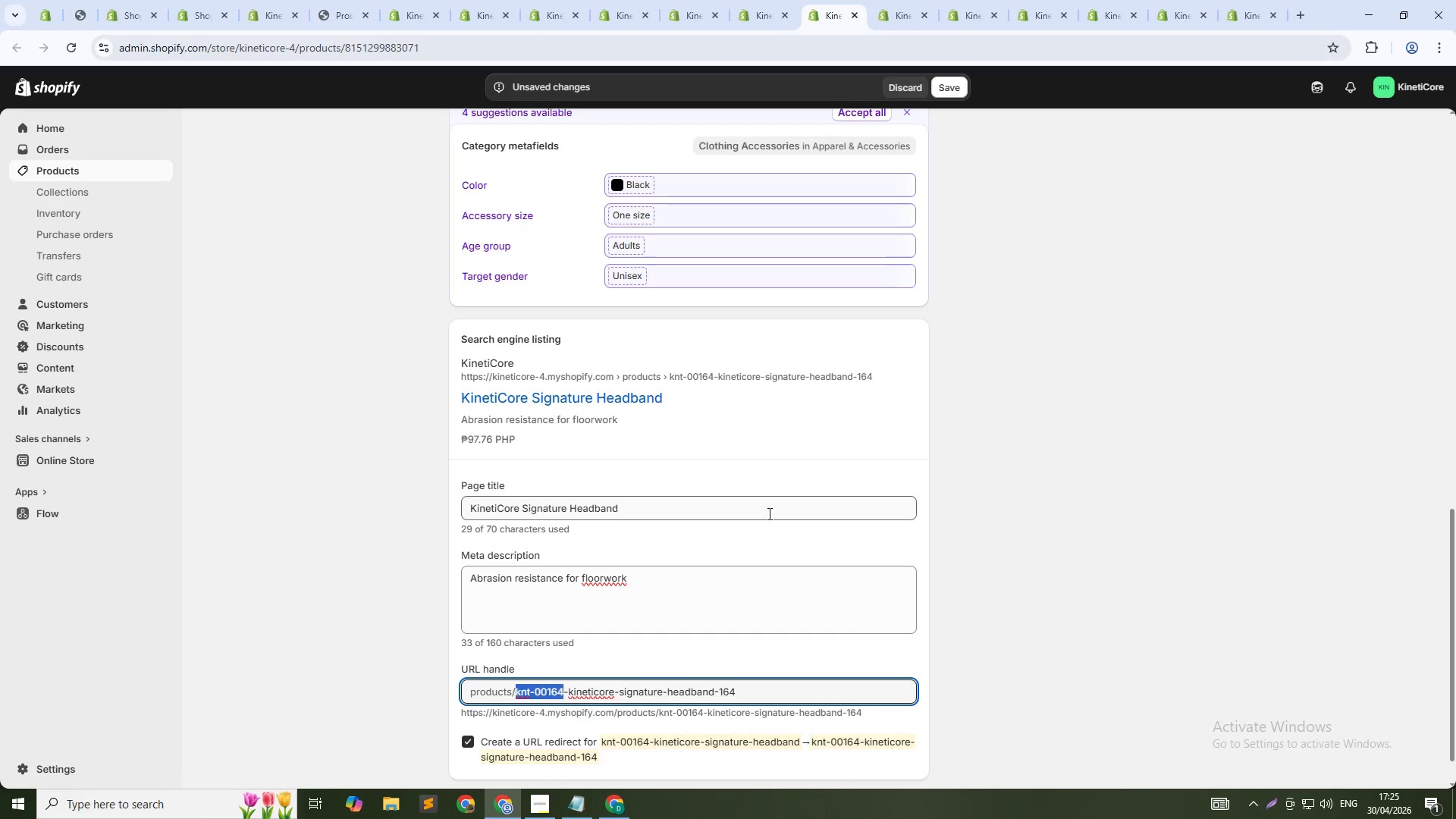 
key(Control+Shift+ArrowRight)
 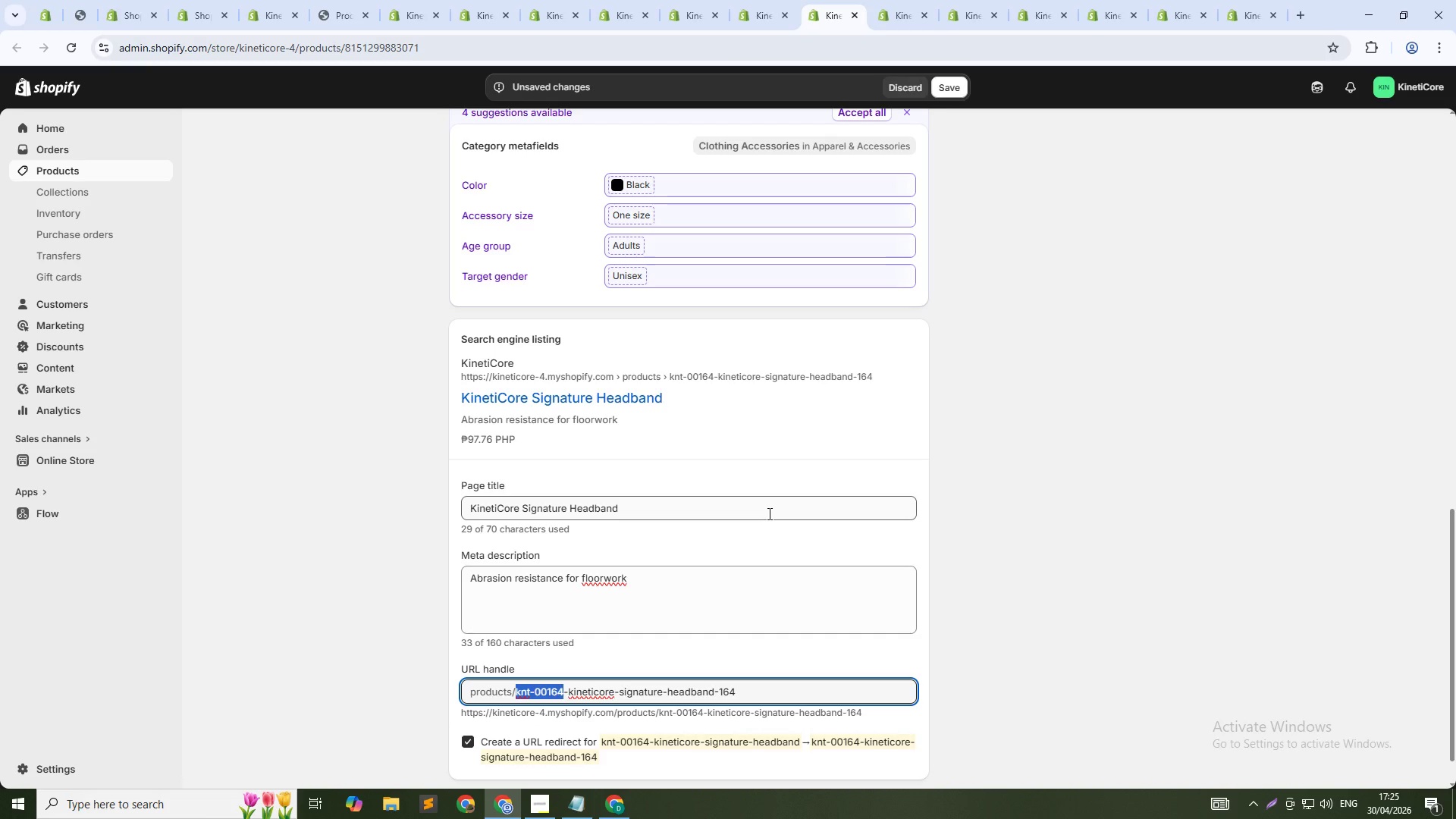 
key(Shift+ArrowRight)
 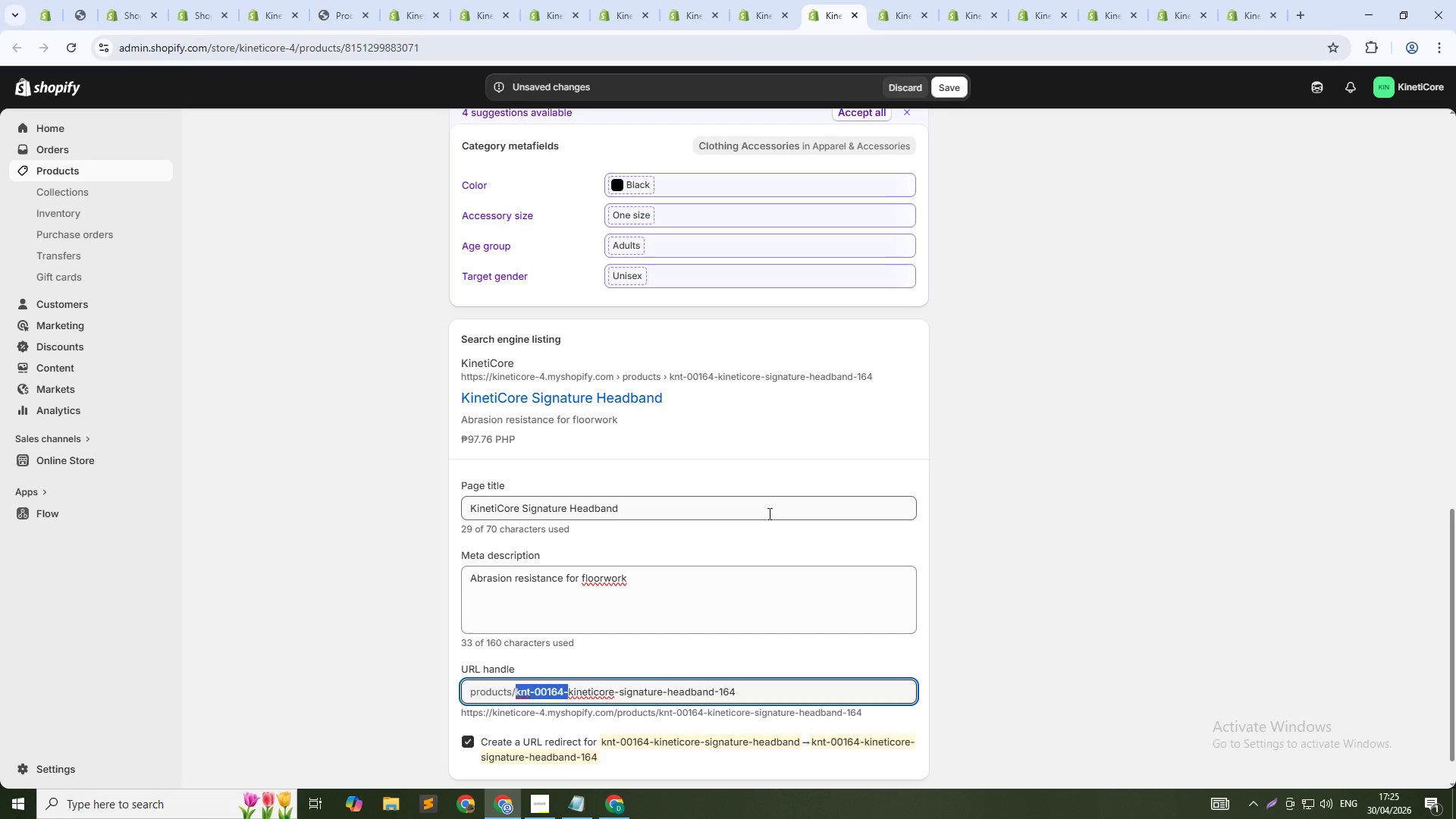 
key(Backspace)
 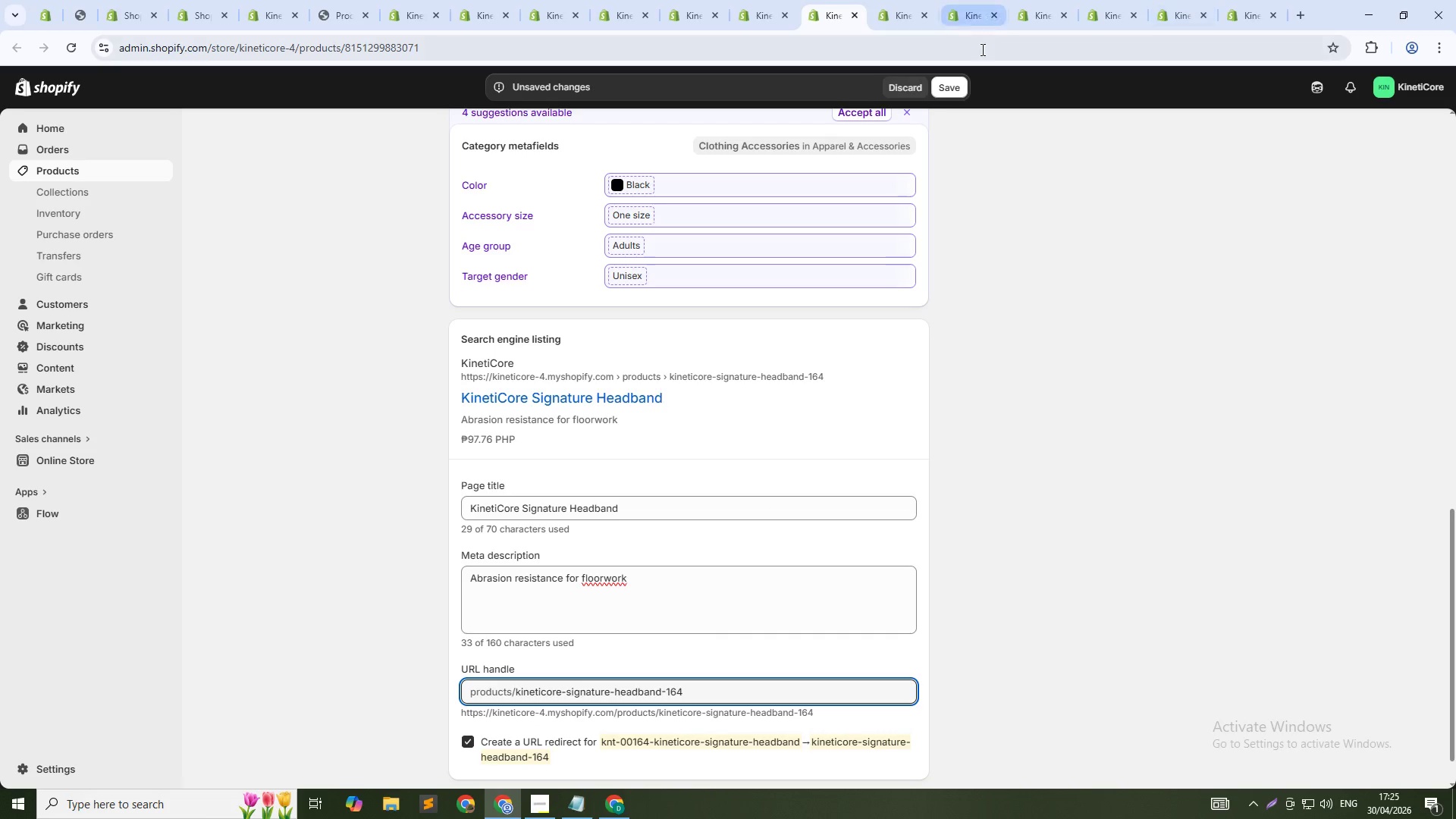 
left_click([956, 86])
 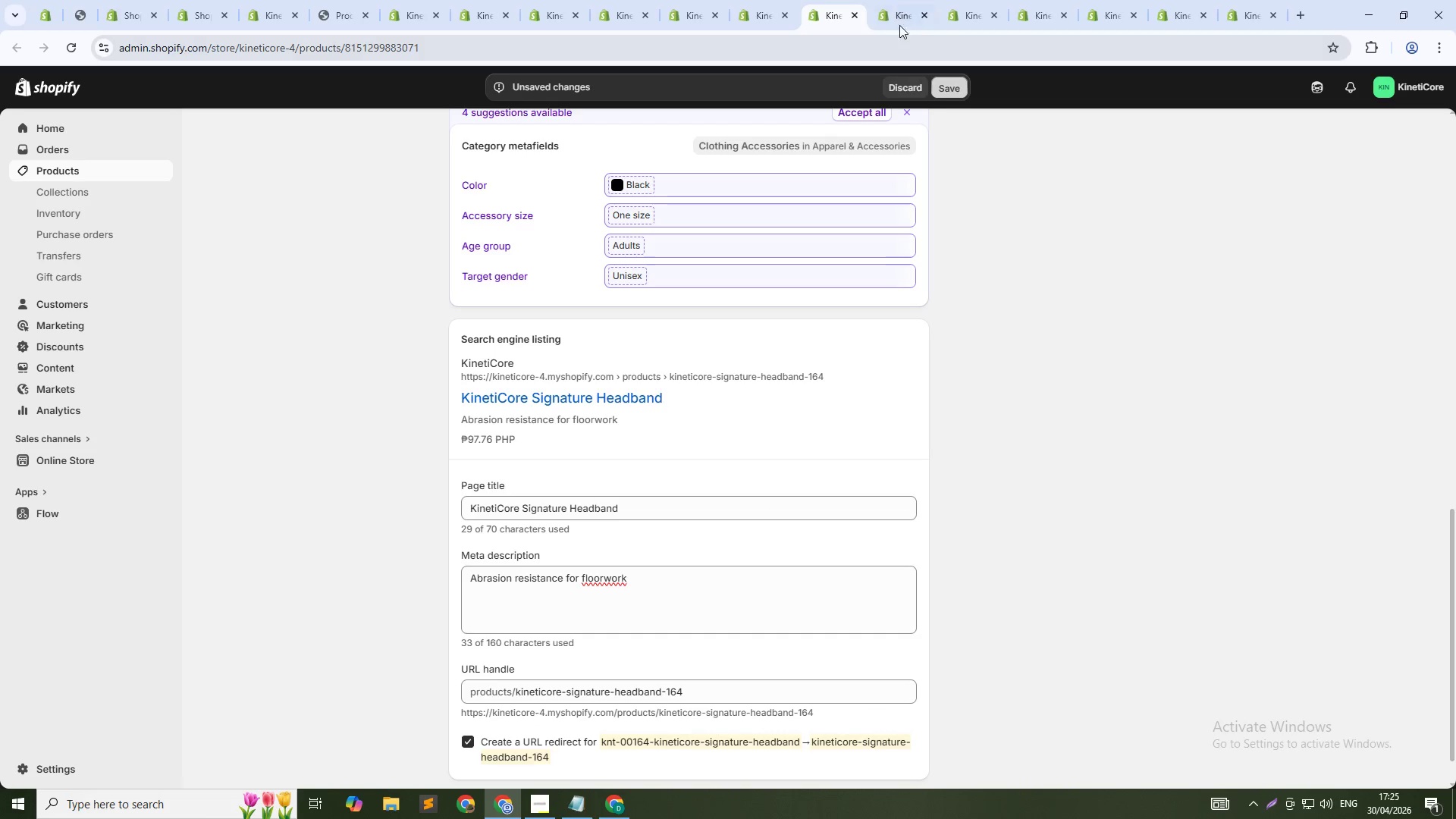 
left_click([889, 8])
 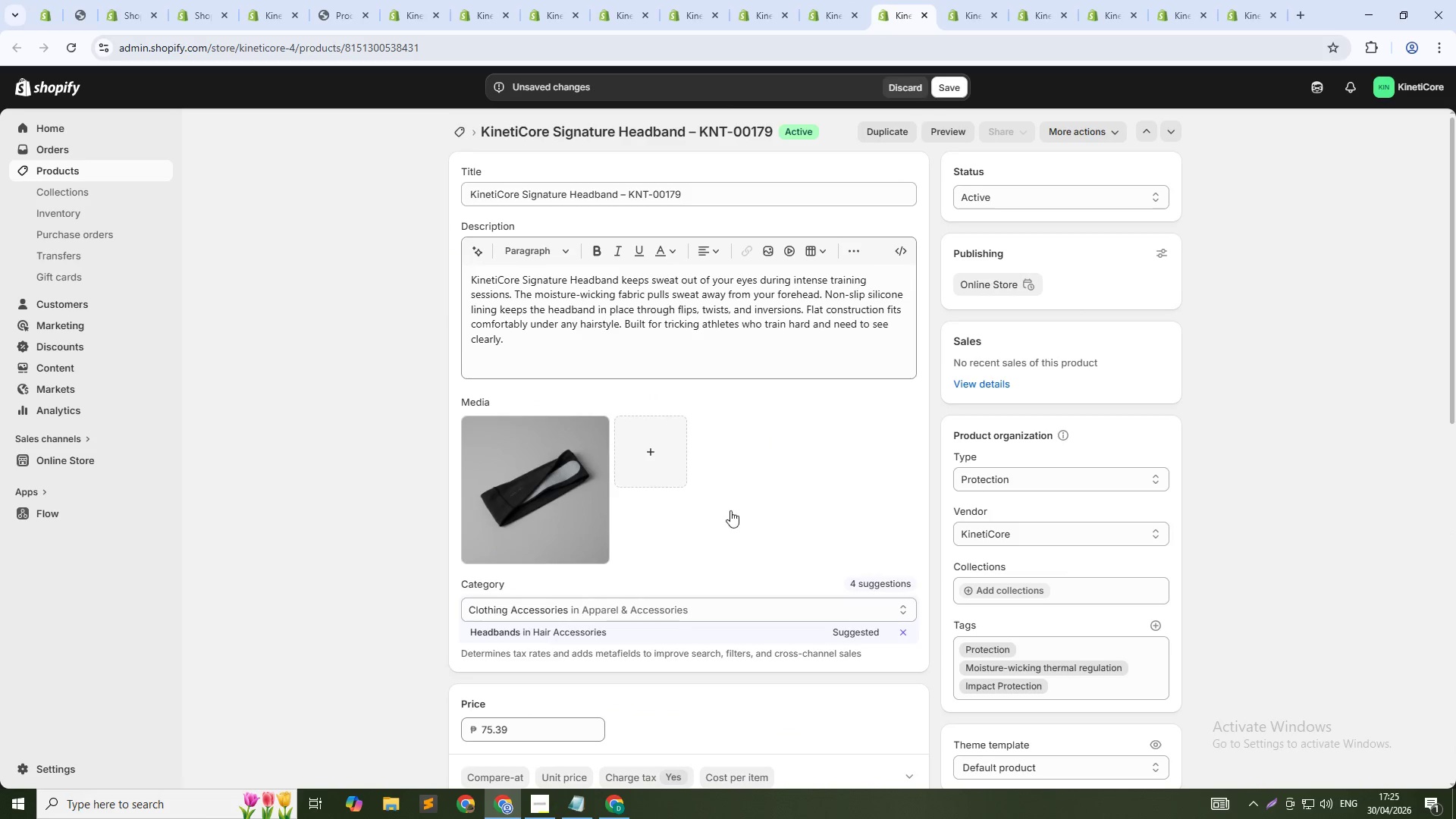 
scroll: coordinate [771, 578], scroll_direction: down, amount: 12.0
 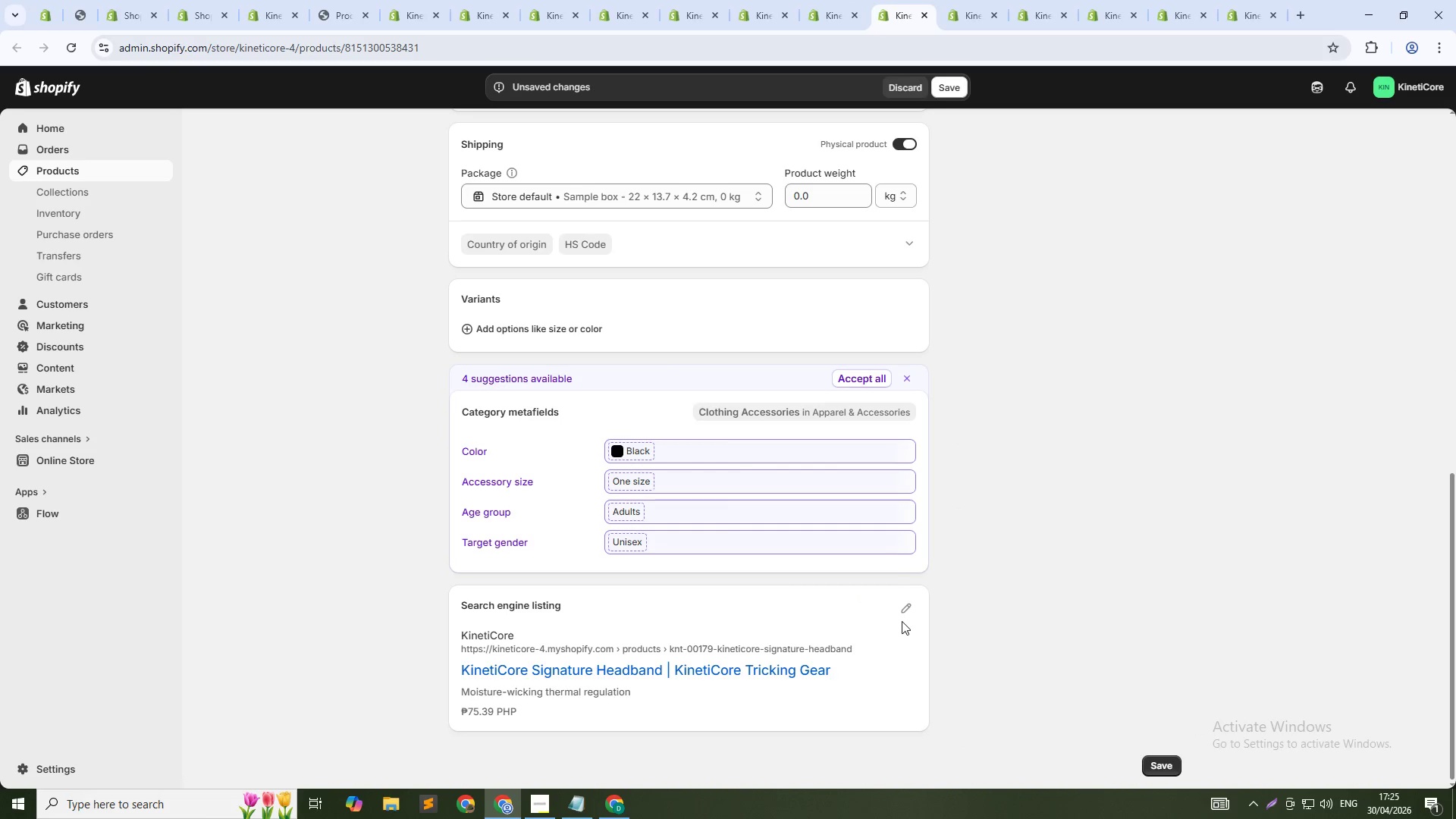 
left_click([906, 613])
 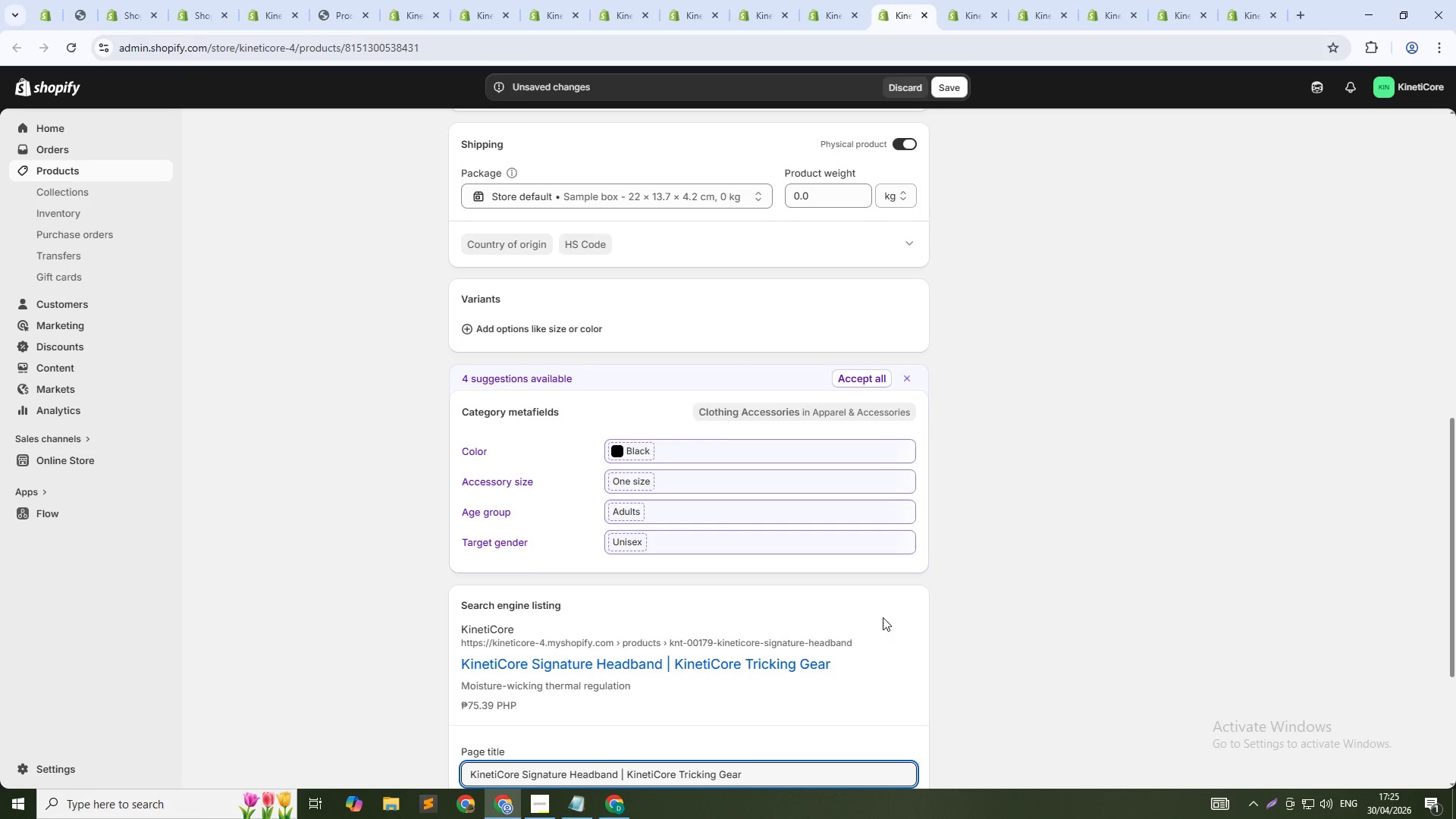 
scroll: coordinate [822, 616], scroll_direction: down, amount: 5.0
 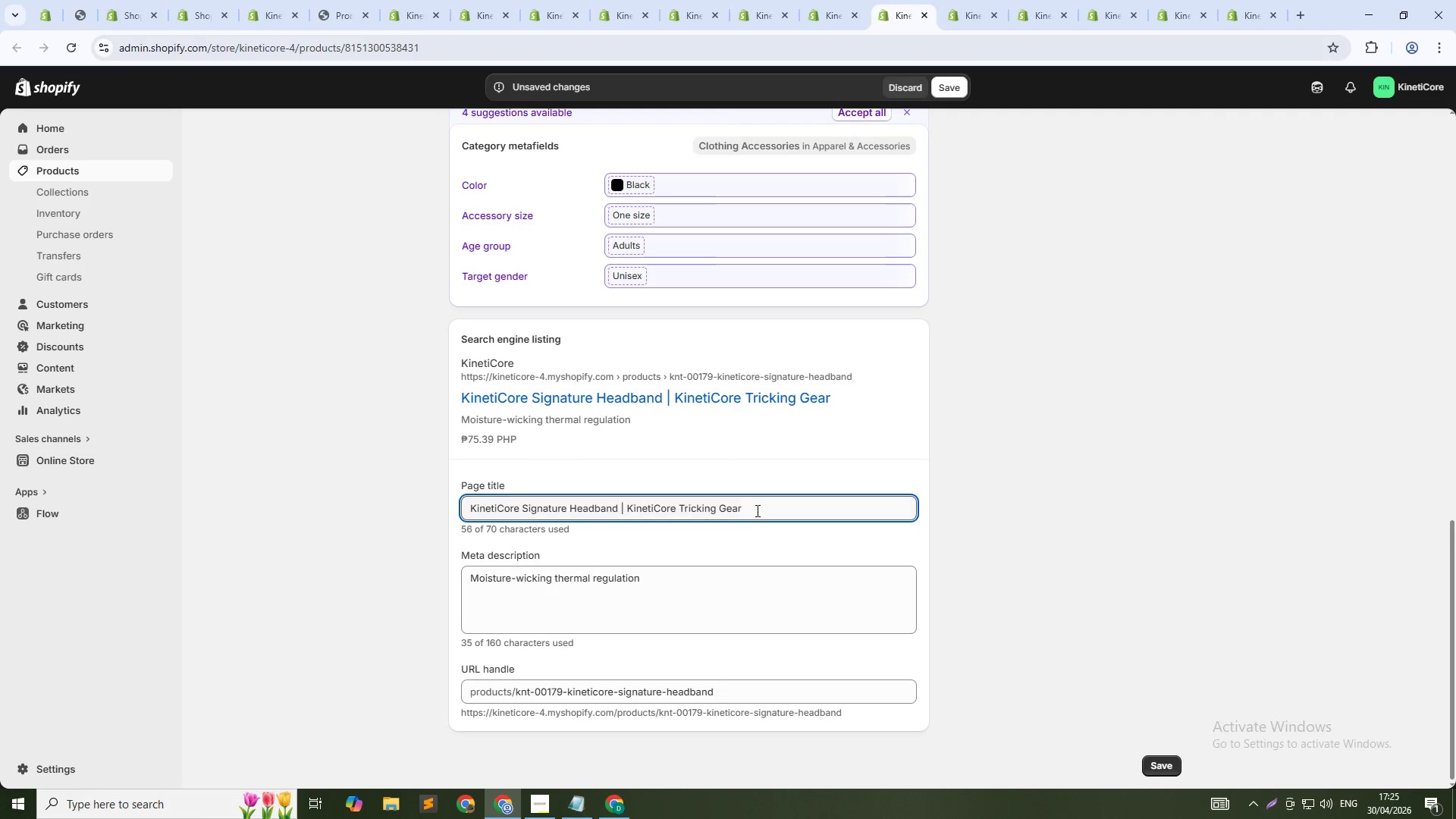 
left_click([758, 509])
 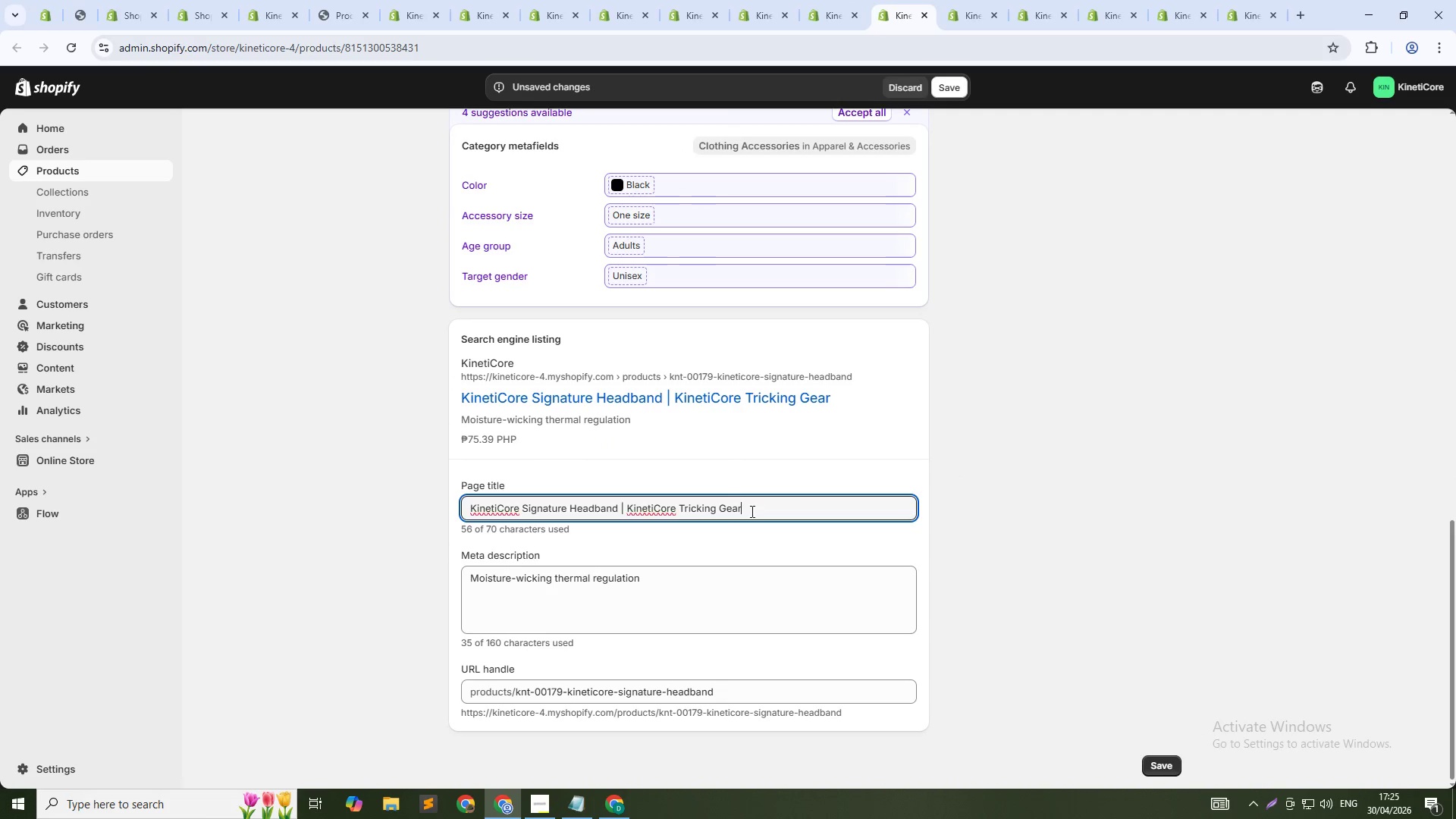 
key(Control+Shift+ArrowLeft)
 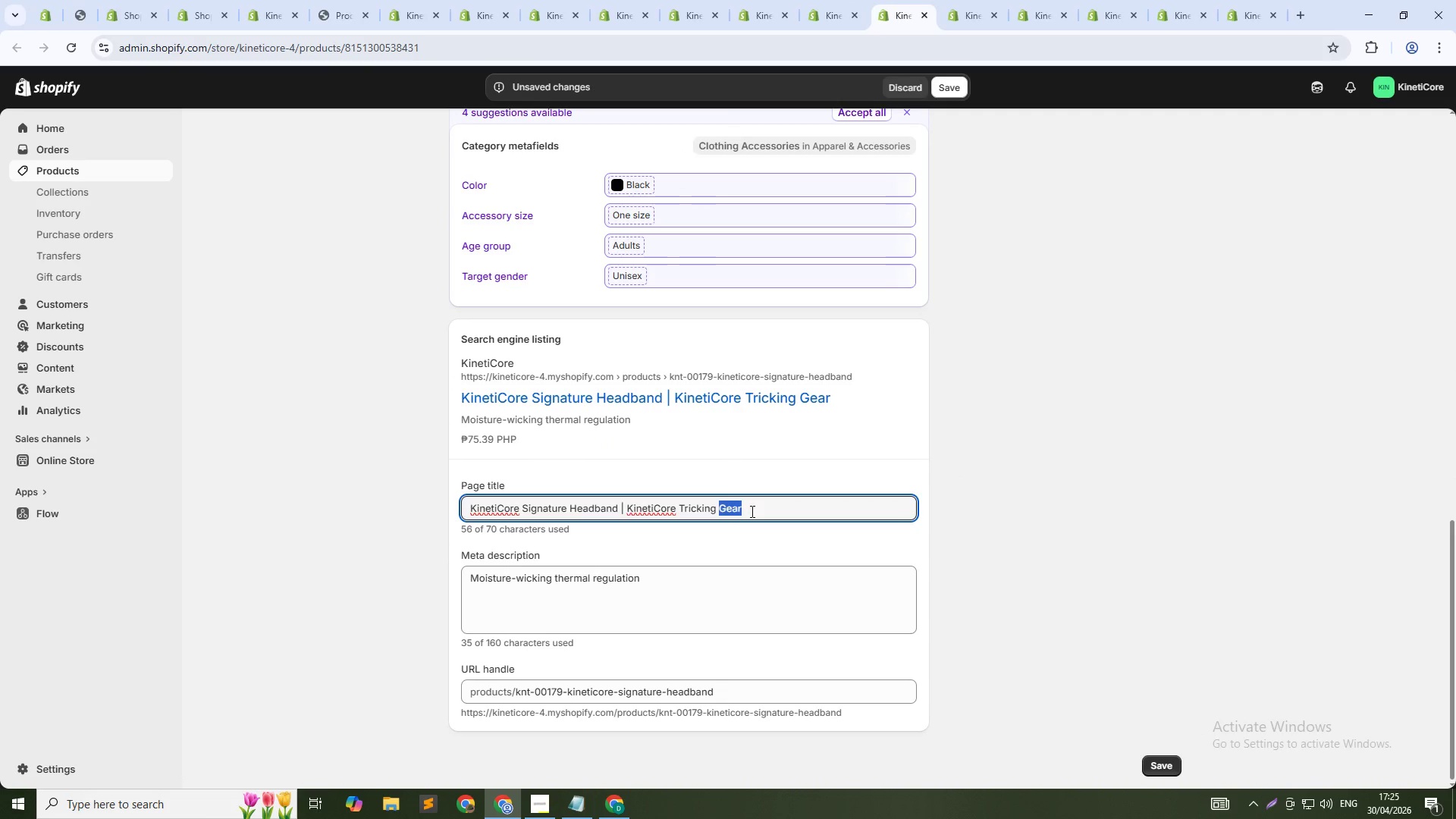 
key(Control+Shift+ArrowLeft)
 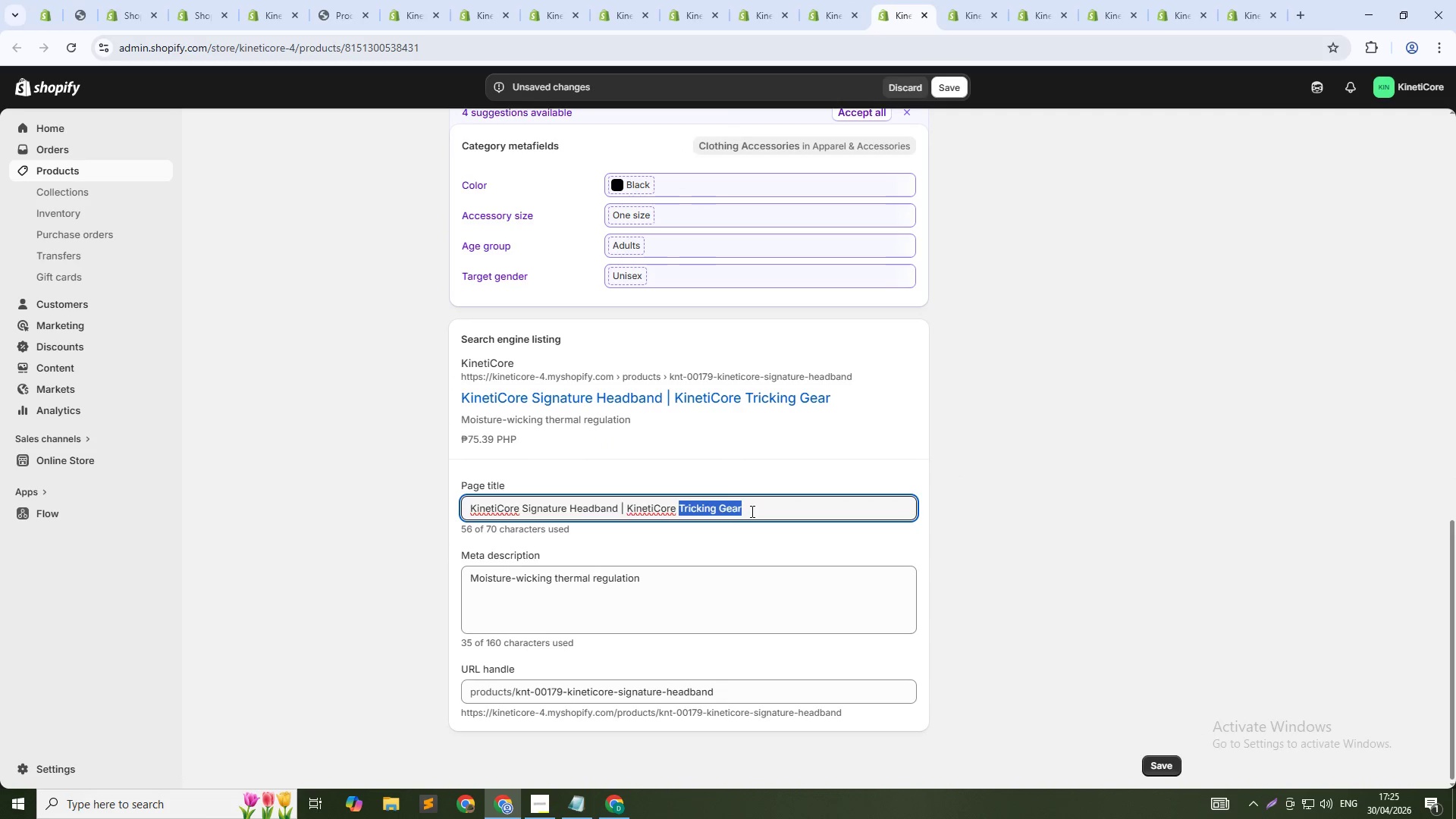 
key(Control+Shift+ArrowLeft)
 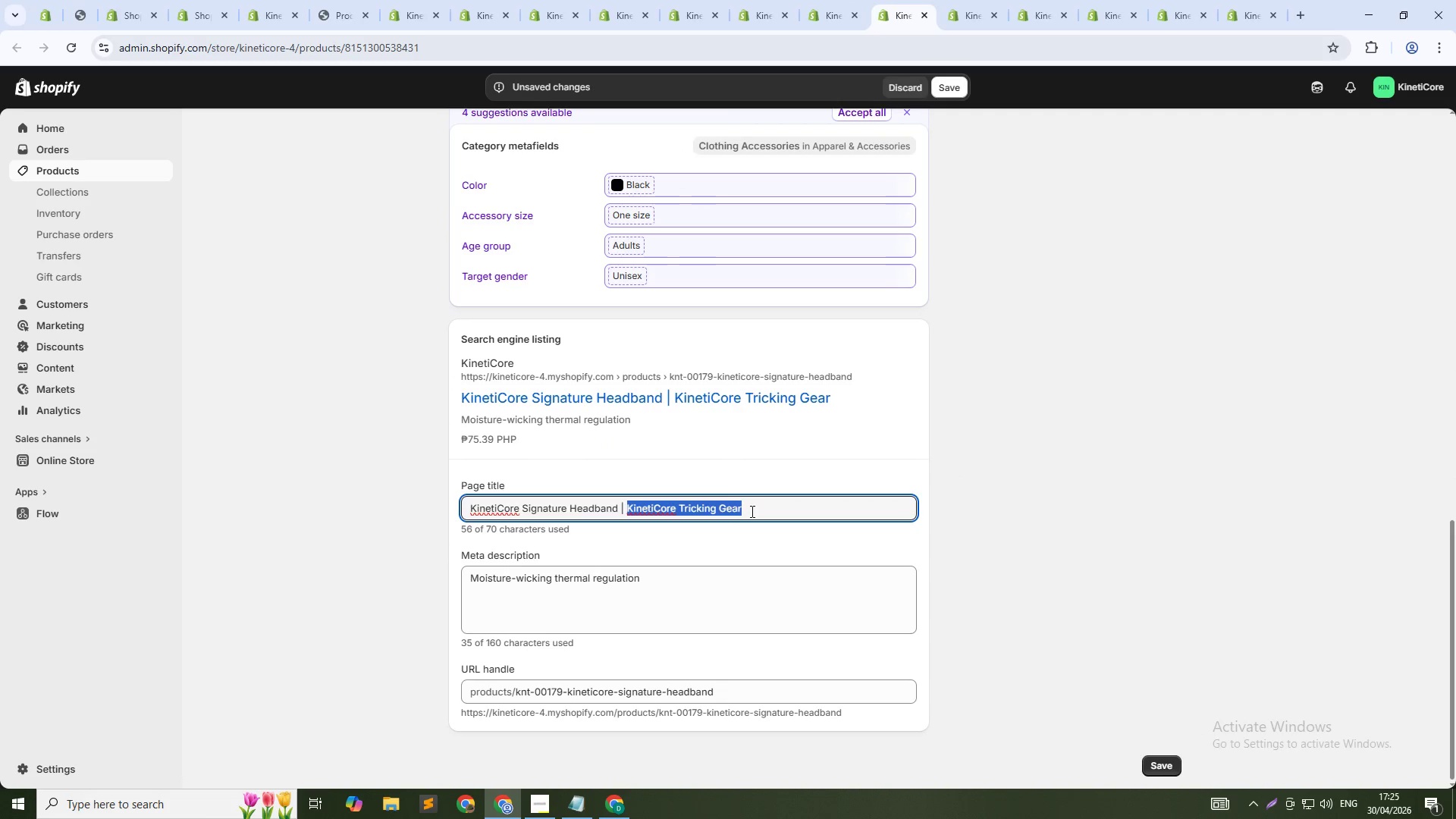 
key(Control+Shift+ArrowLeft)
 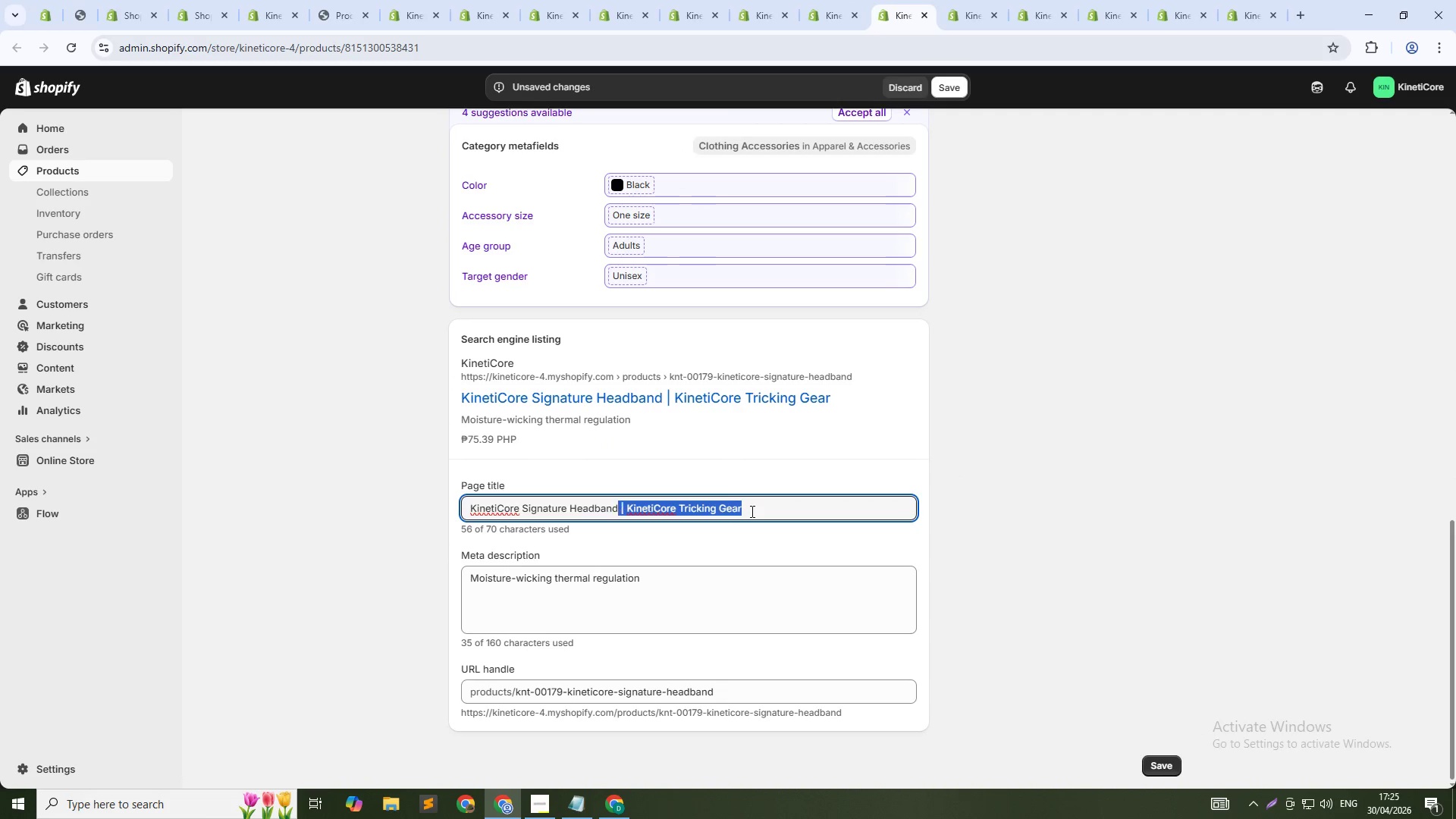 
key(Shift+ArrowLeft)
 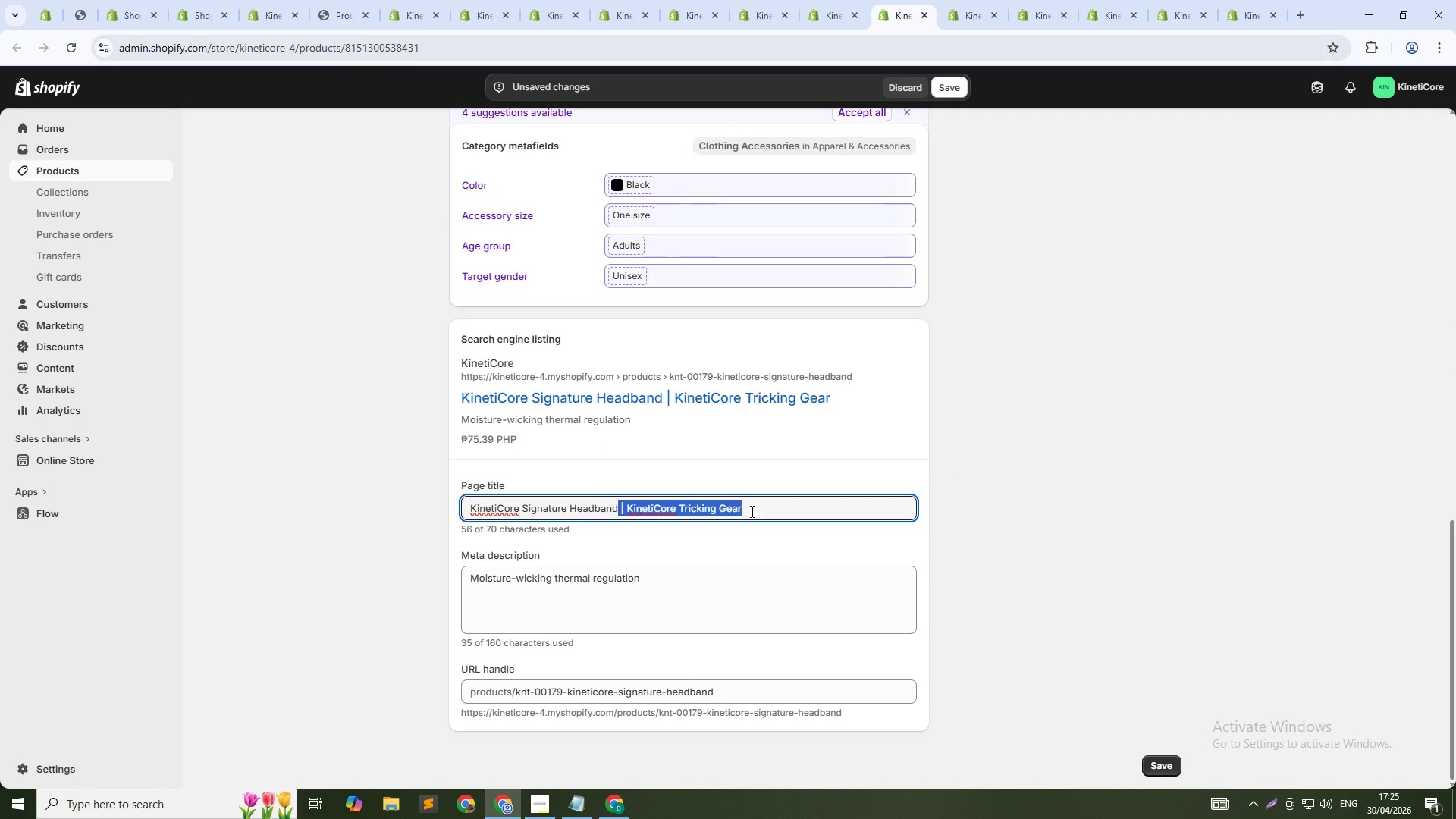 
key(Backspace)
 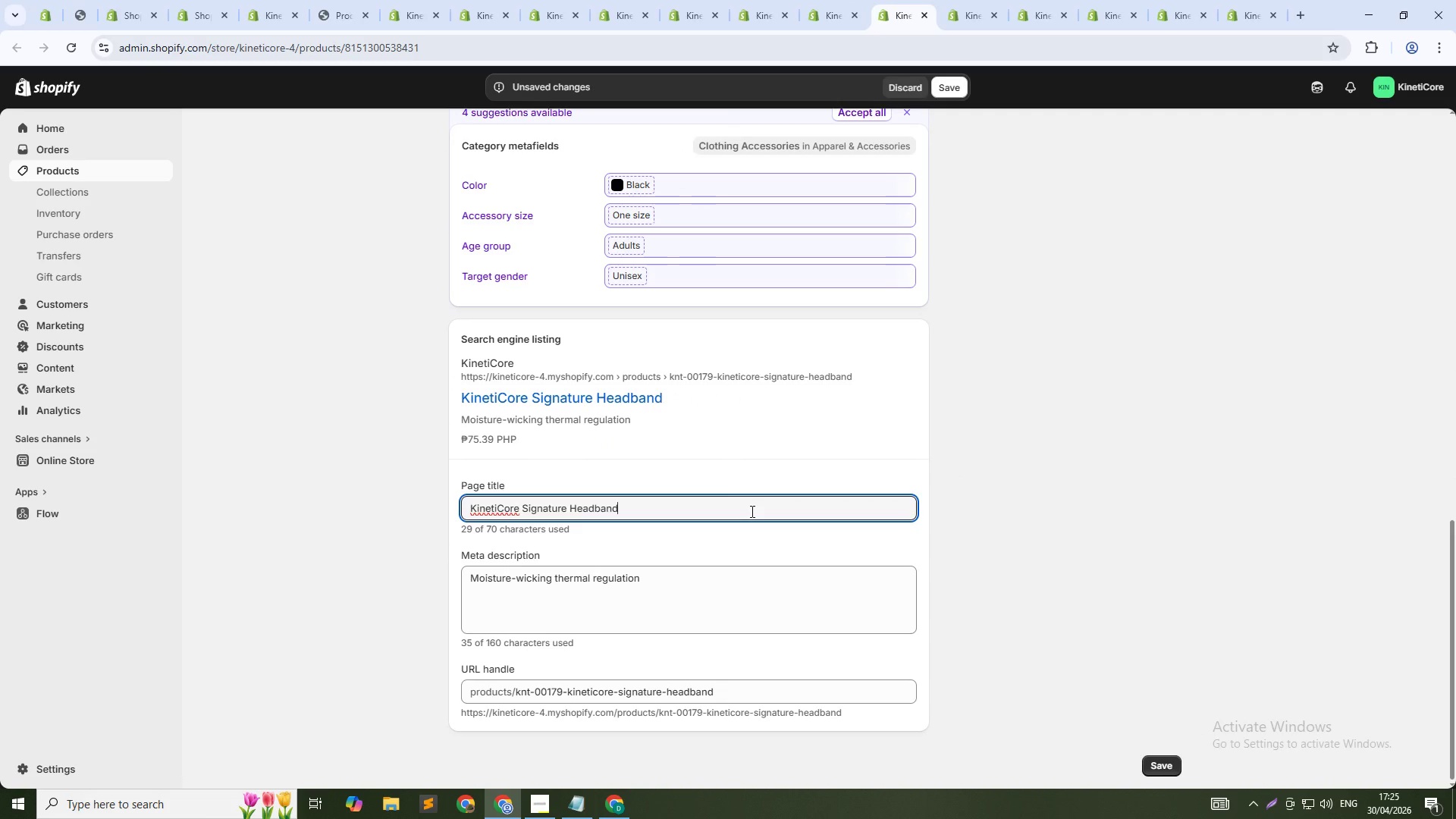 
key(Tab)
 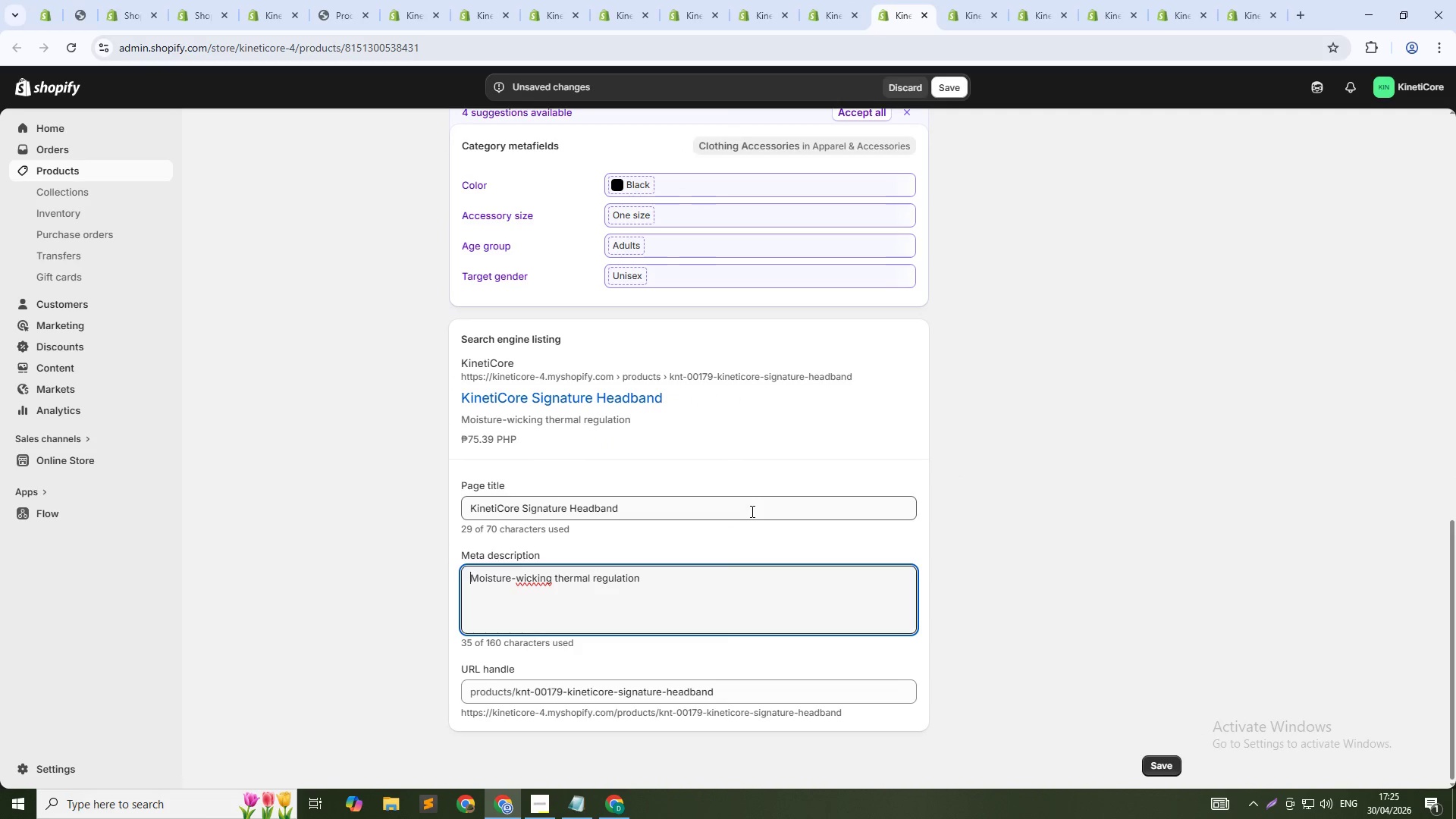 
key(Tab)
 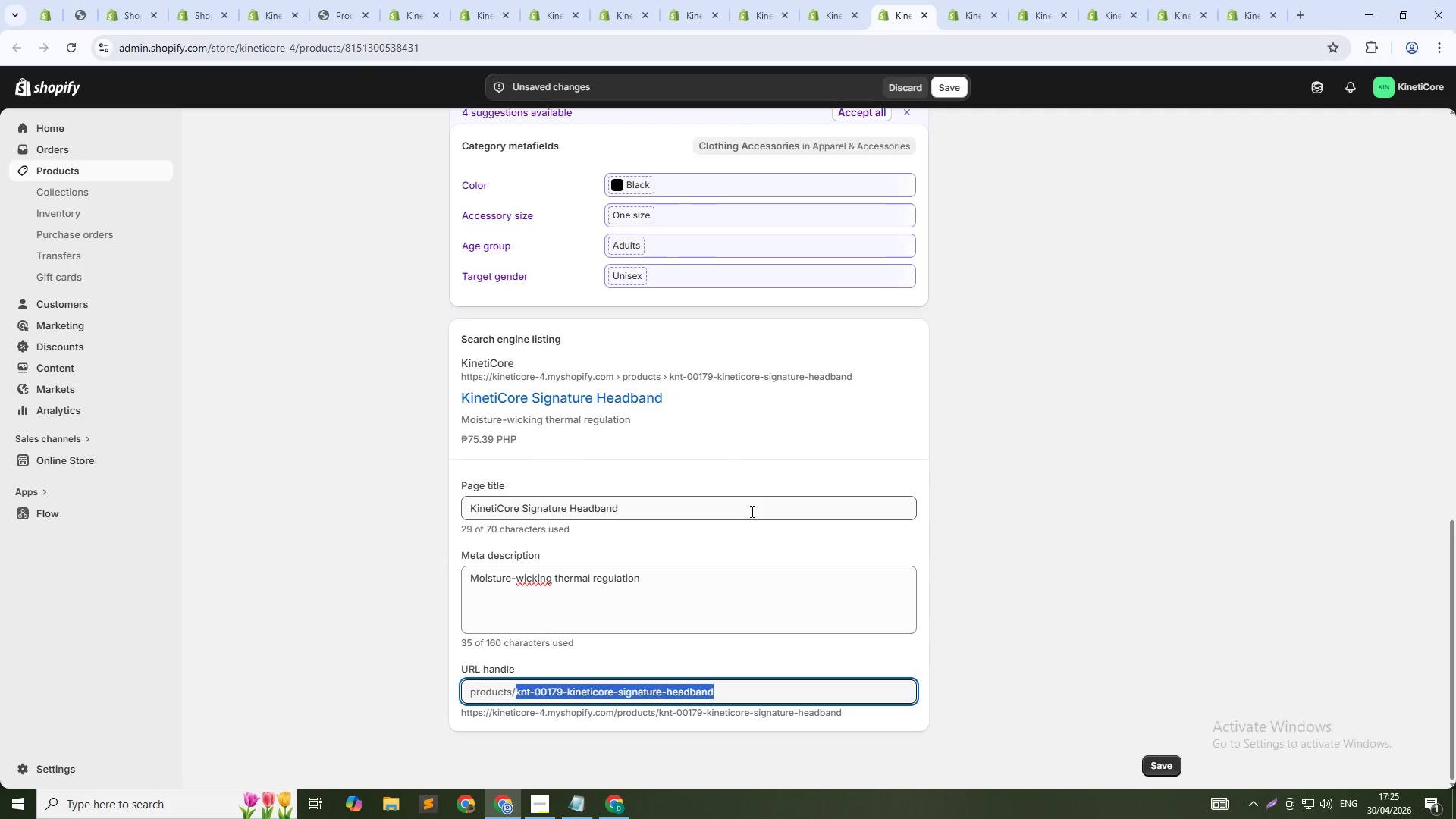 
key(ArrowDown)
 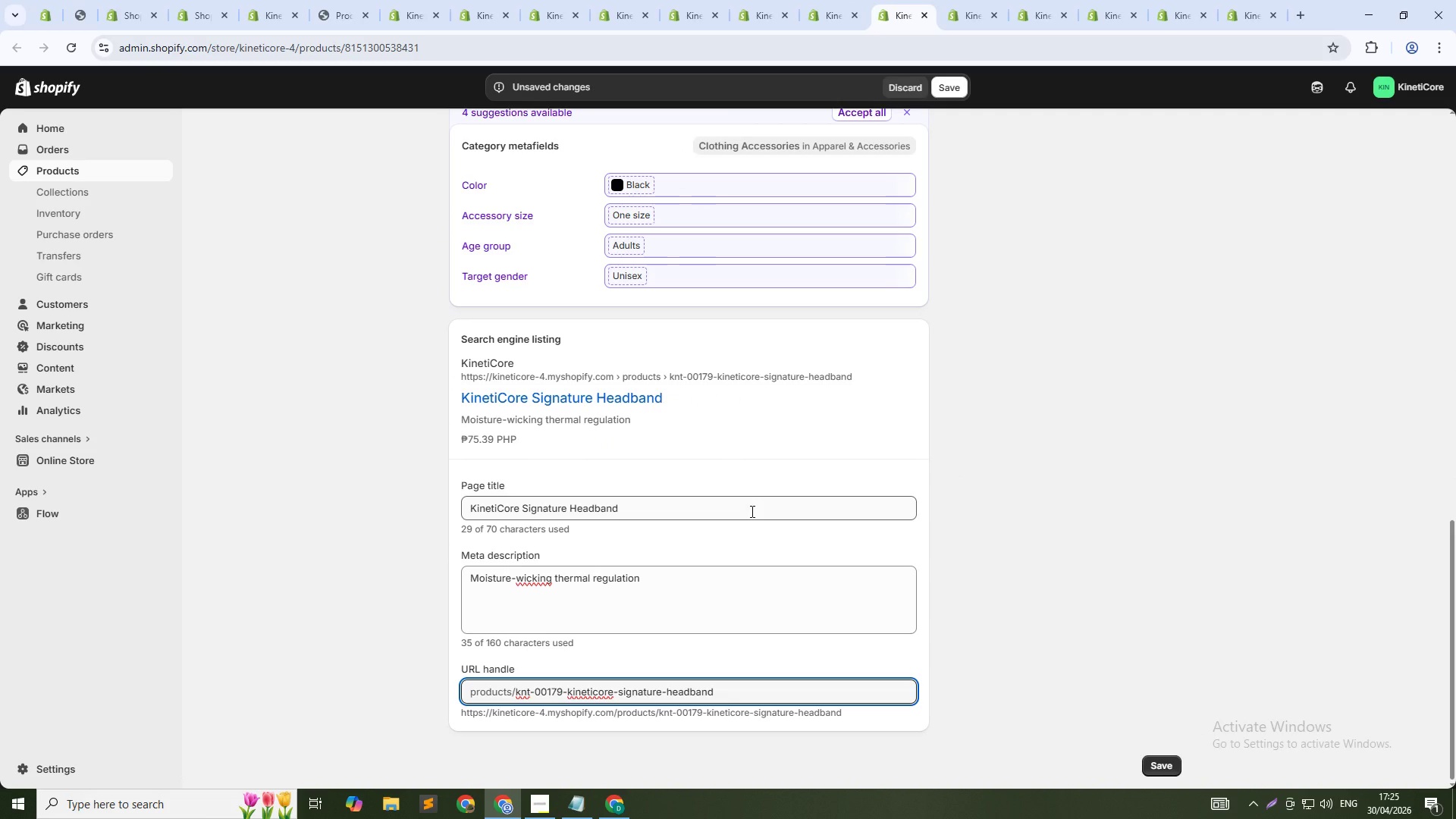 
key(NumpadSubtract)
 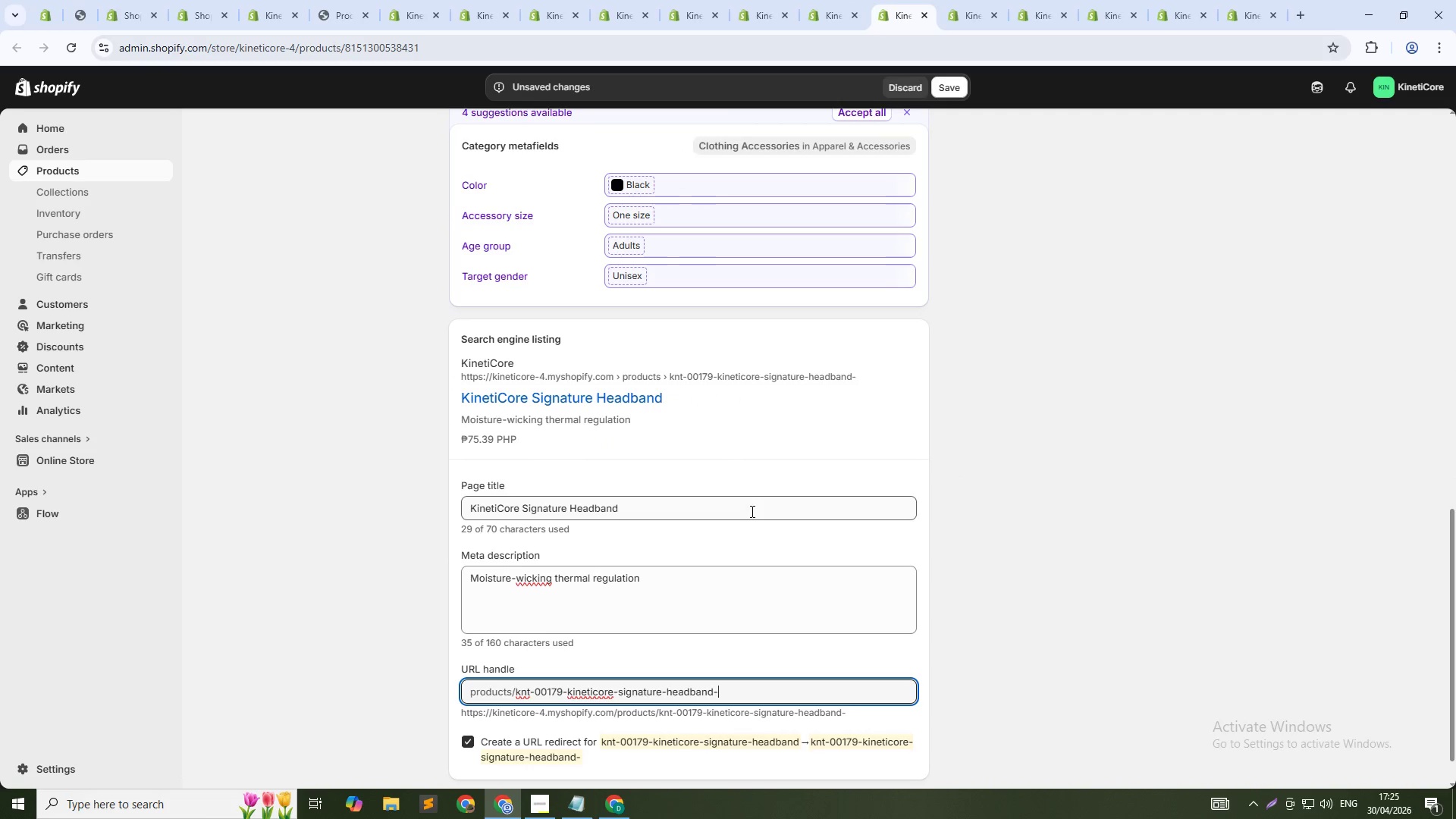 
key(Numpad1)
 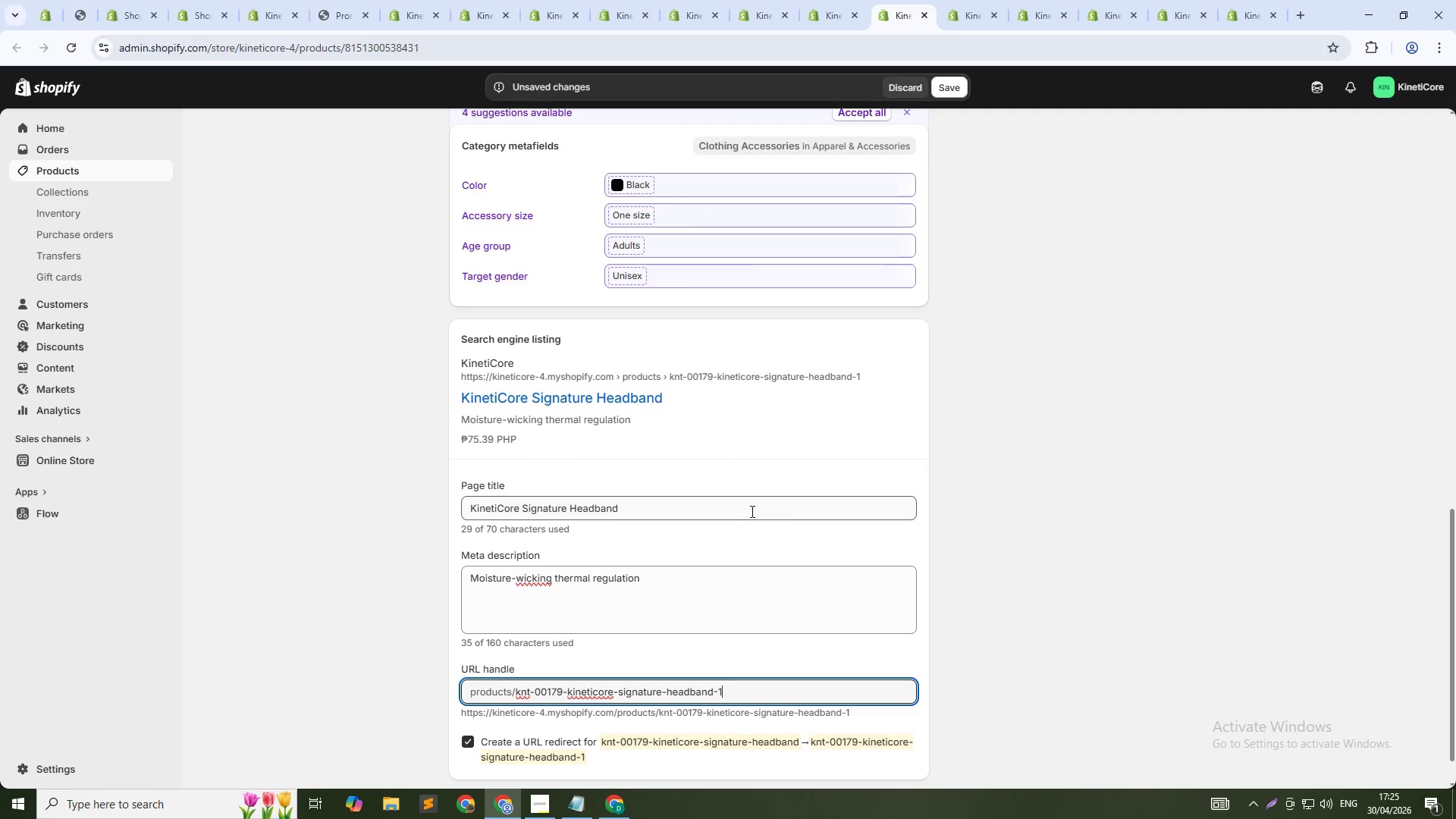 
key(Numpad7)
 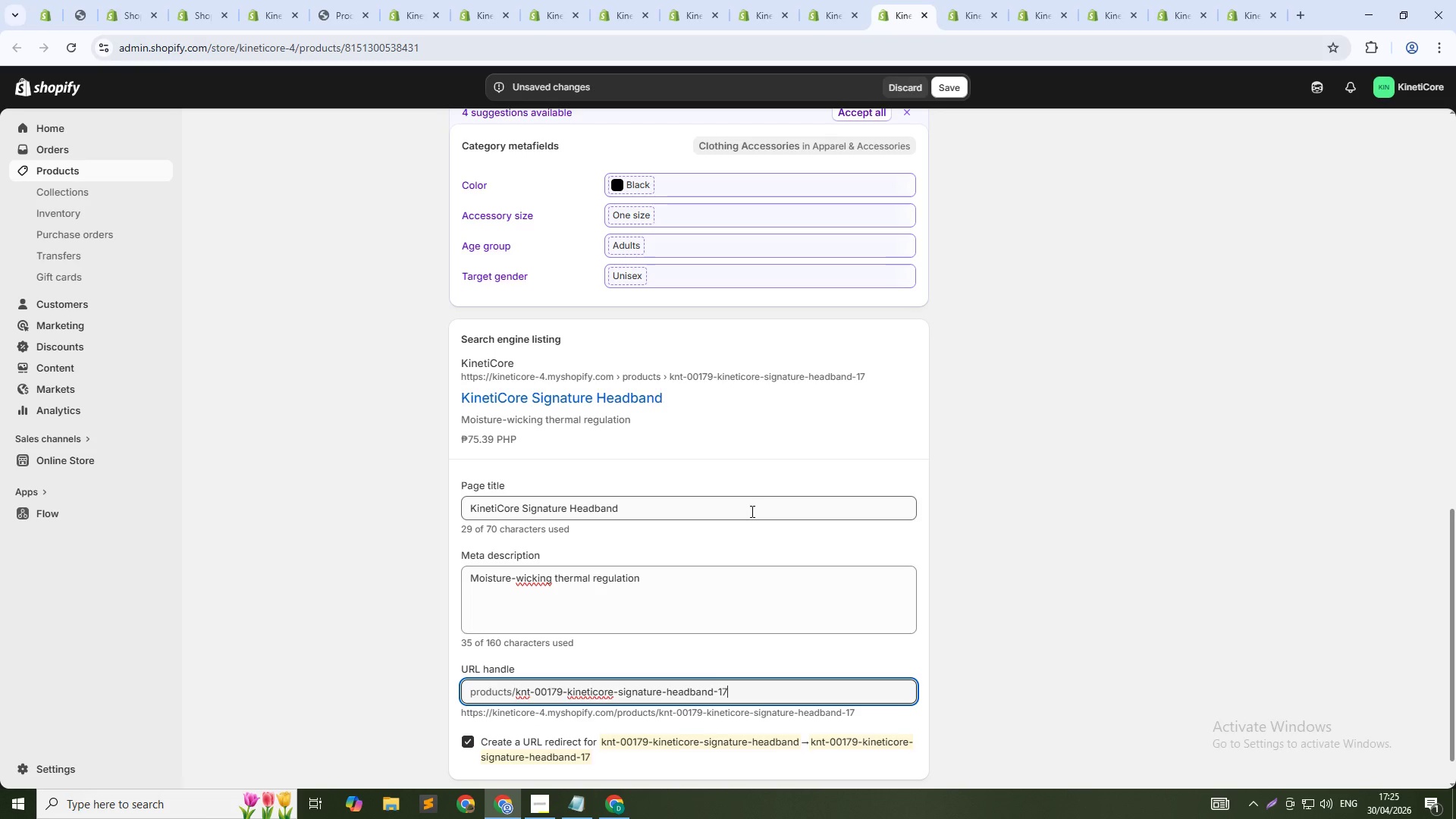 
key(Numpad9)
 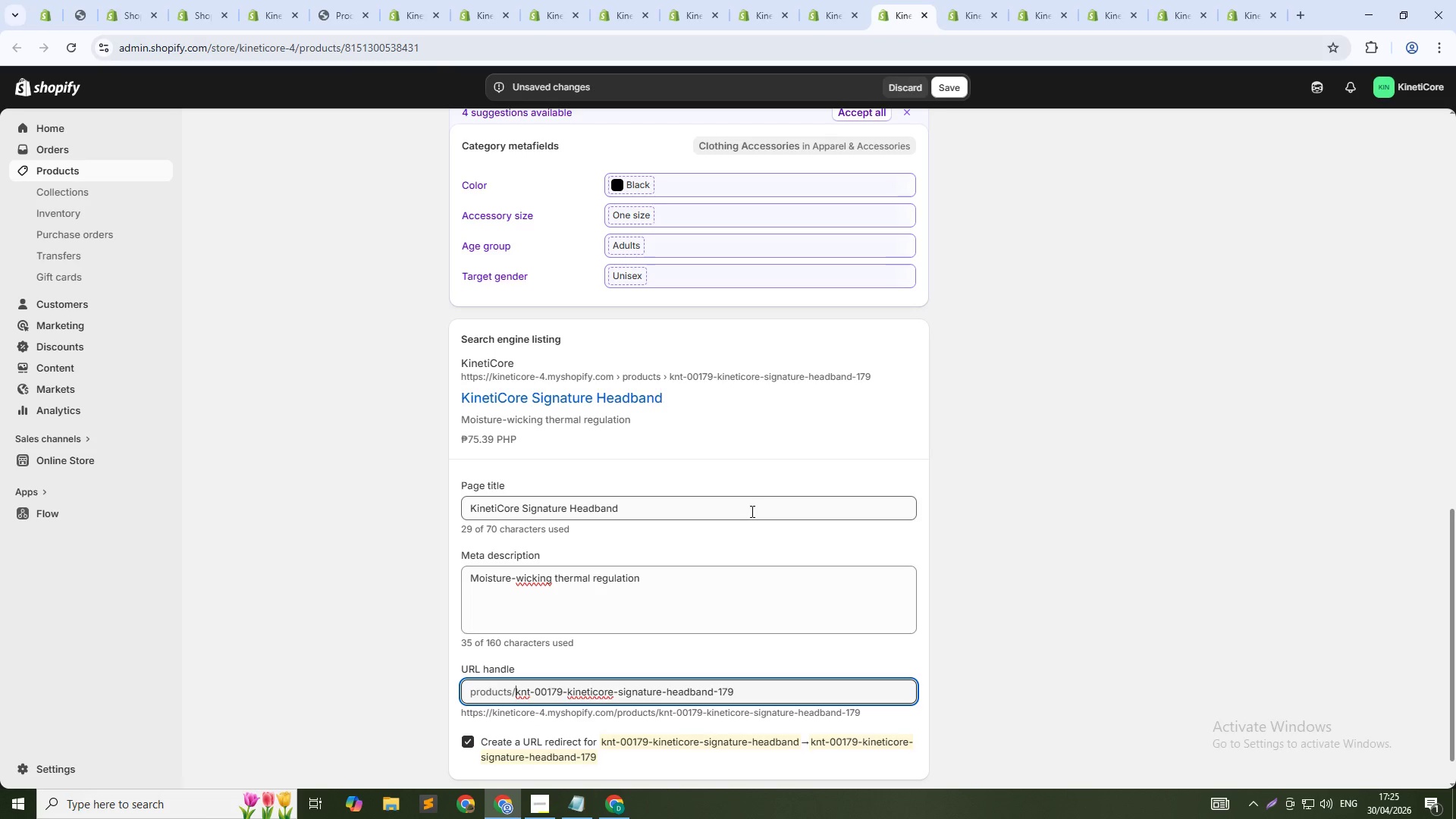 
key(ArrowUp)
 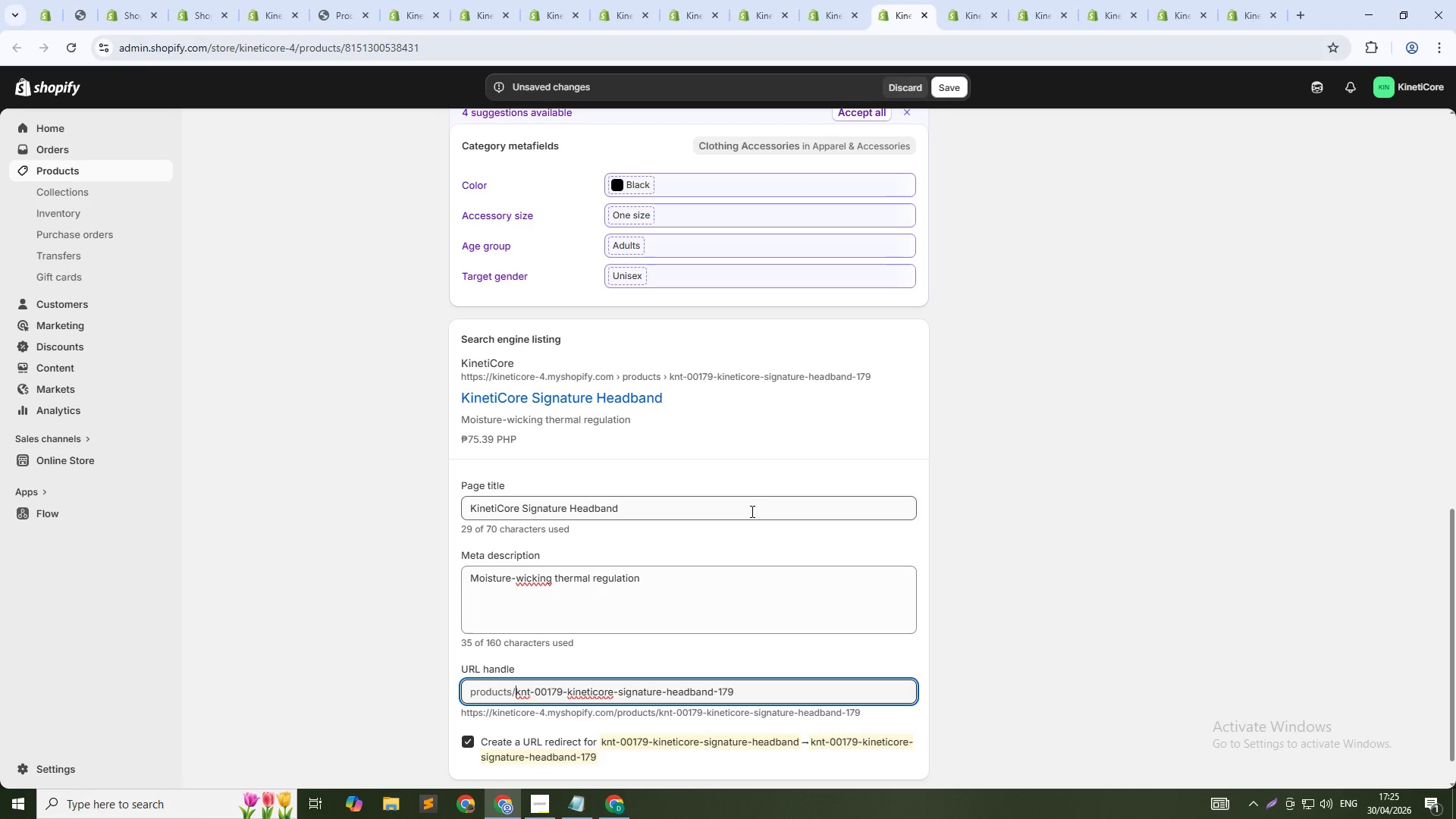 
key(Control+Shift+ArrowRight)
 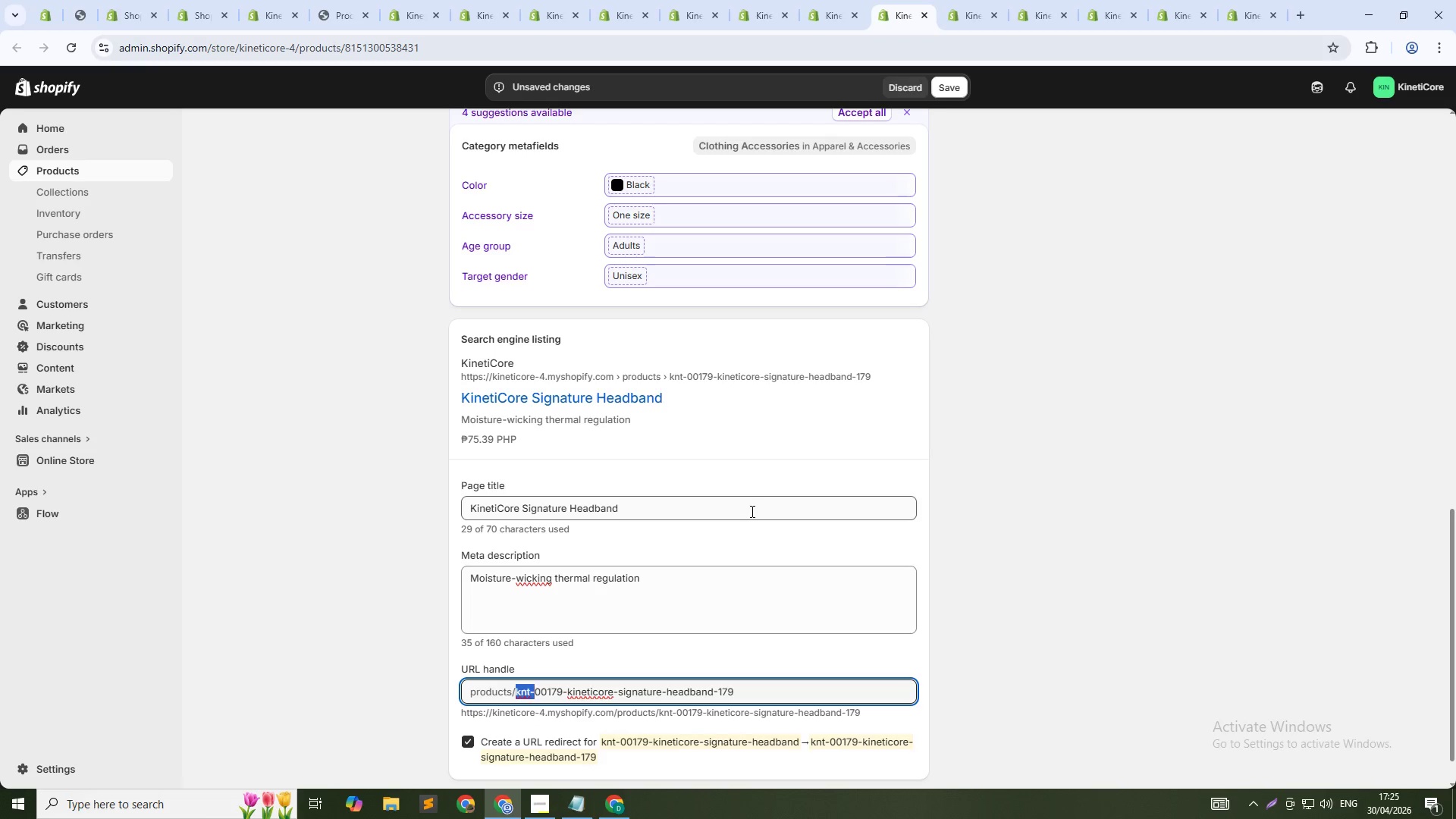 
key(Control+Shift+ArrowRight)
 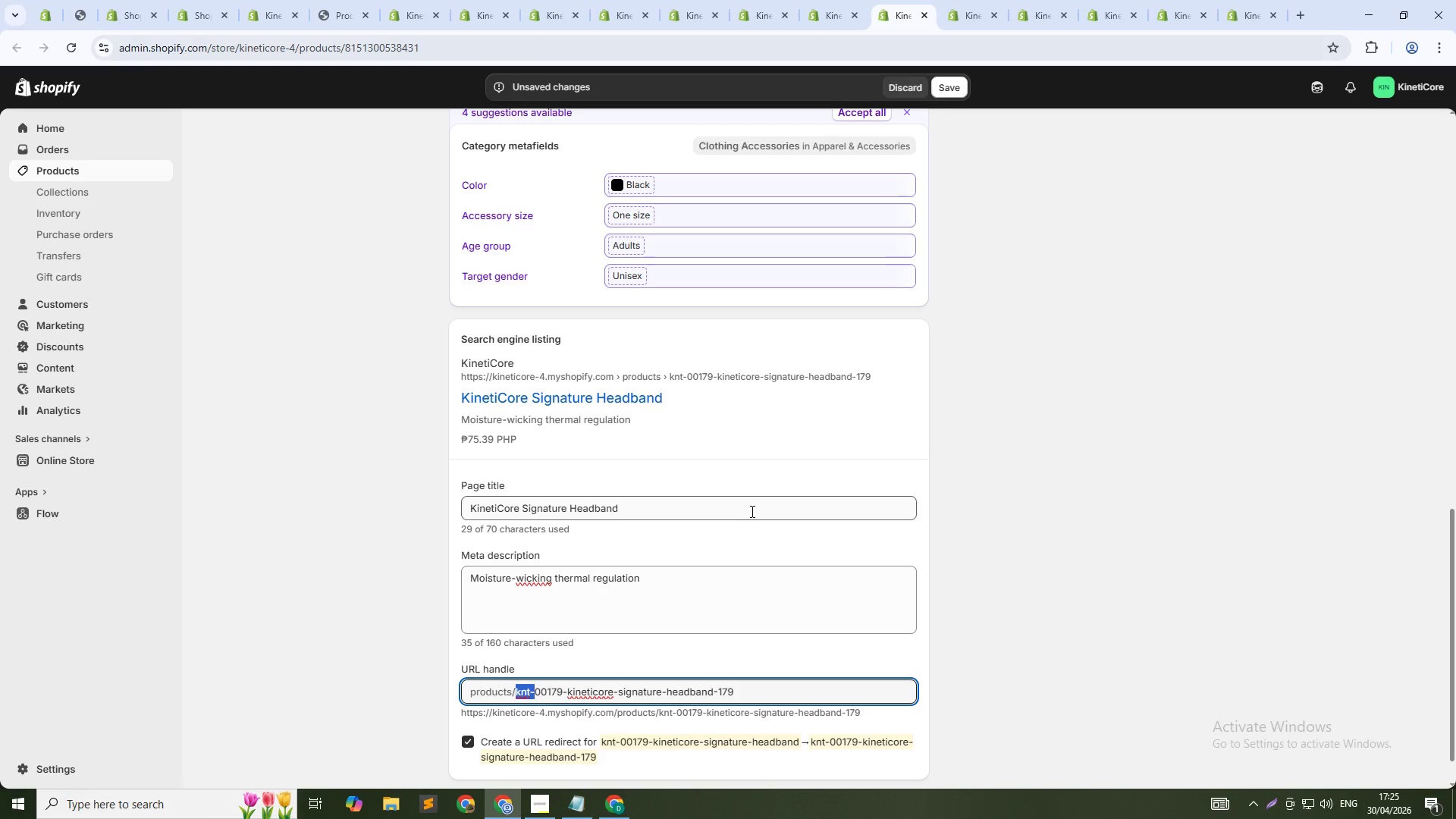 
key(Control+Shift+ArrowRight)
 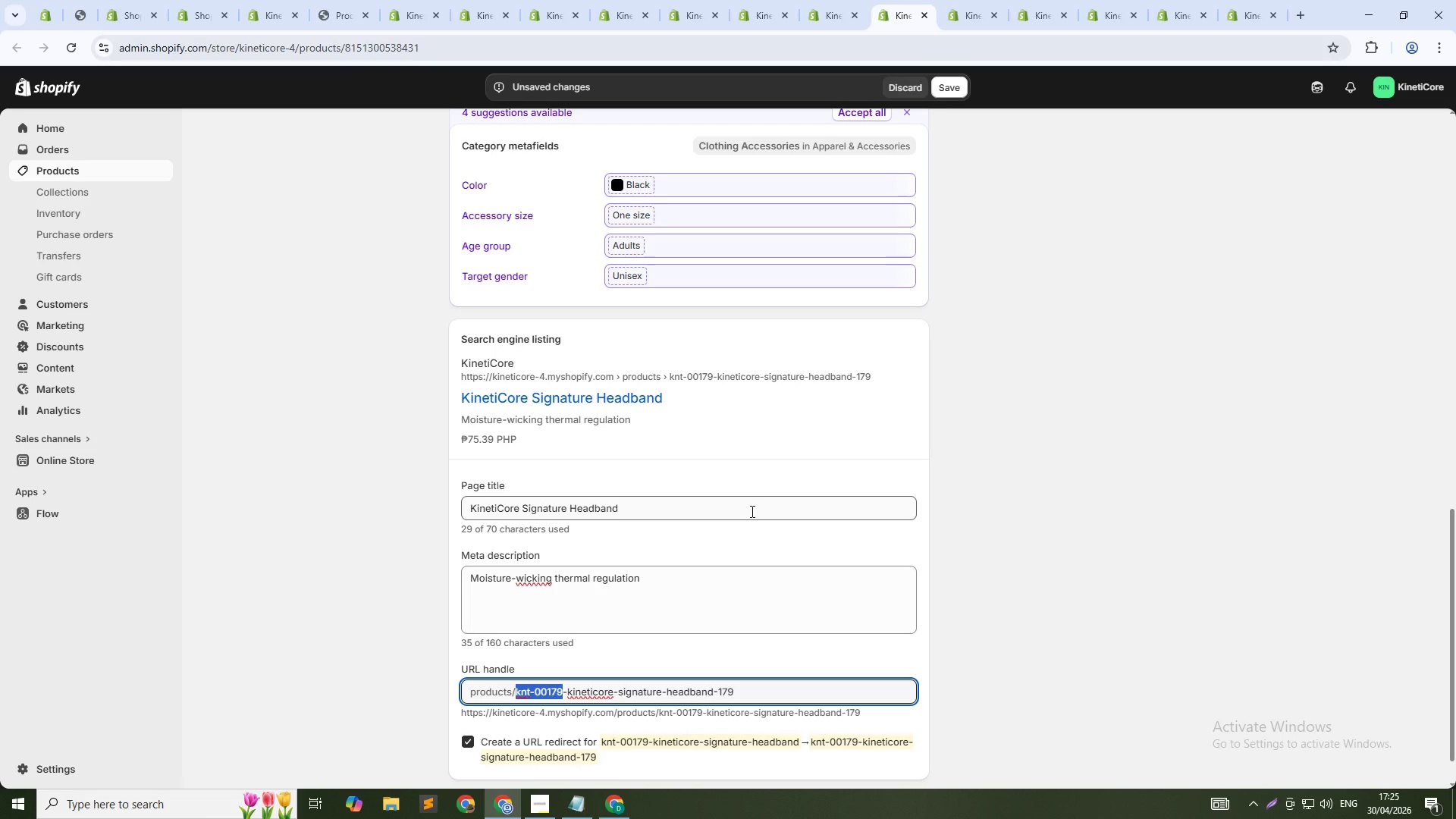 
key(Shift+ArrowRight)
 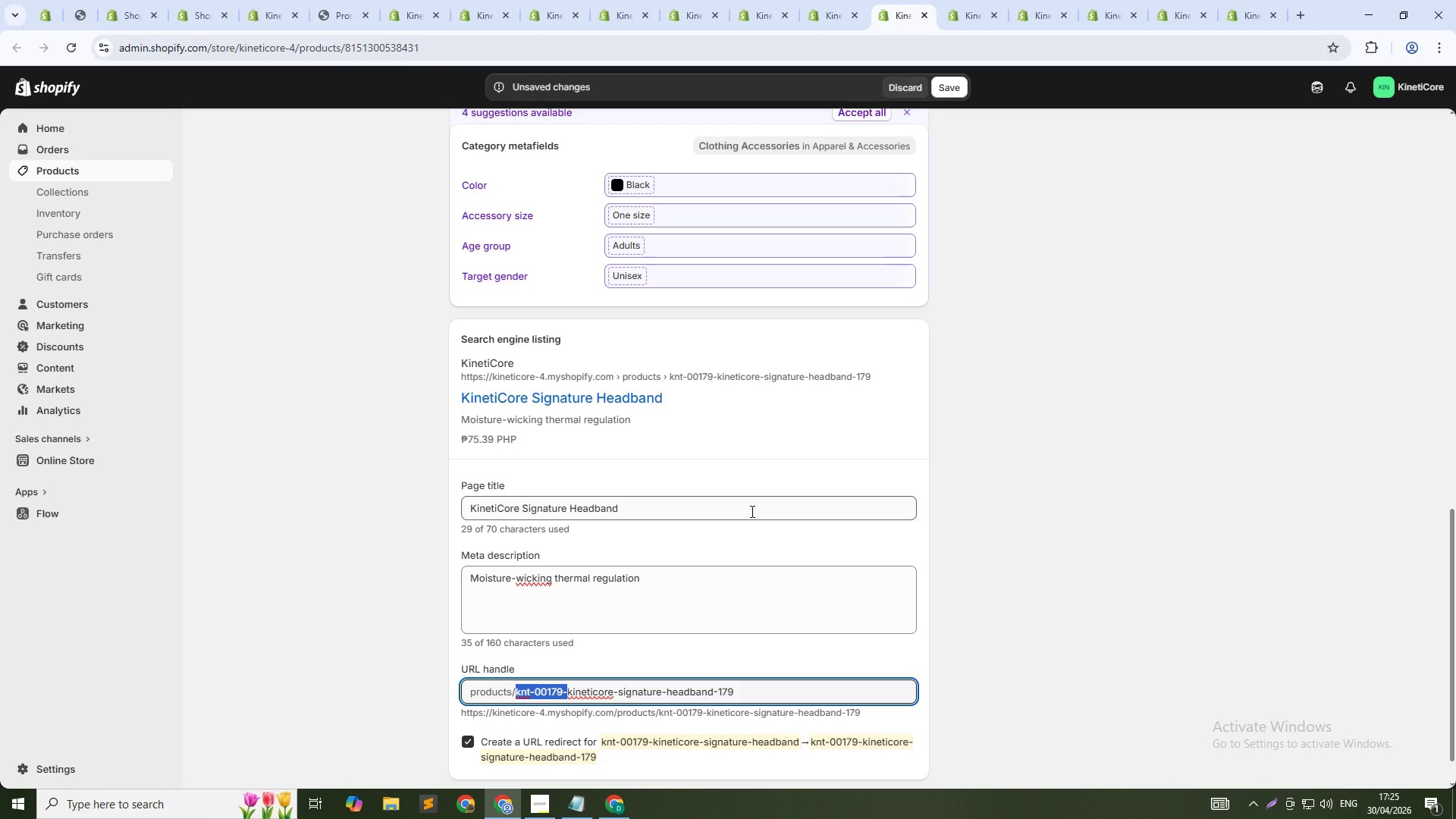 
key(Backspace)
 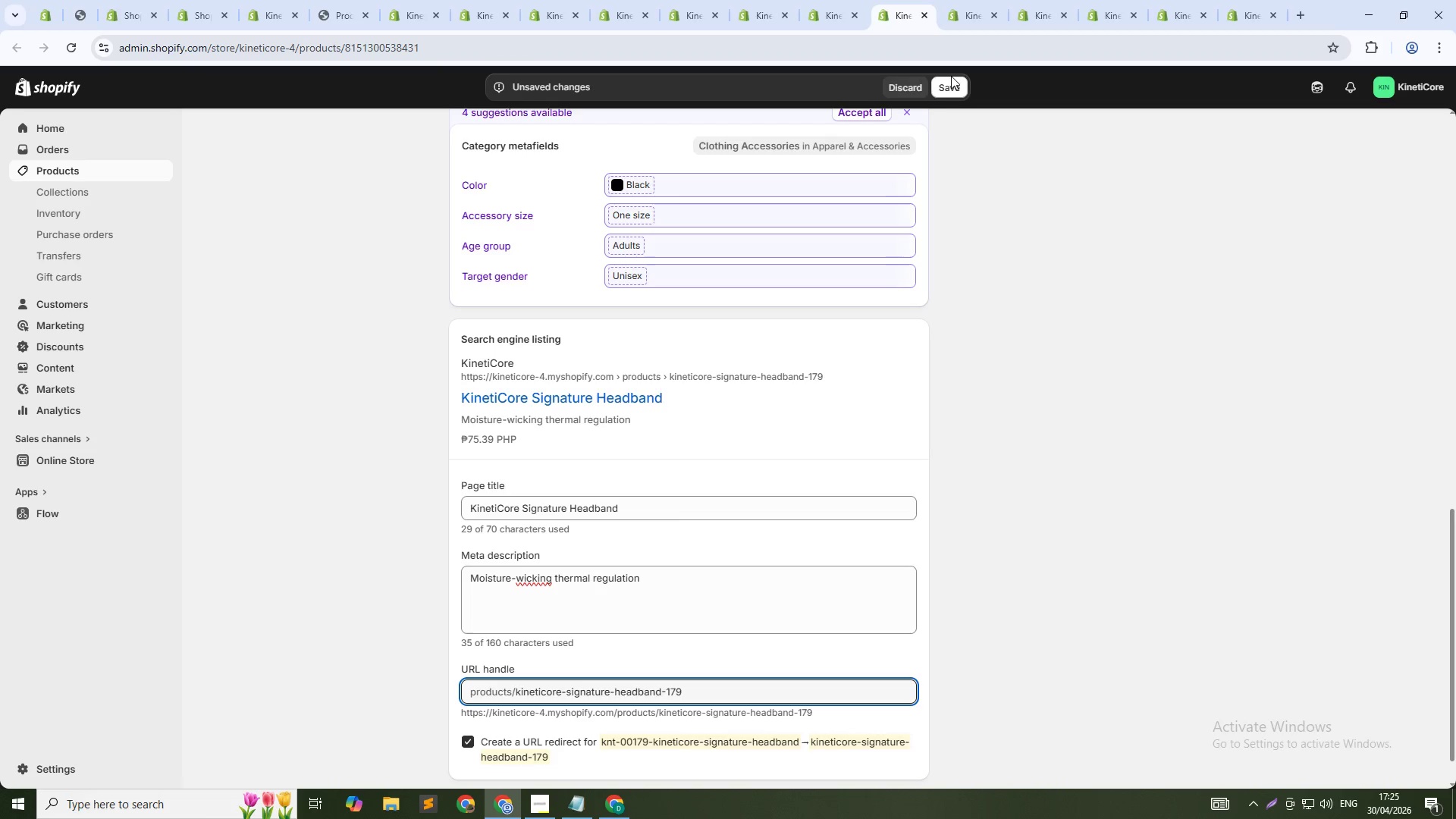 
left_click([949, 90])
 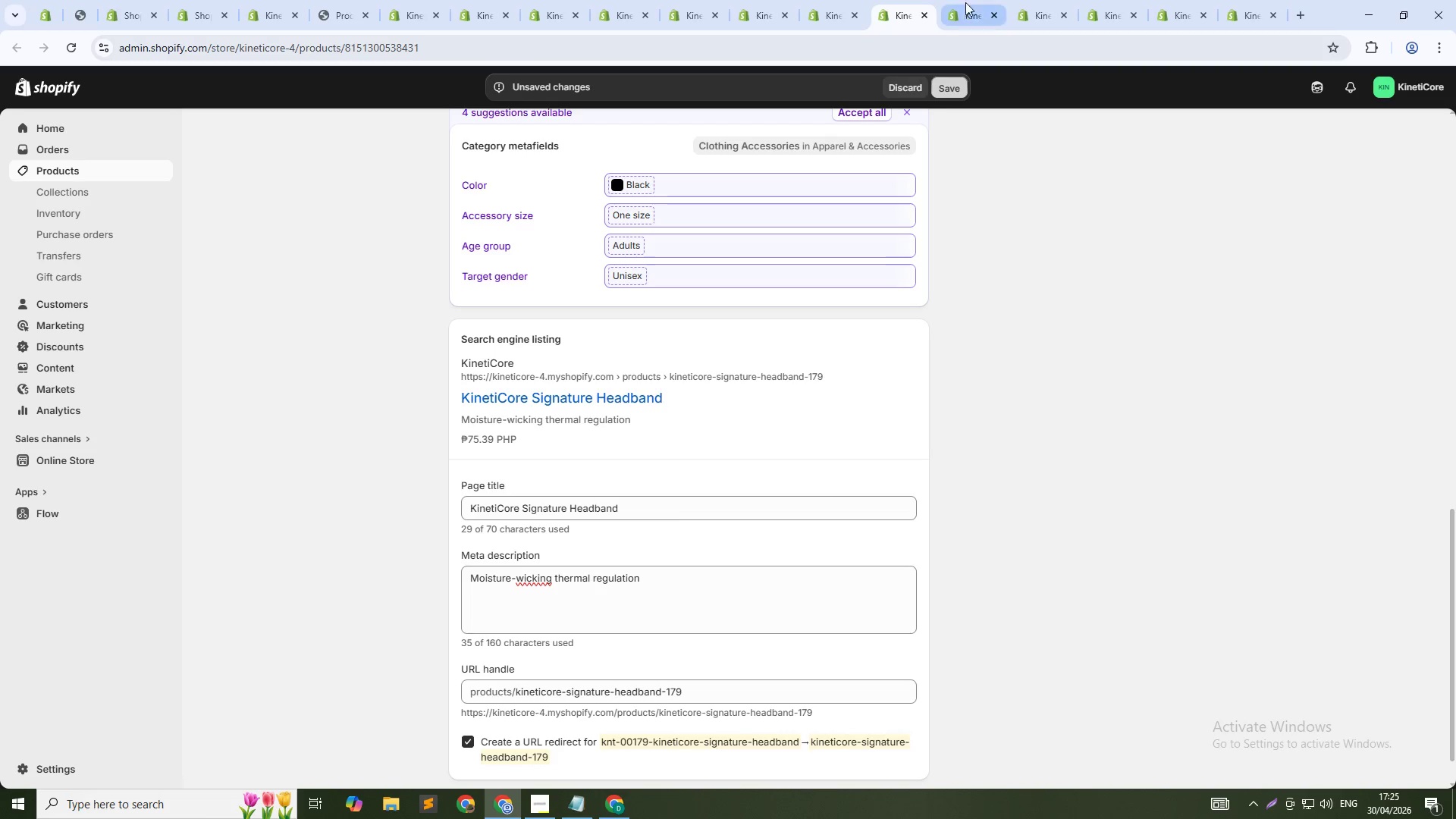 
left_click([966, 2])
 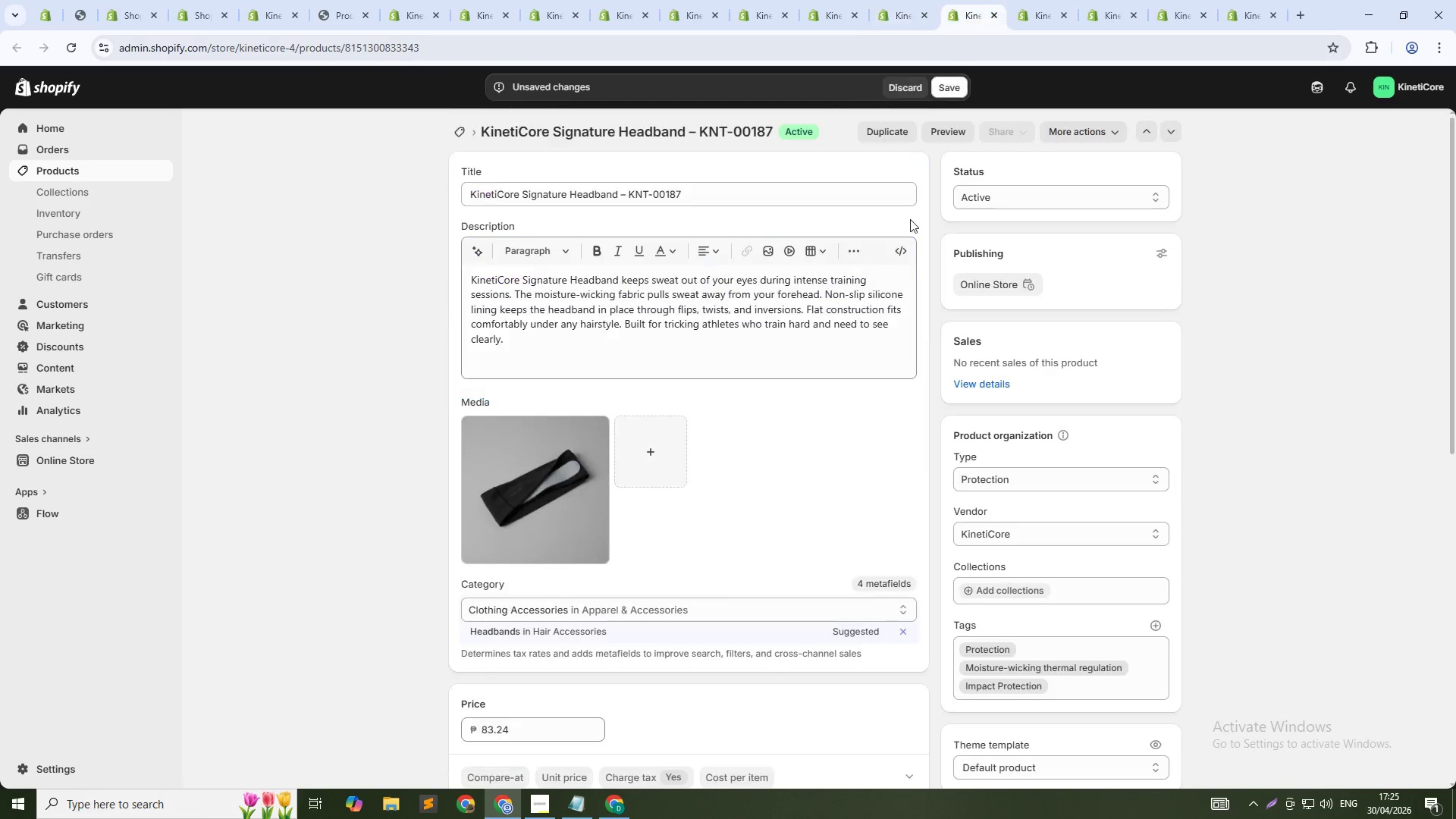 
scroll: coordinate [842, 582], scroll_direction: down, amount: 16.0
 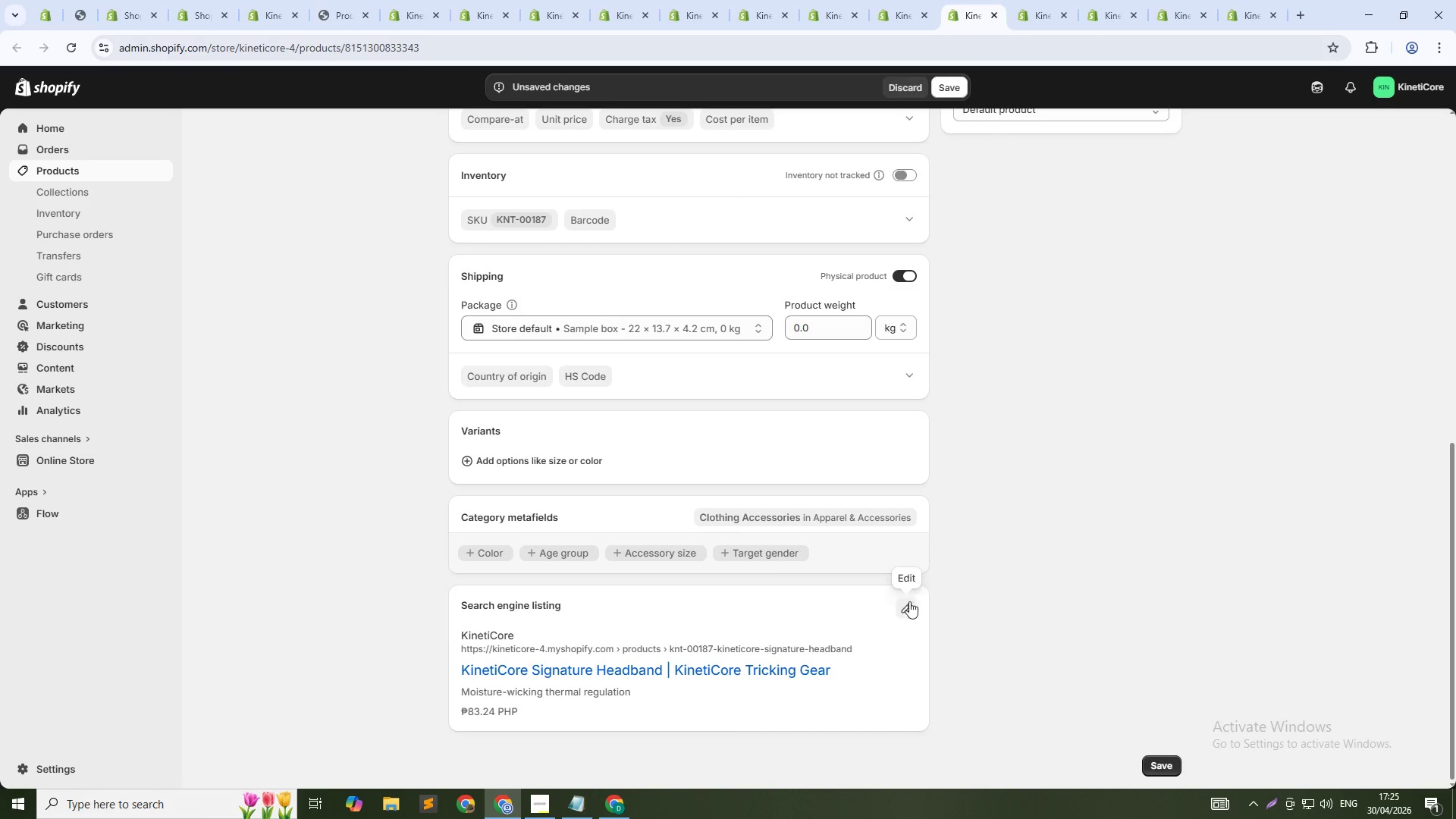 
left_click([917, 606])
 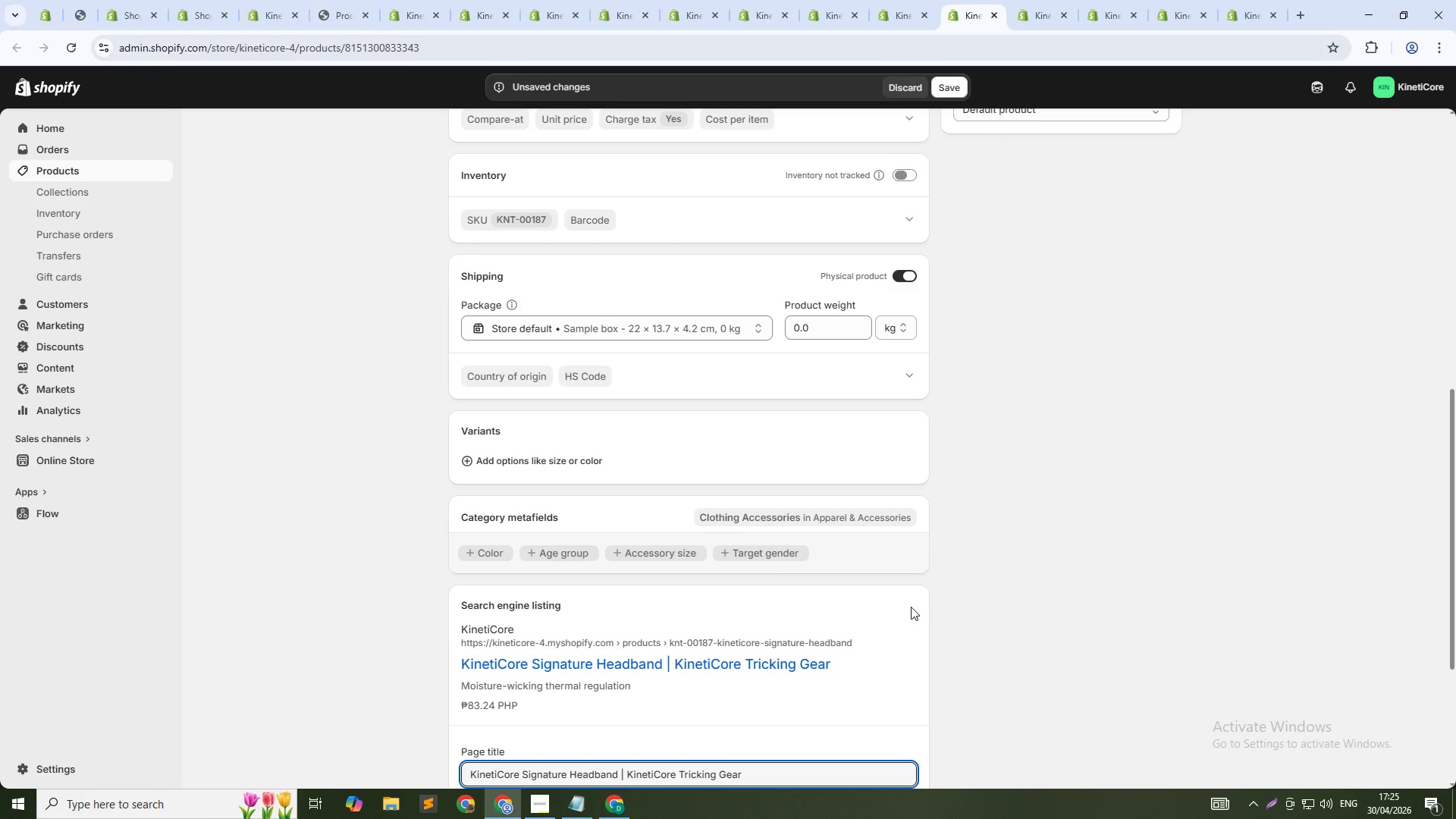 
scroll: coordinate [830, 634], scroll_direction: down, amount: 6.0
 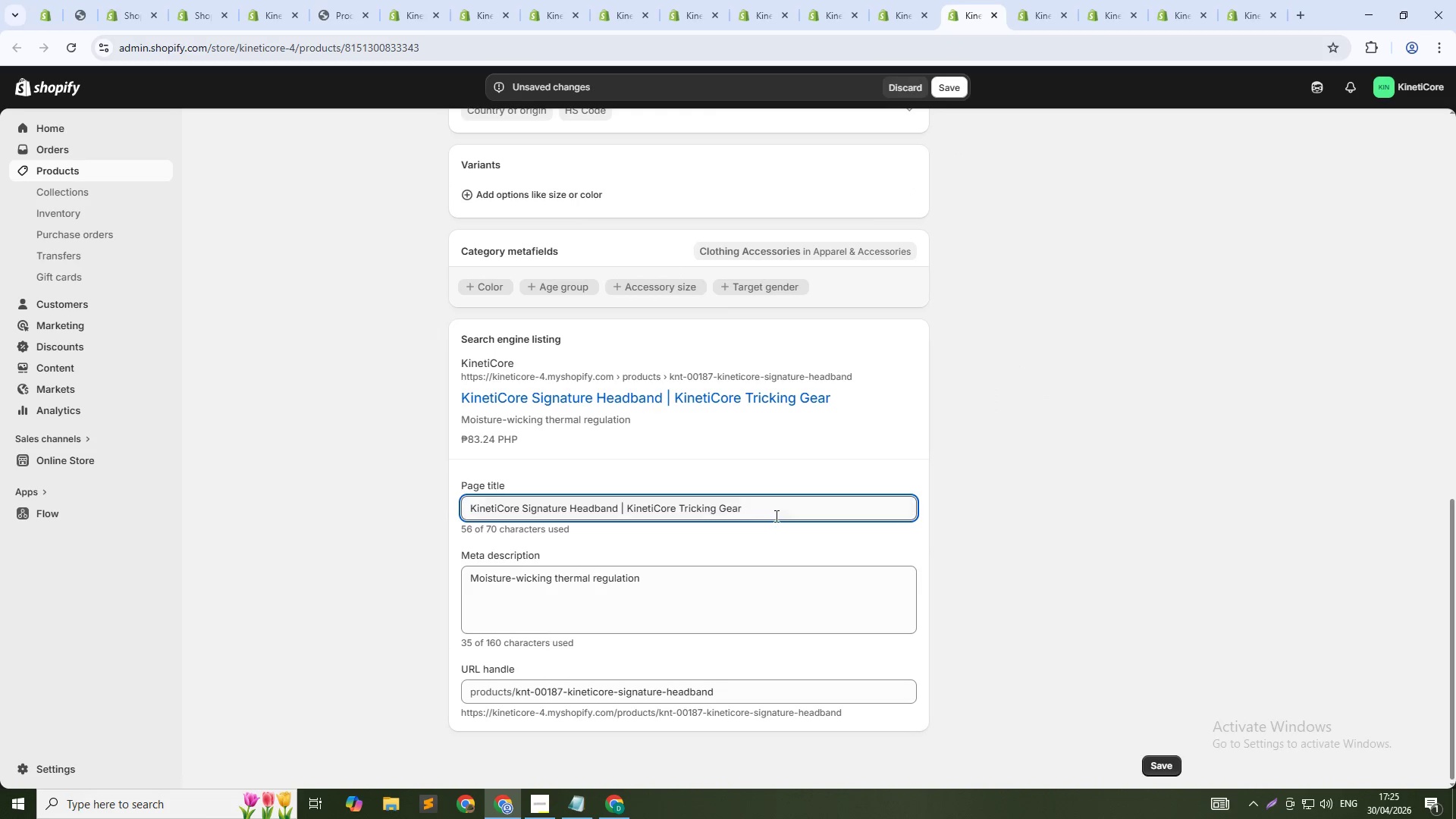 
left_click([775, 516])
 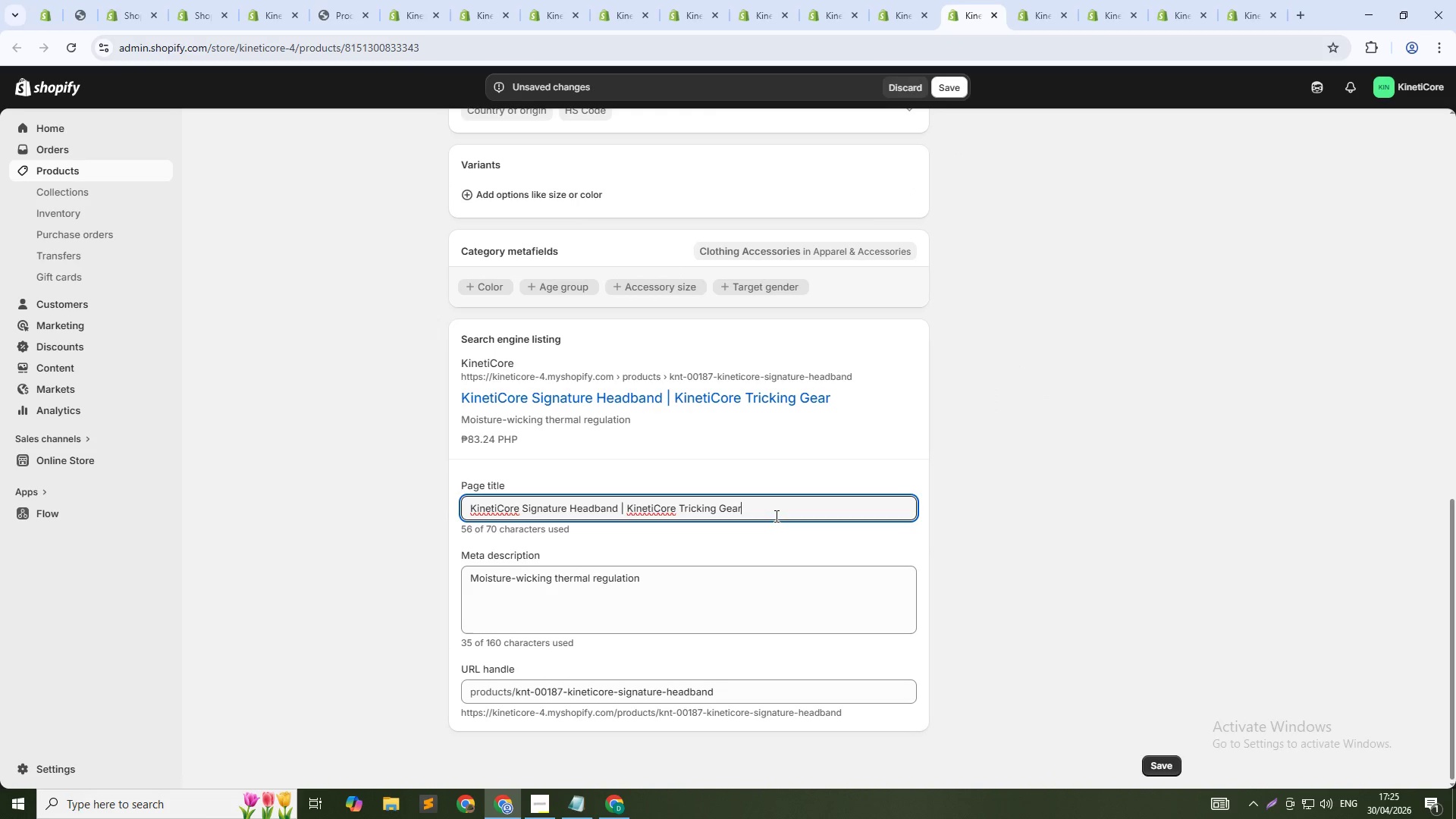 
key(Control+Shift+ArrowLeft)
 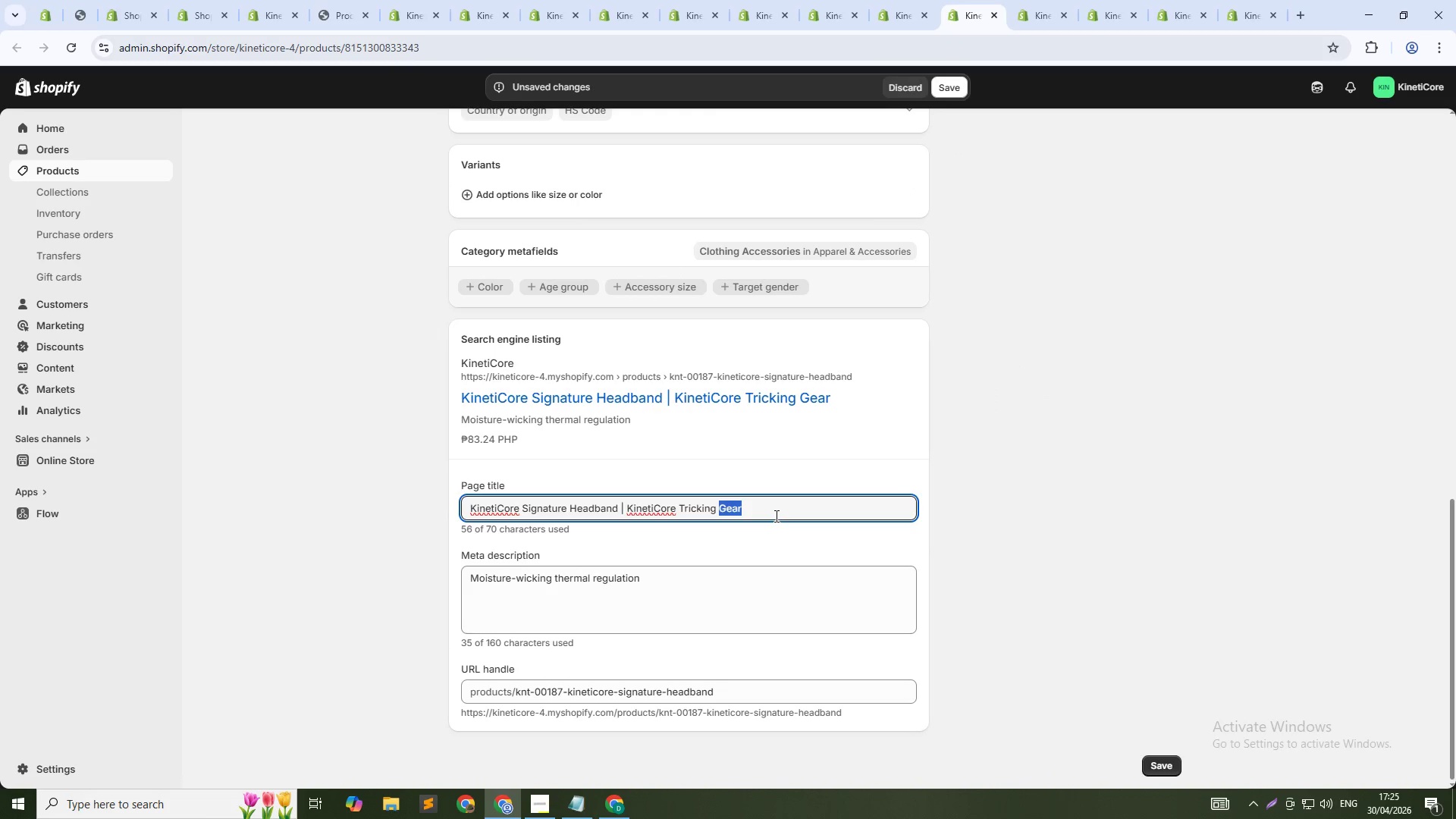 
key(Control+Shift+ArrowLeft)
 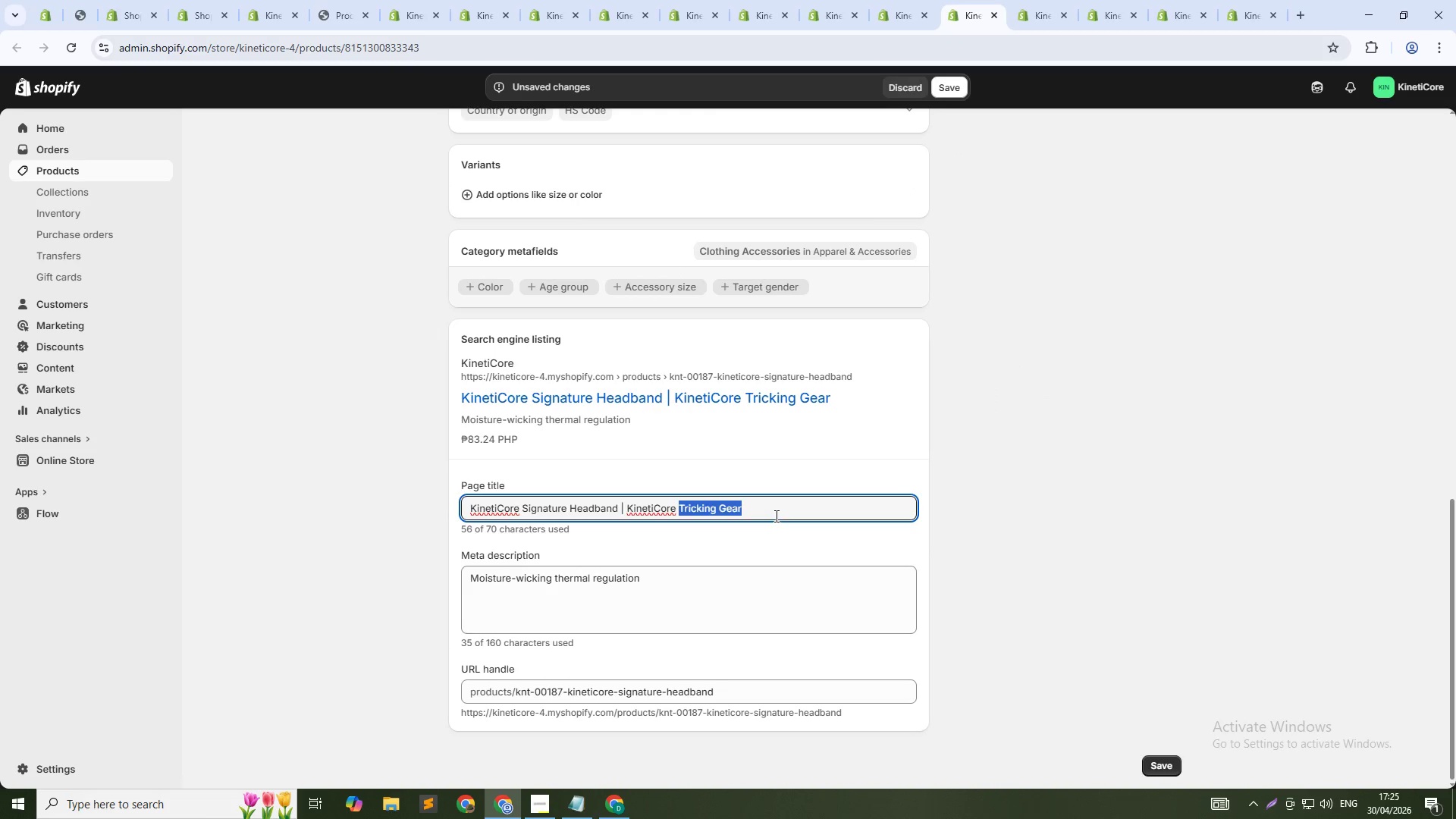 
key(Control+Shift+ArrowLeft)
 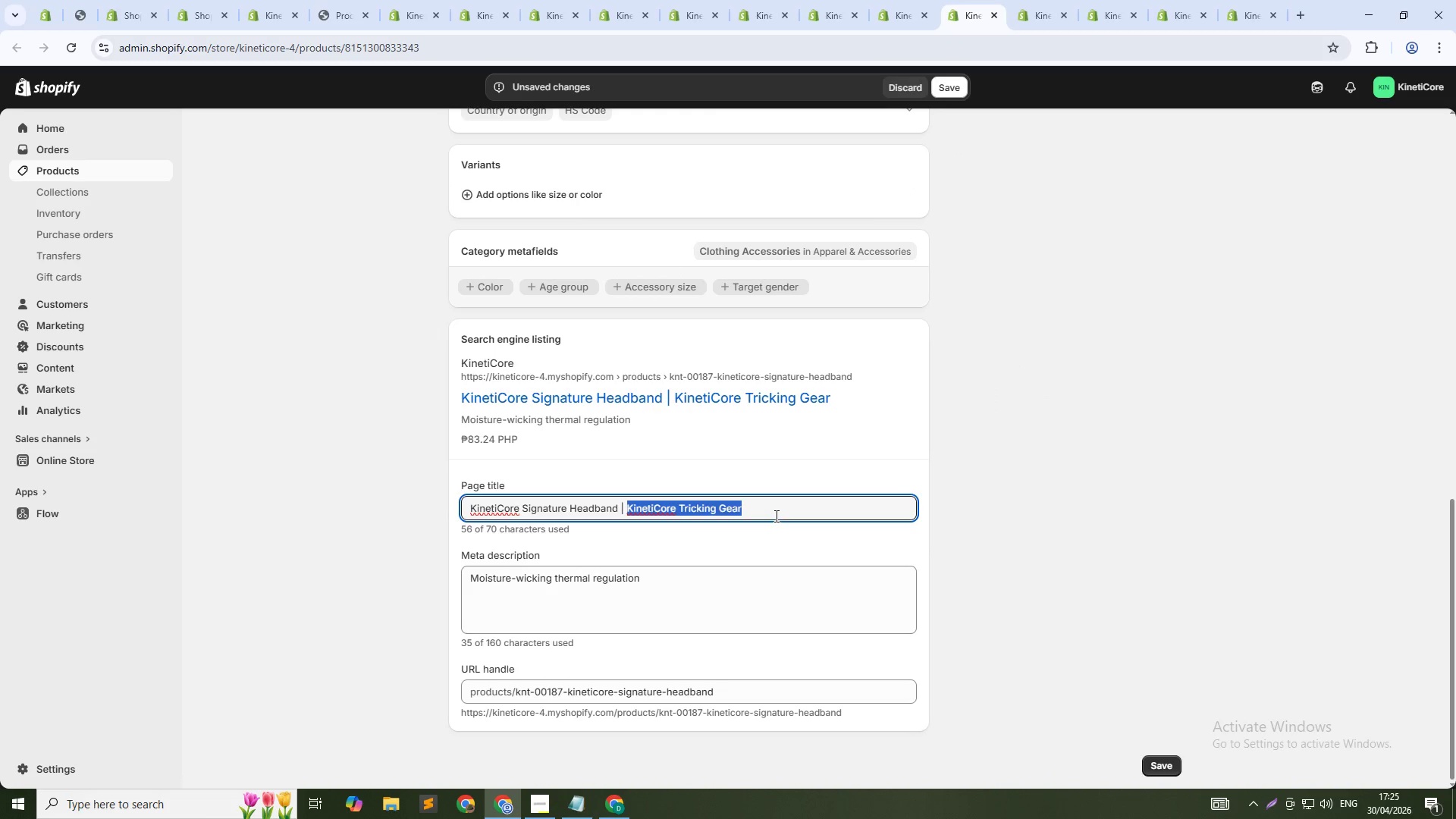 
key(Control+Shift+ArrowLeft)
 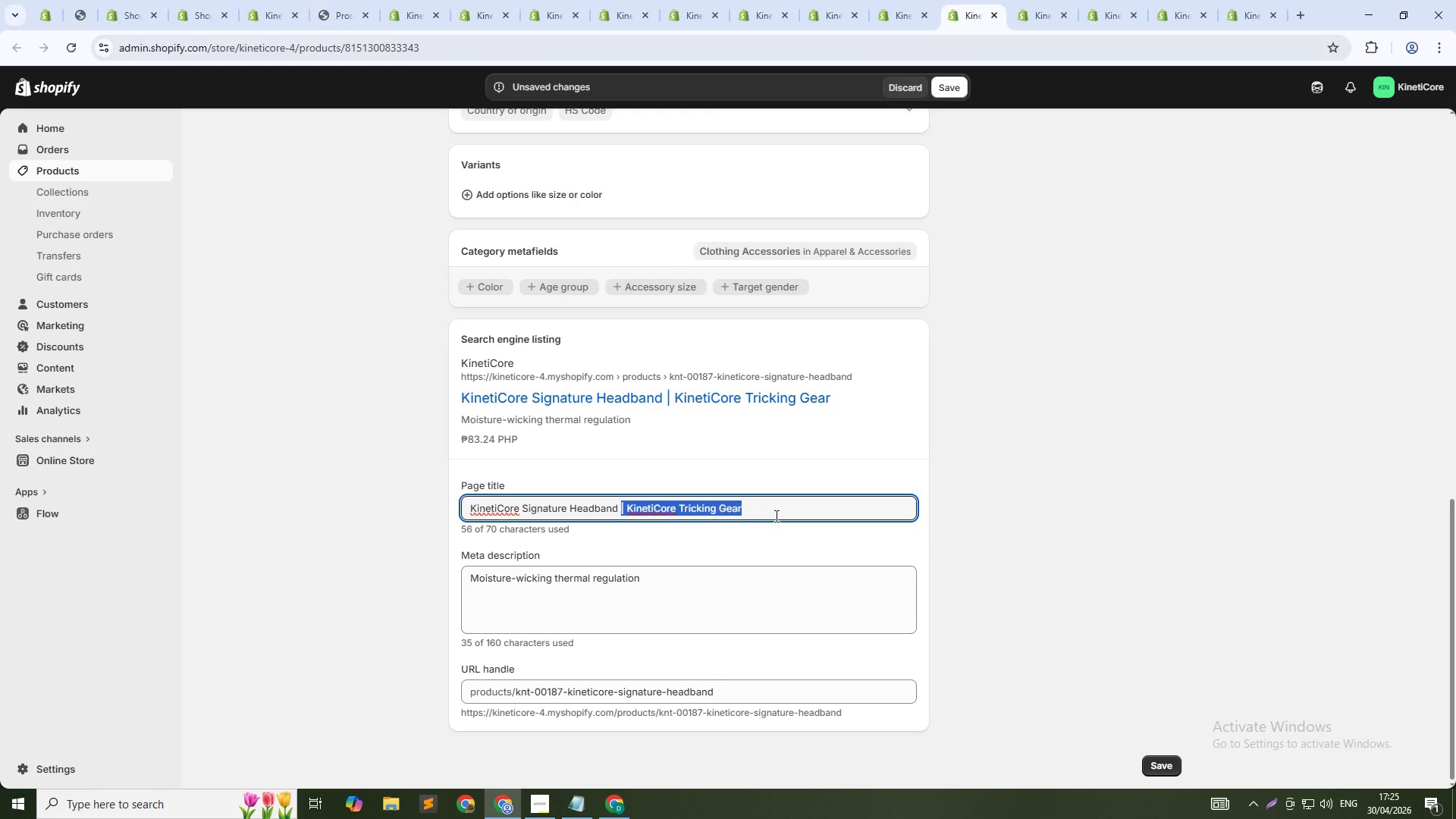 
key(Shift+ArrowLeft)
 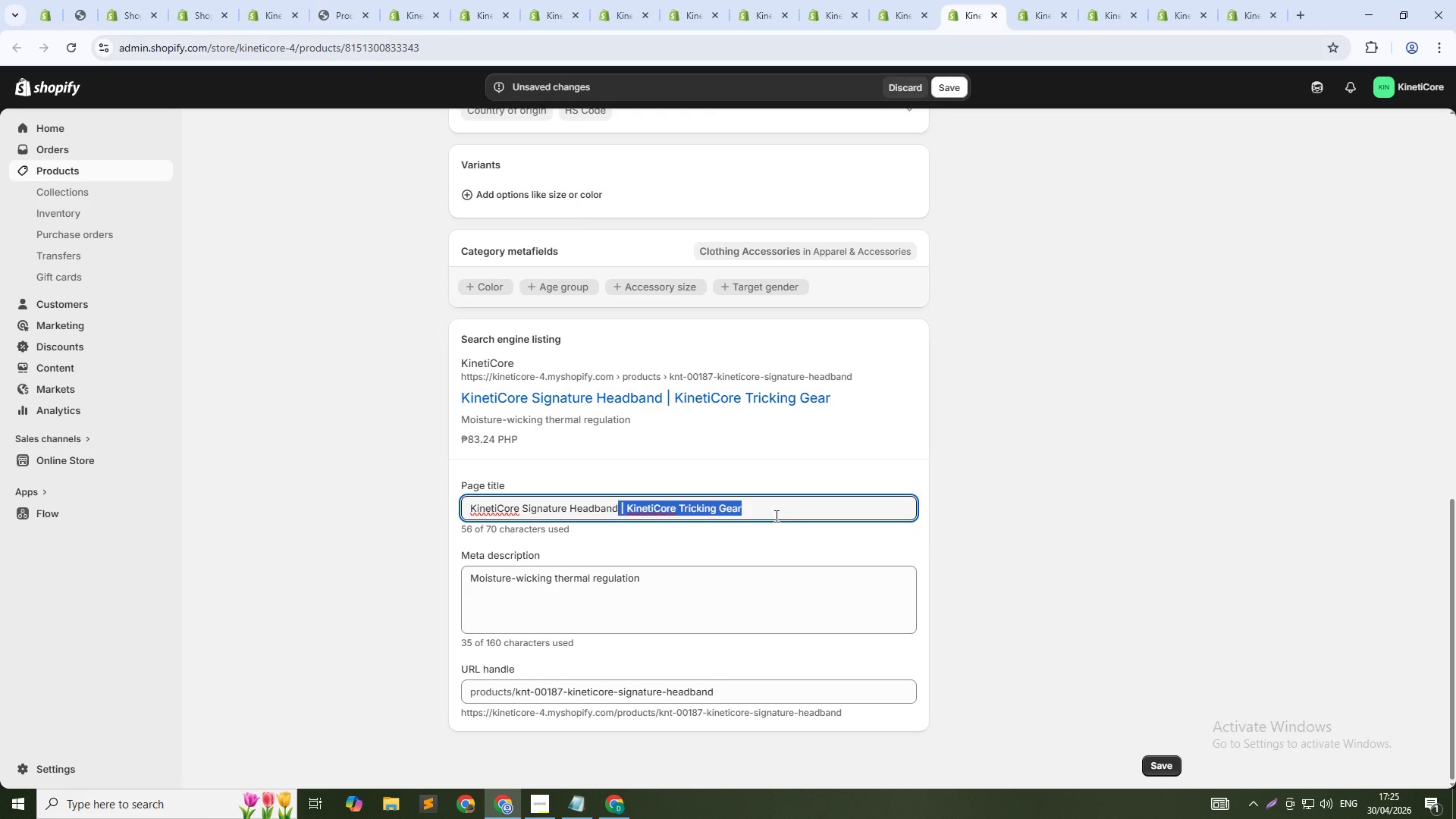 
key(Backspace)
 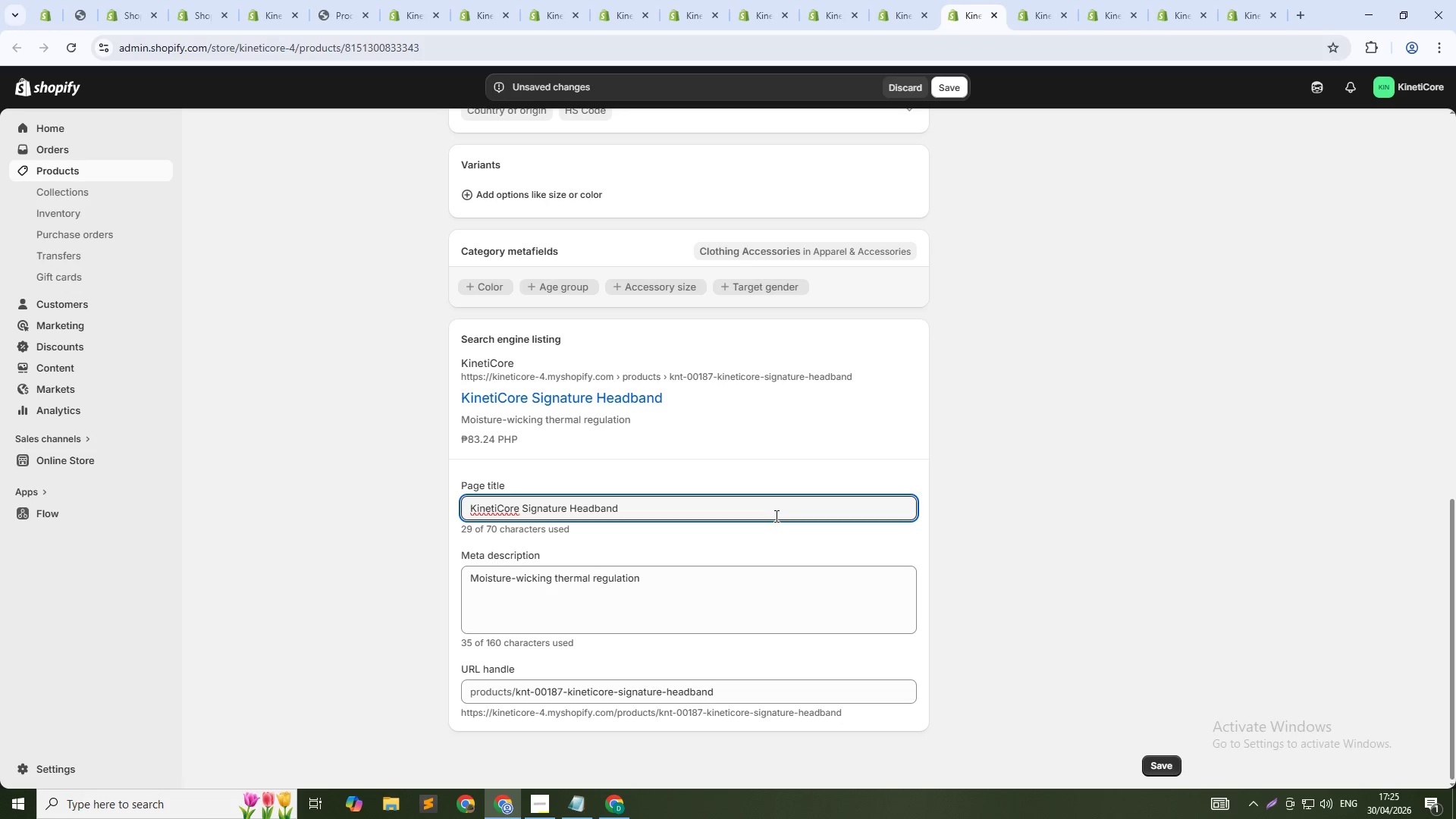 
key(Tab)
 